 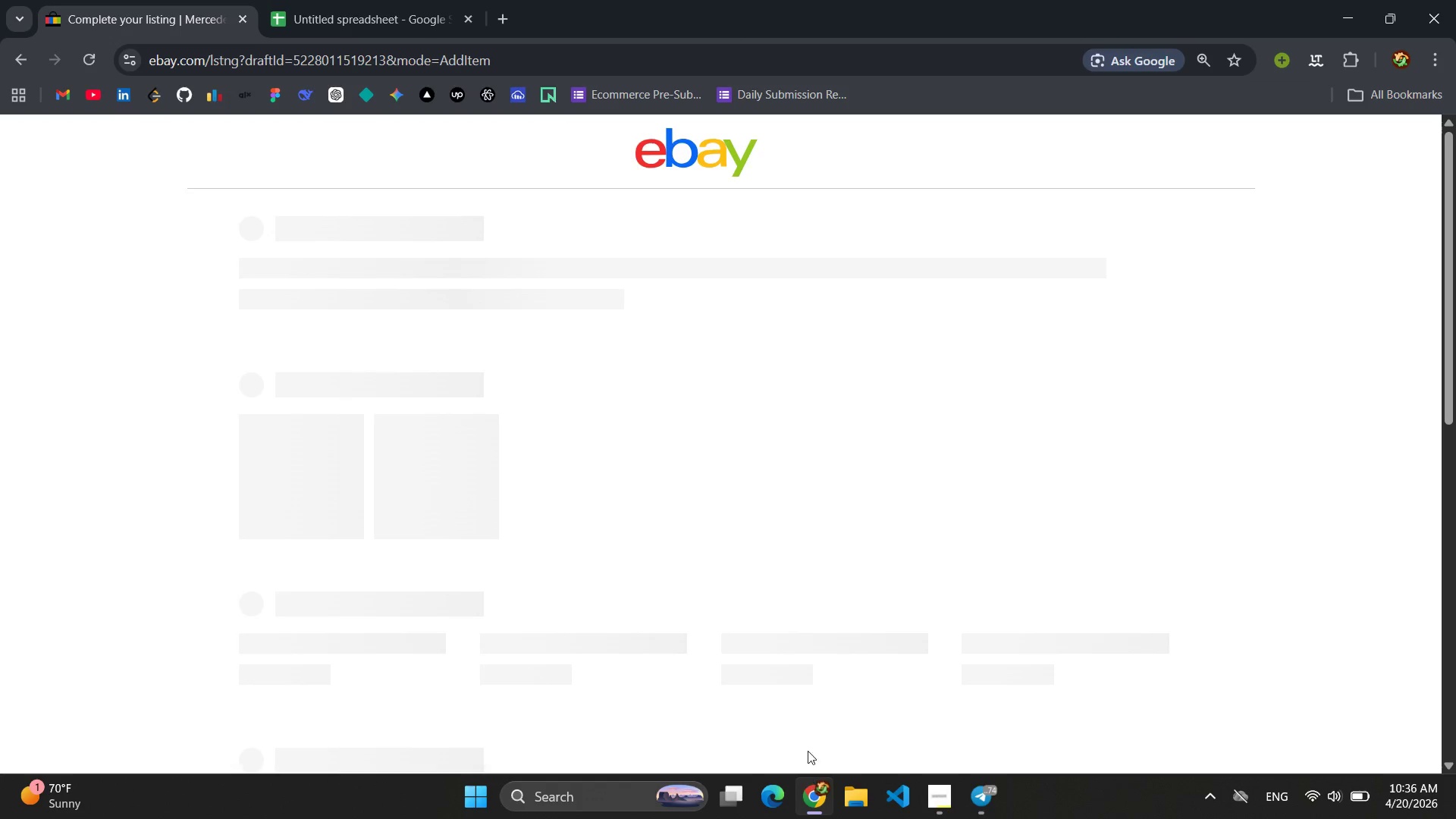 
left_click([383, 0])
 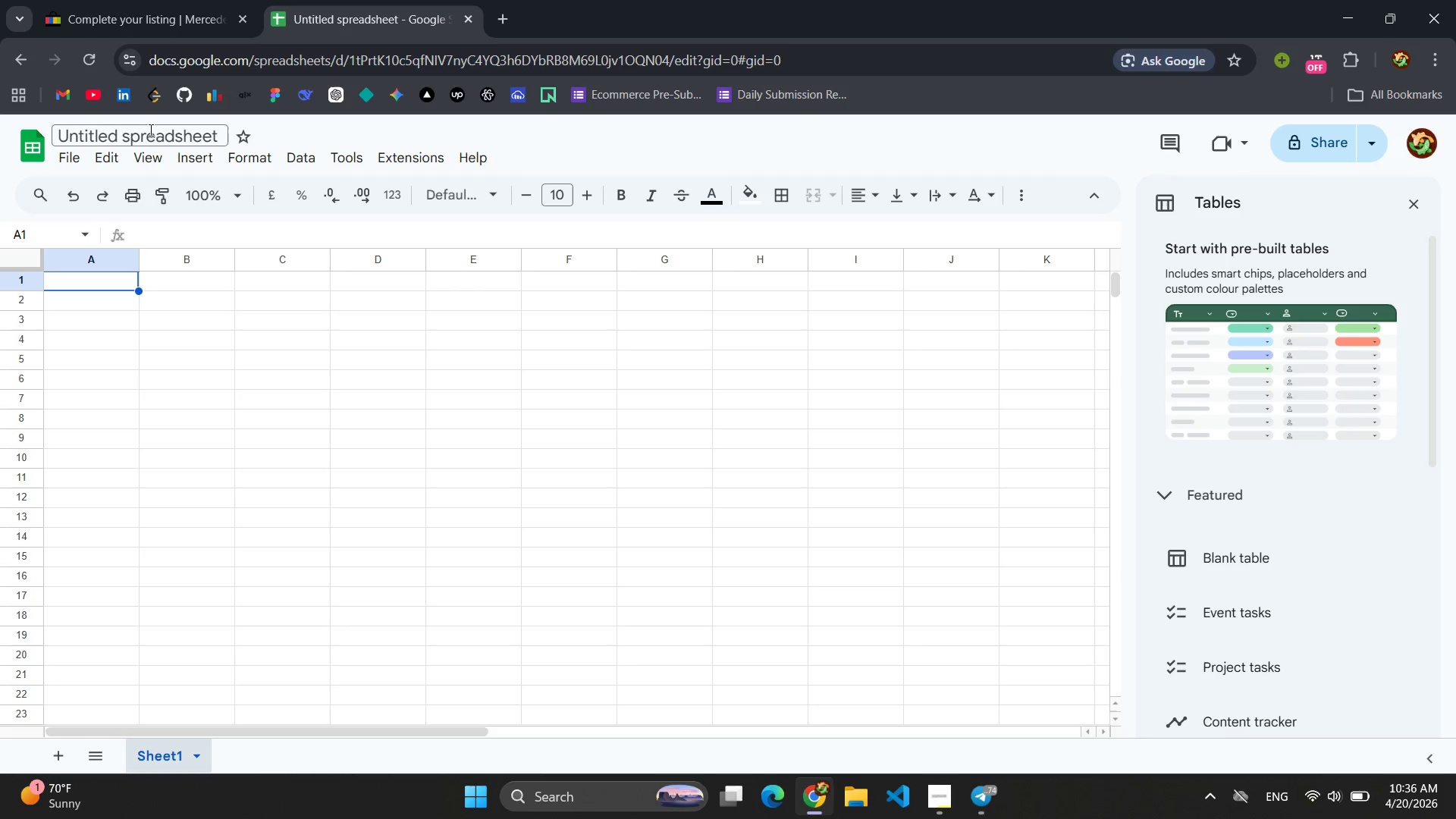 
double_click([149, 130])
 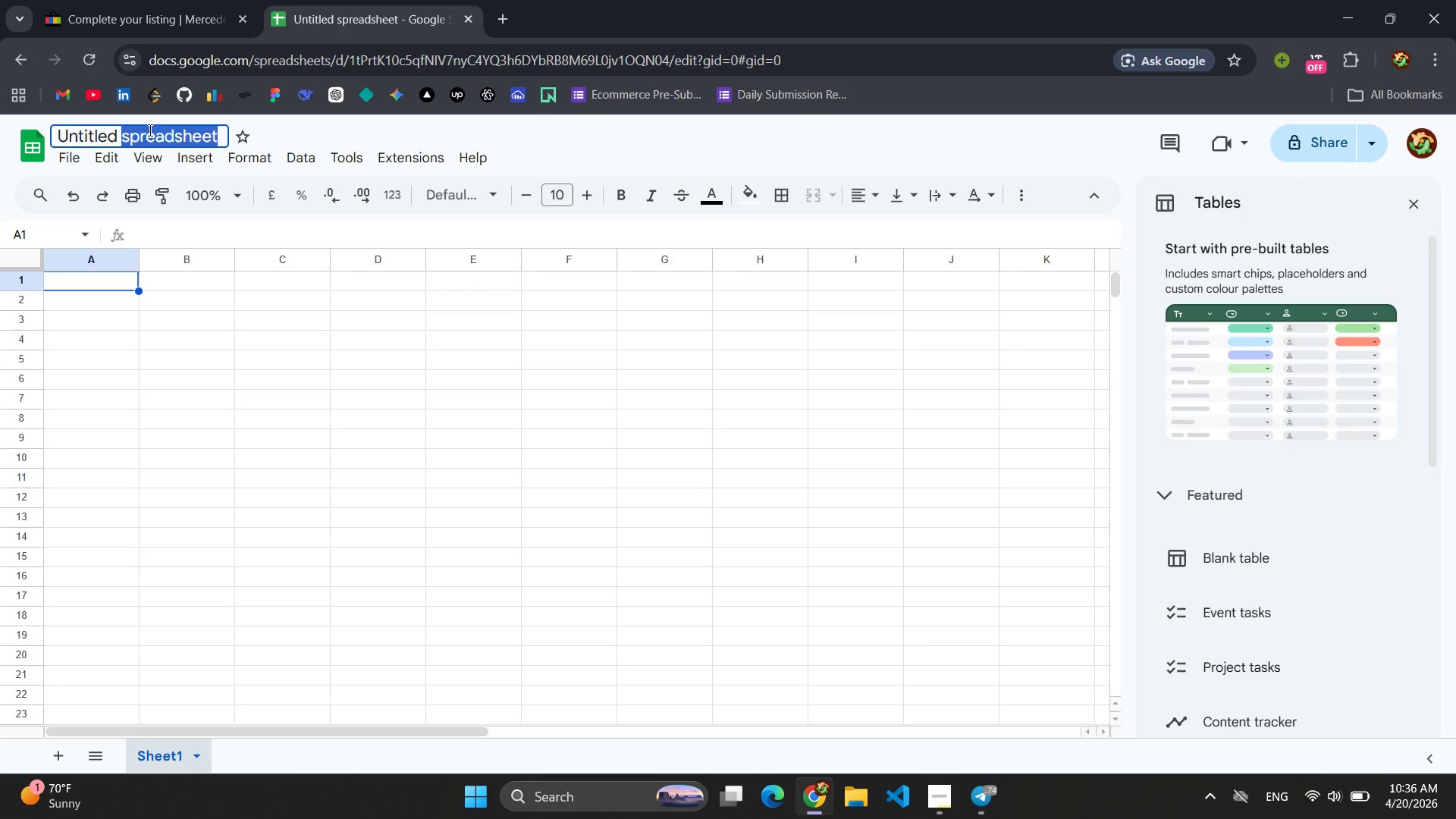 
triple_click([149, 130])
 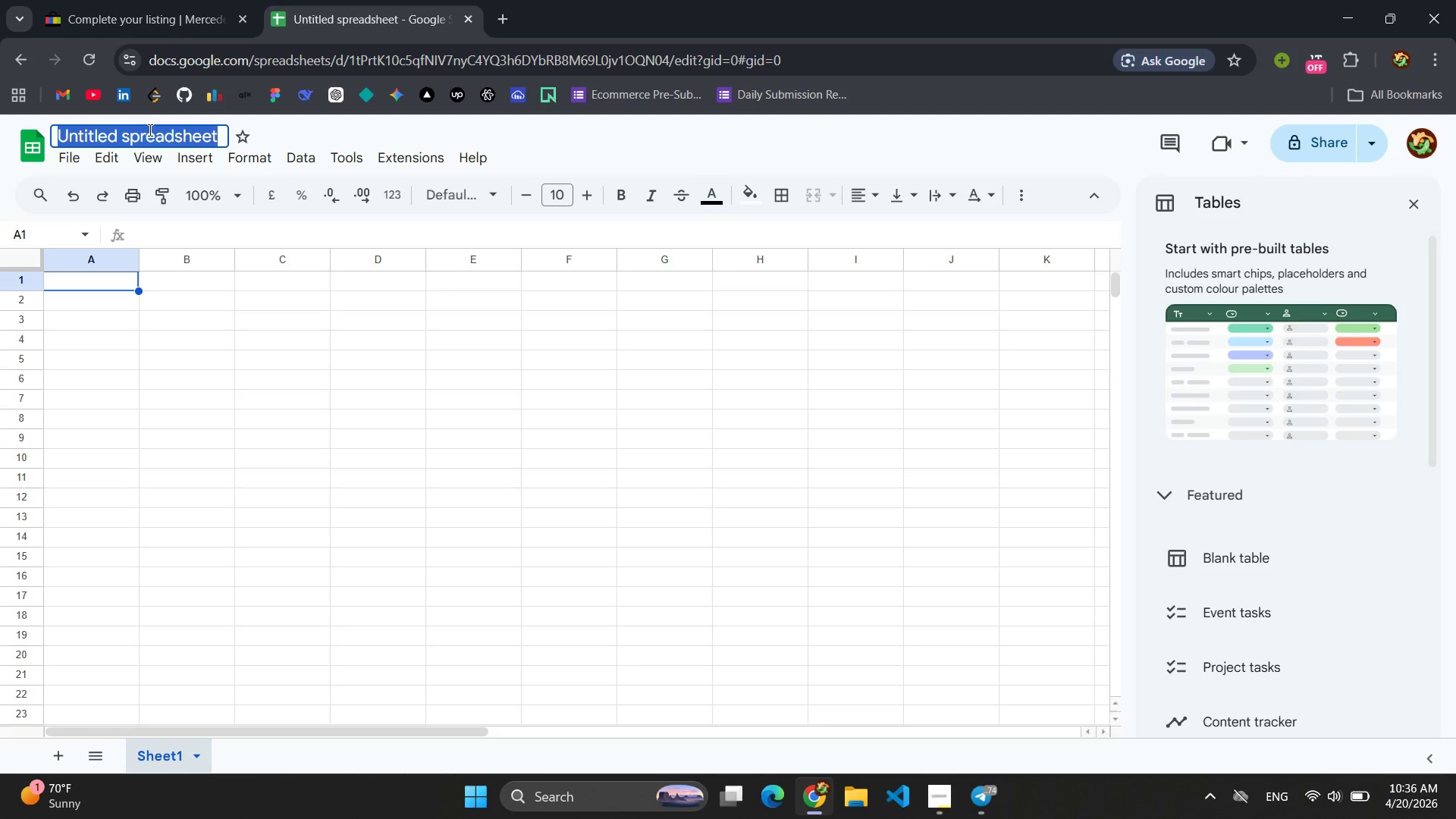 
key(Control+V)
 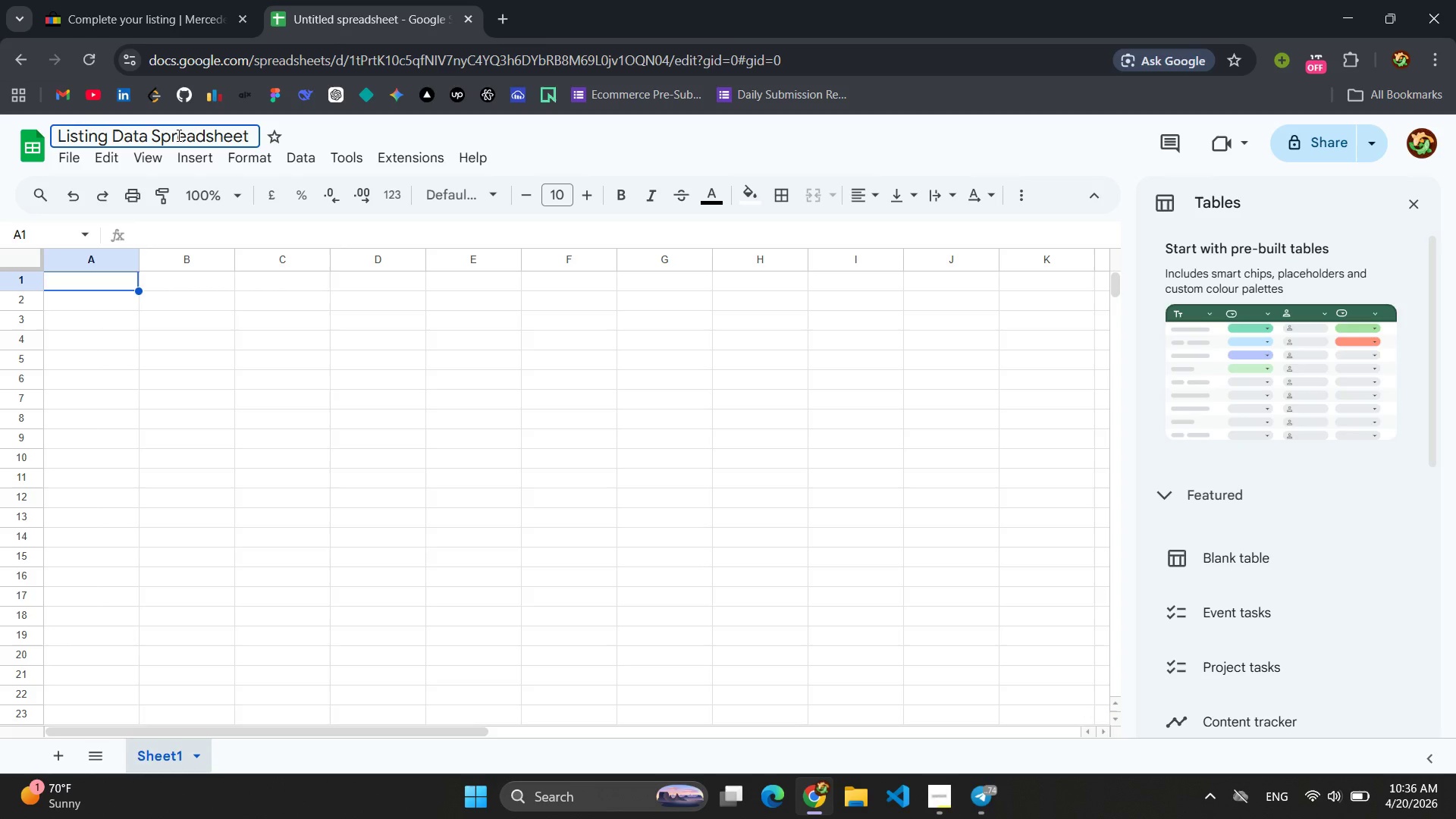 
key(Enter)
 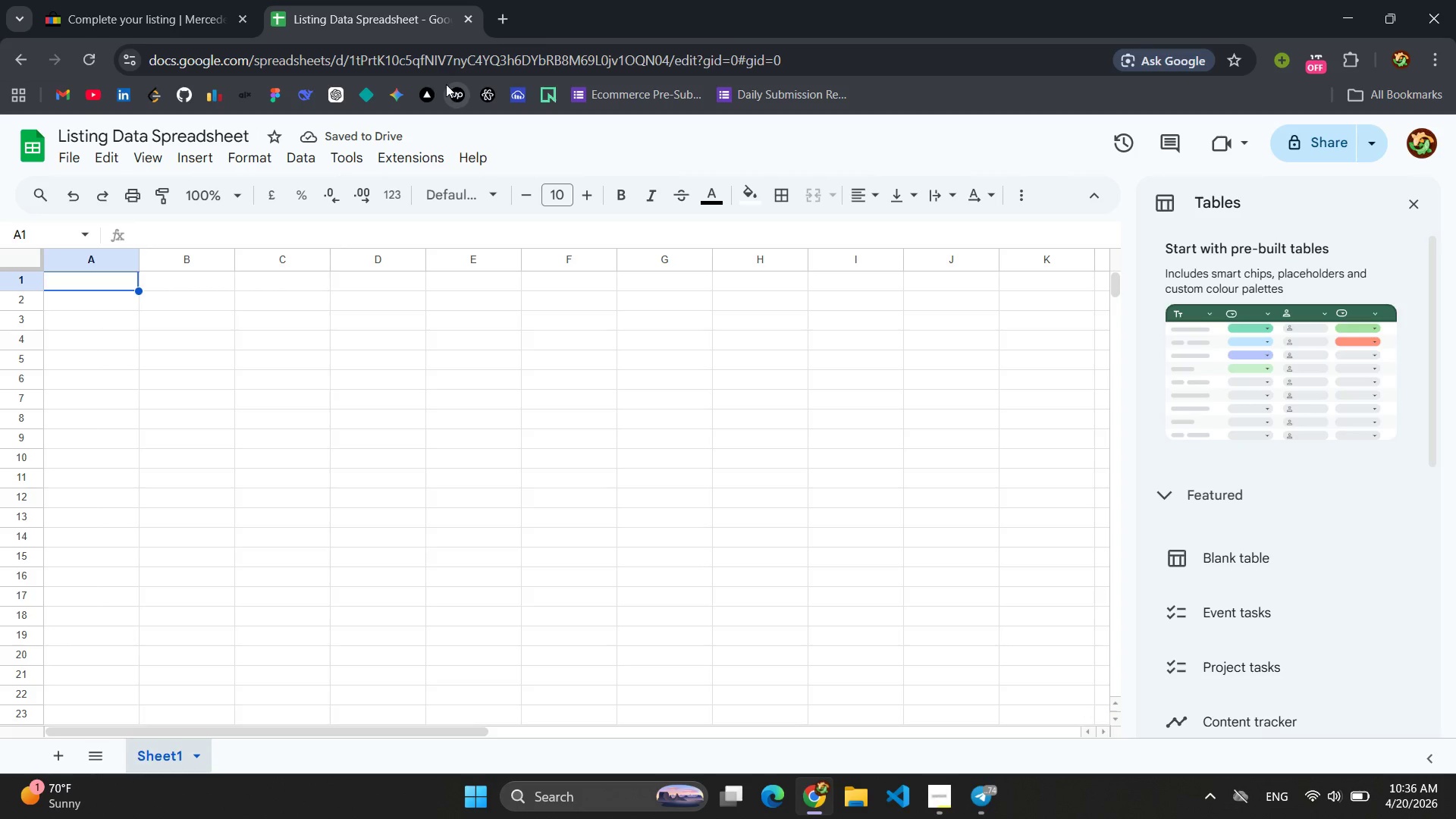 
left_click([155, 0])
 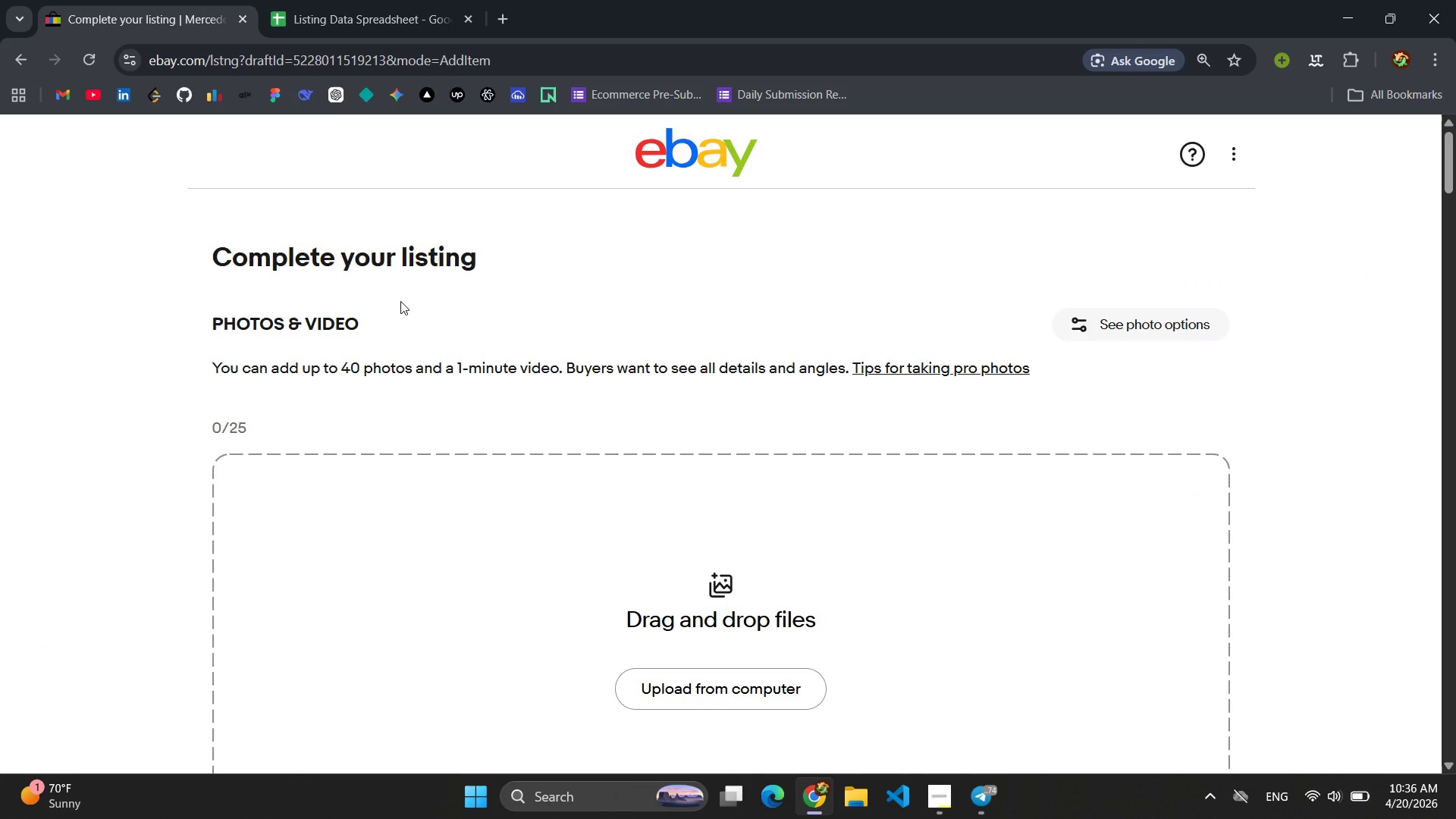 
scroll: coordinate [537, 393], scroll_direction: down, amount: 6.0
 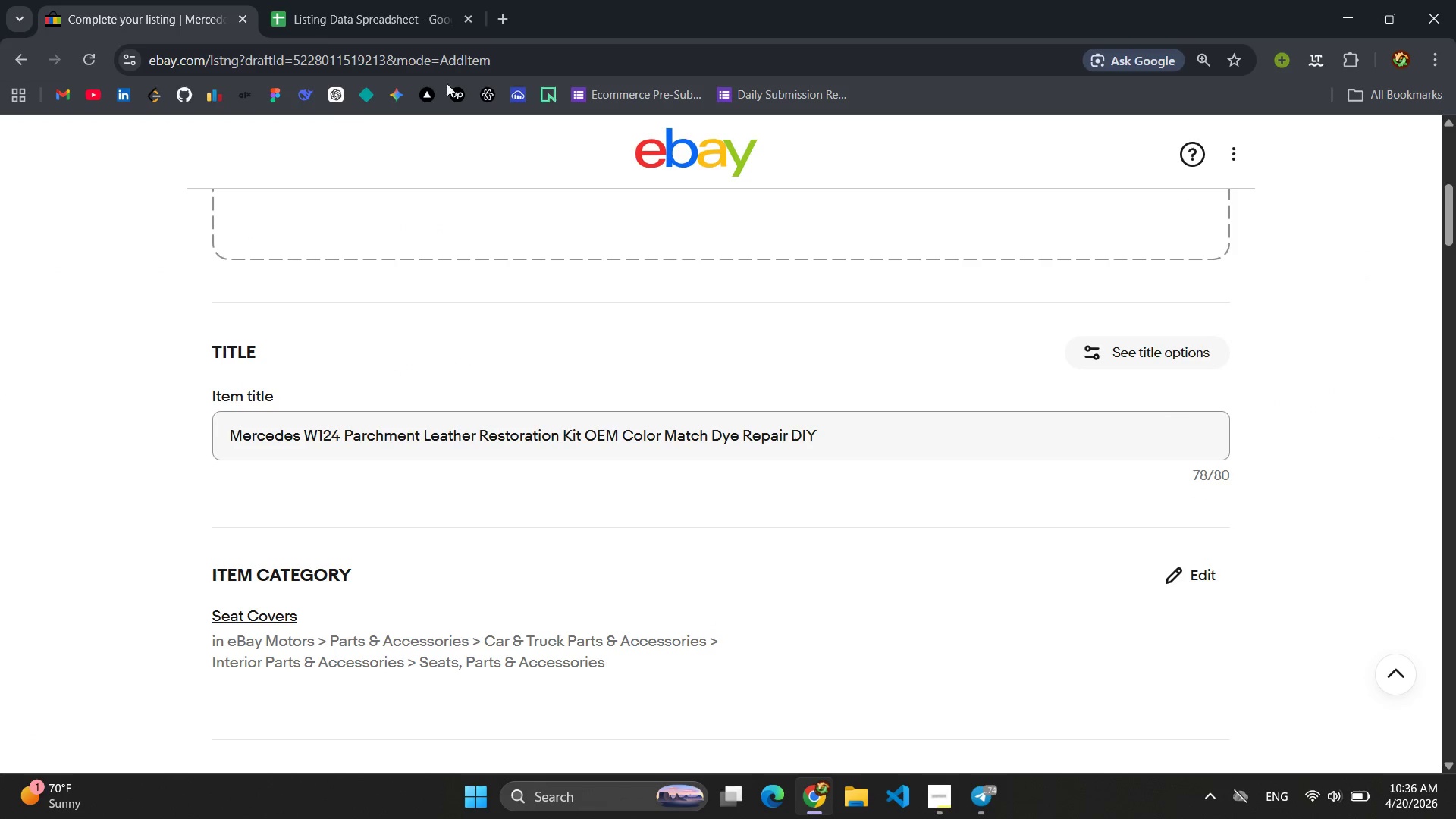 
left_click([348, 0])
 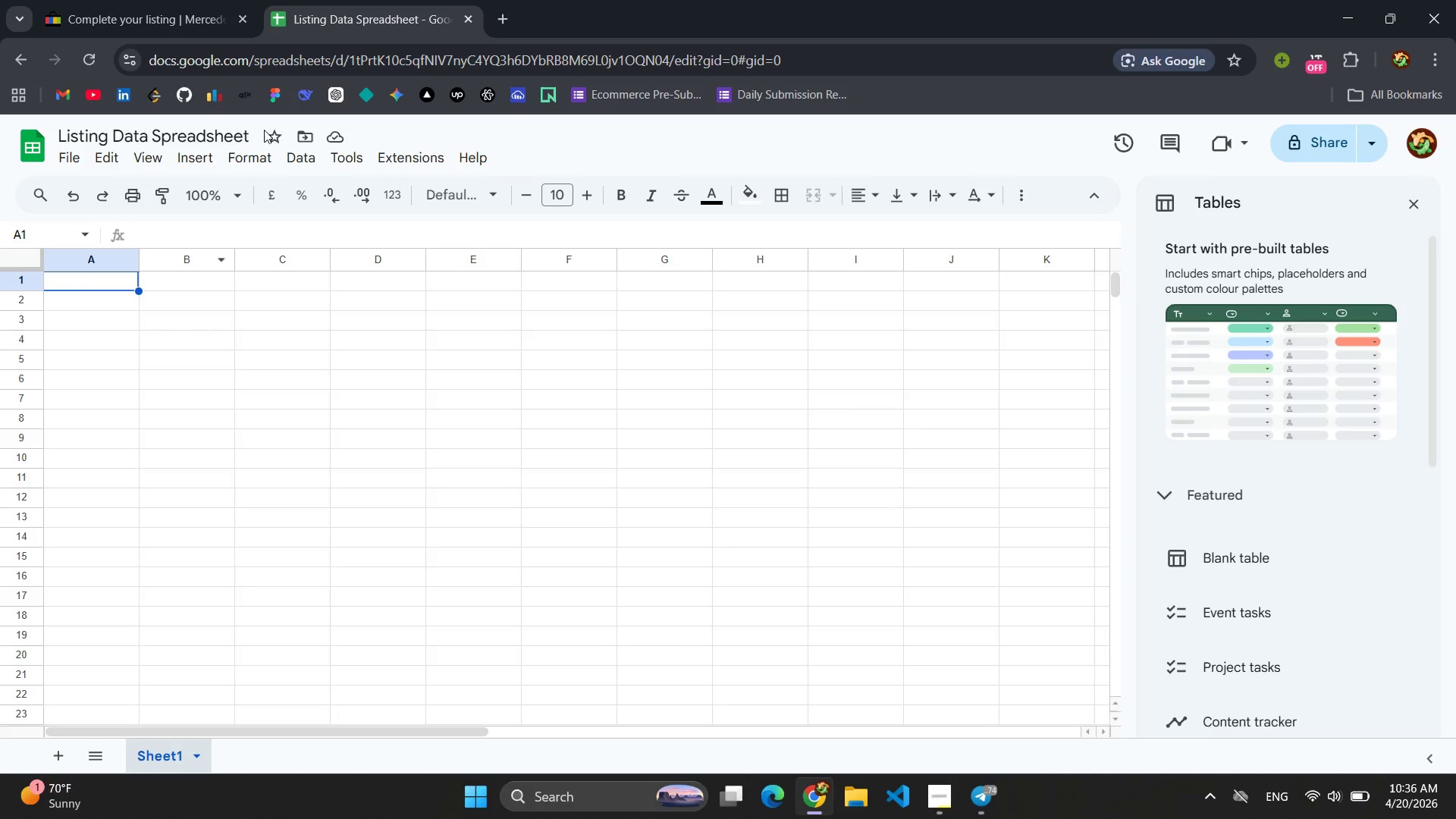 
left_click([150, 0])
 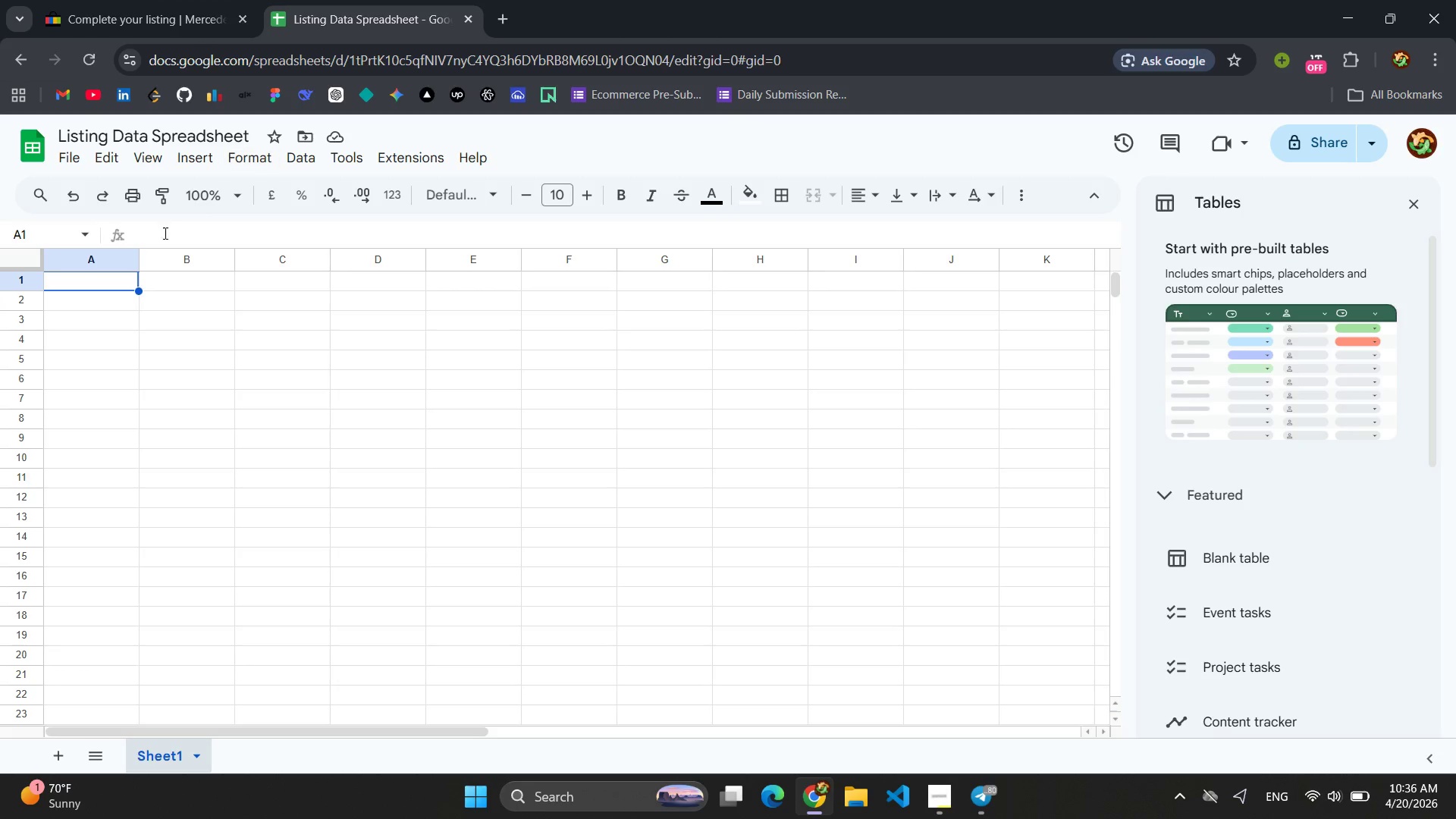 
left_click([99, 281])
 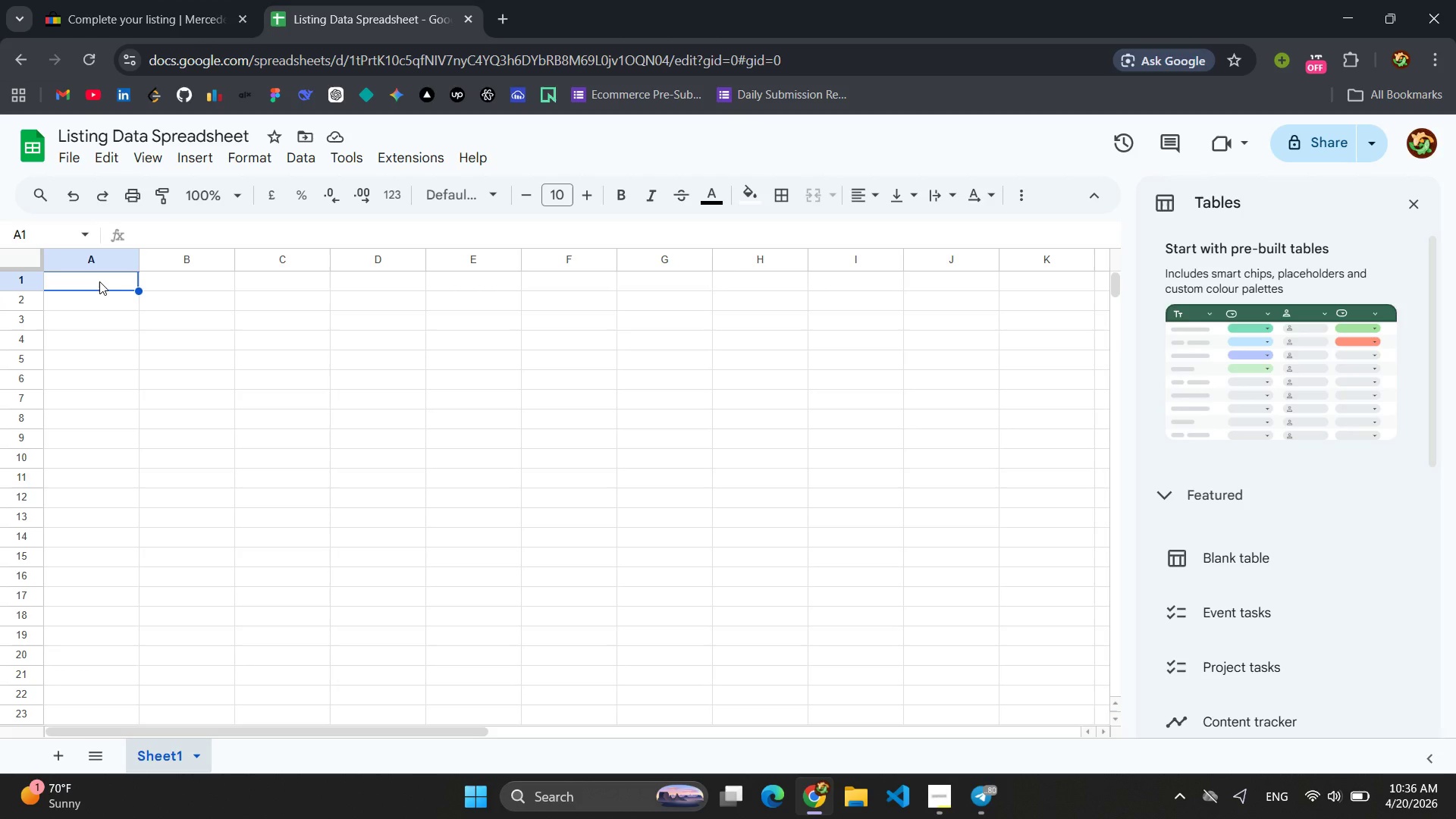 
type(Title )
 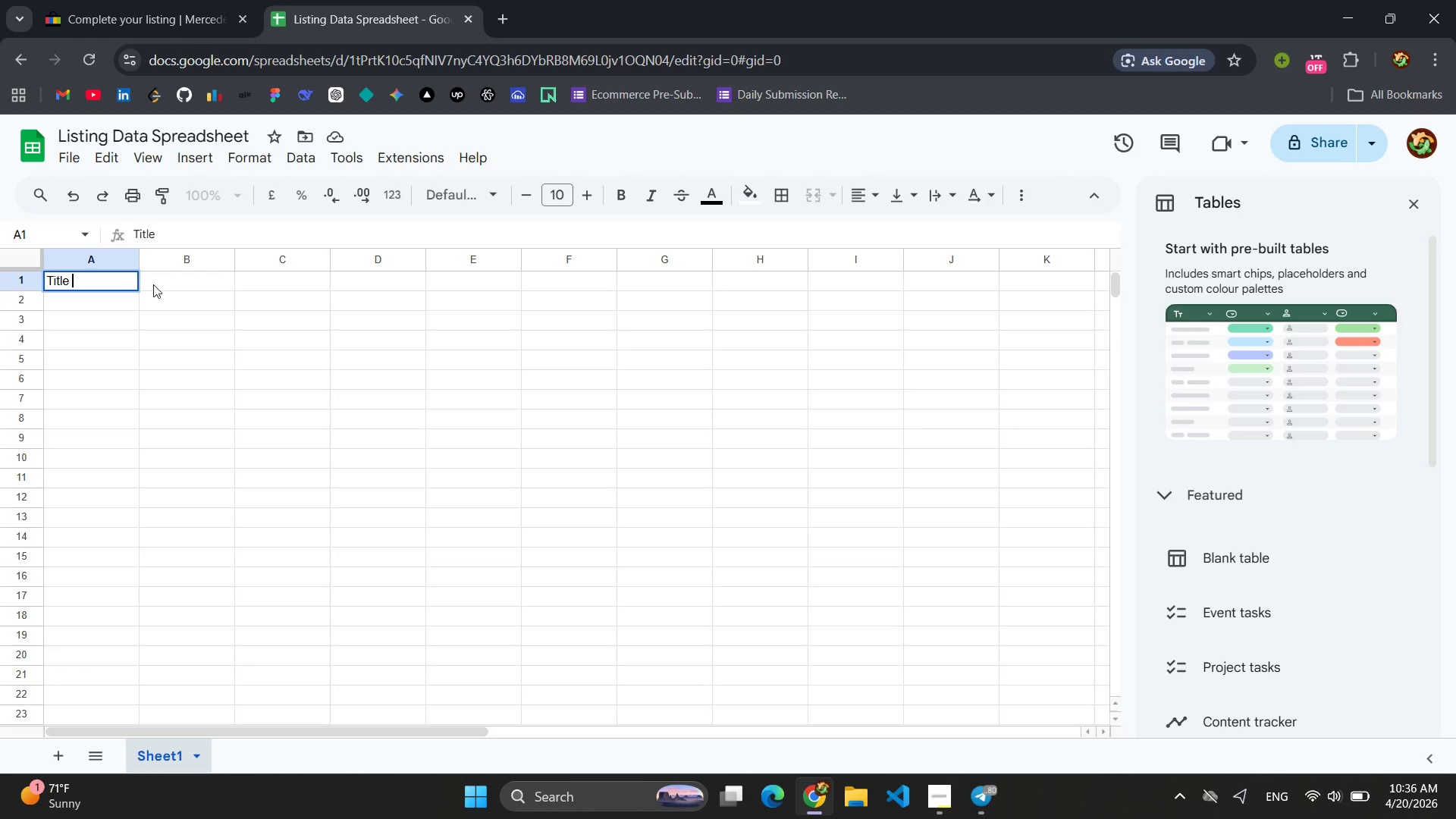 
left_click([180, 275])
 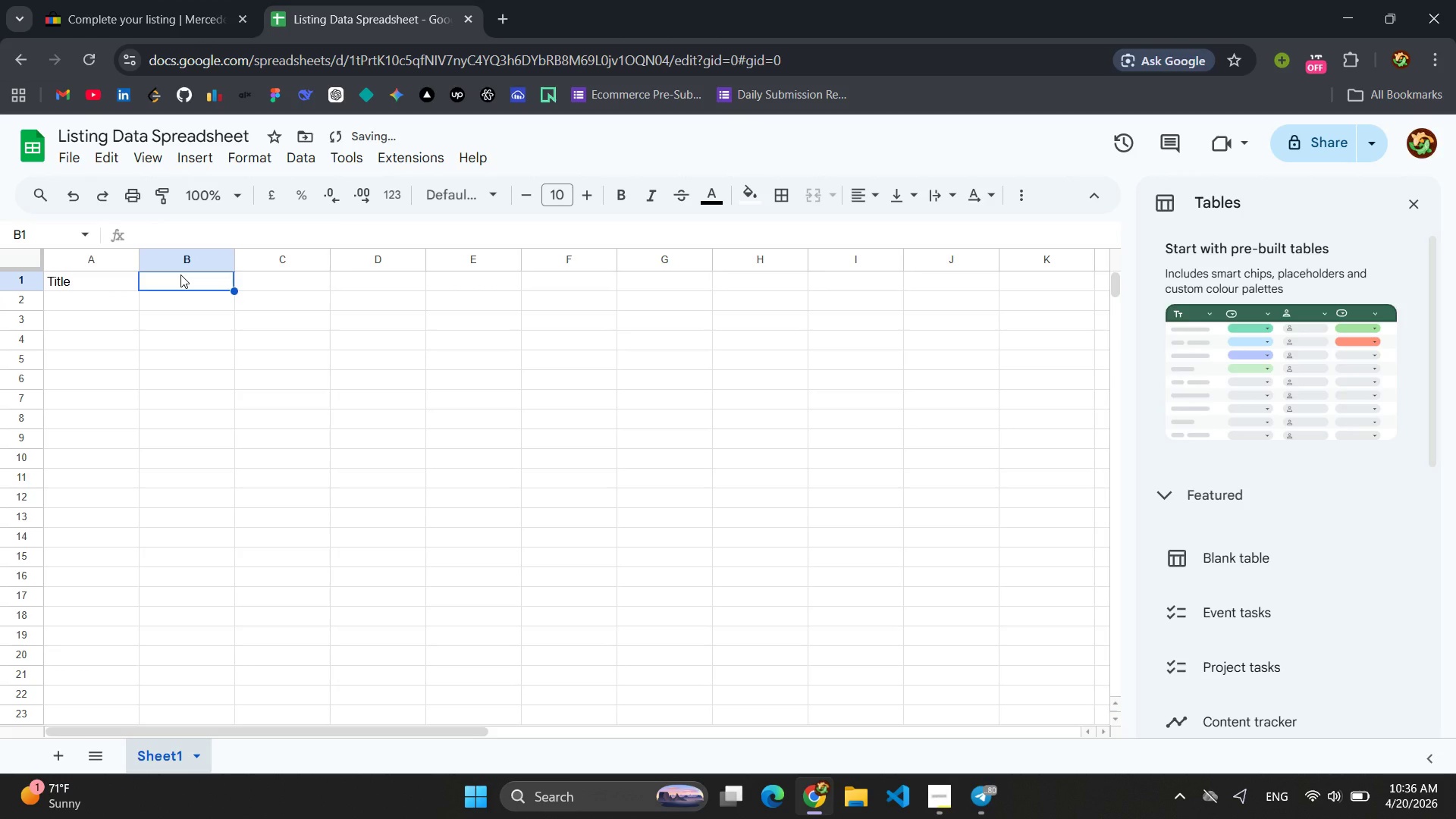 
type(PRice )
key(Backspace)
key(Backspace)
key(Backspace)
key(Backspace)
key(Backspace)
type(riec)
key(Backspace)
key(Backspace)
key(Backspace)
type(ce )
key(Backspace)
key(Backspace)
type(ce )
 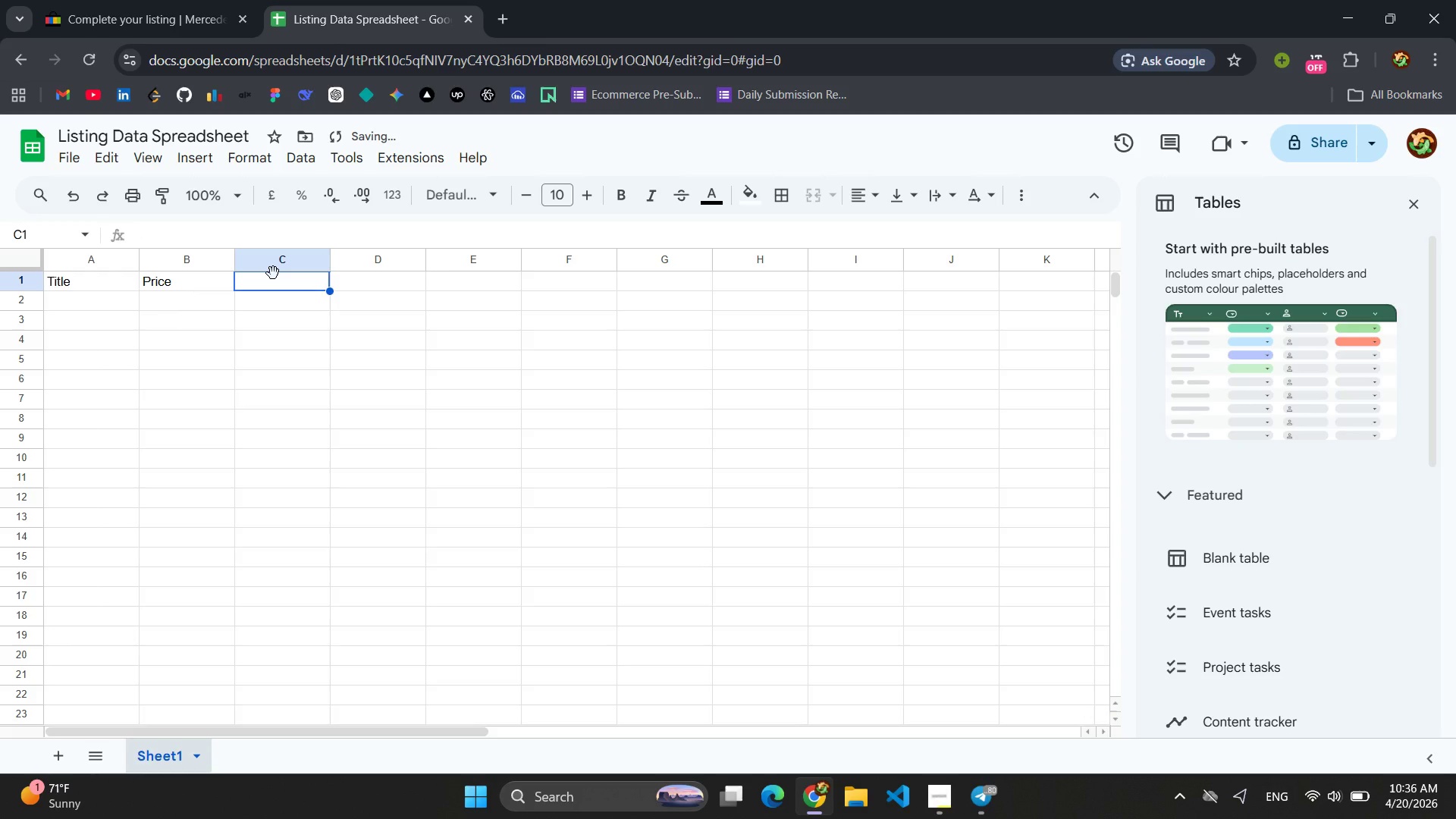 
type(Catagorie)
key(Backspace)
key(Backspace)
type(y )
 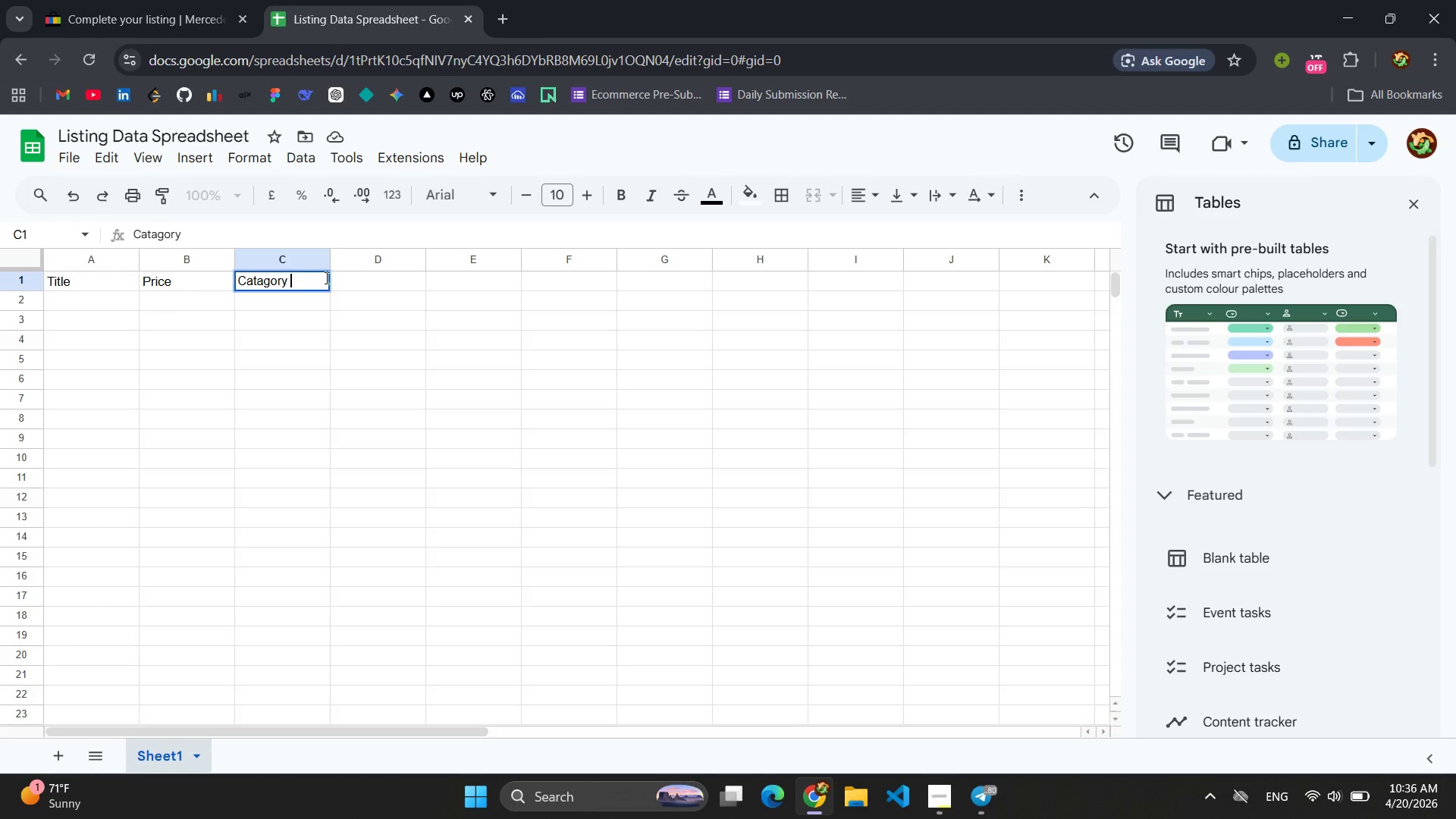 
left_click([358, 280])
 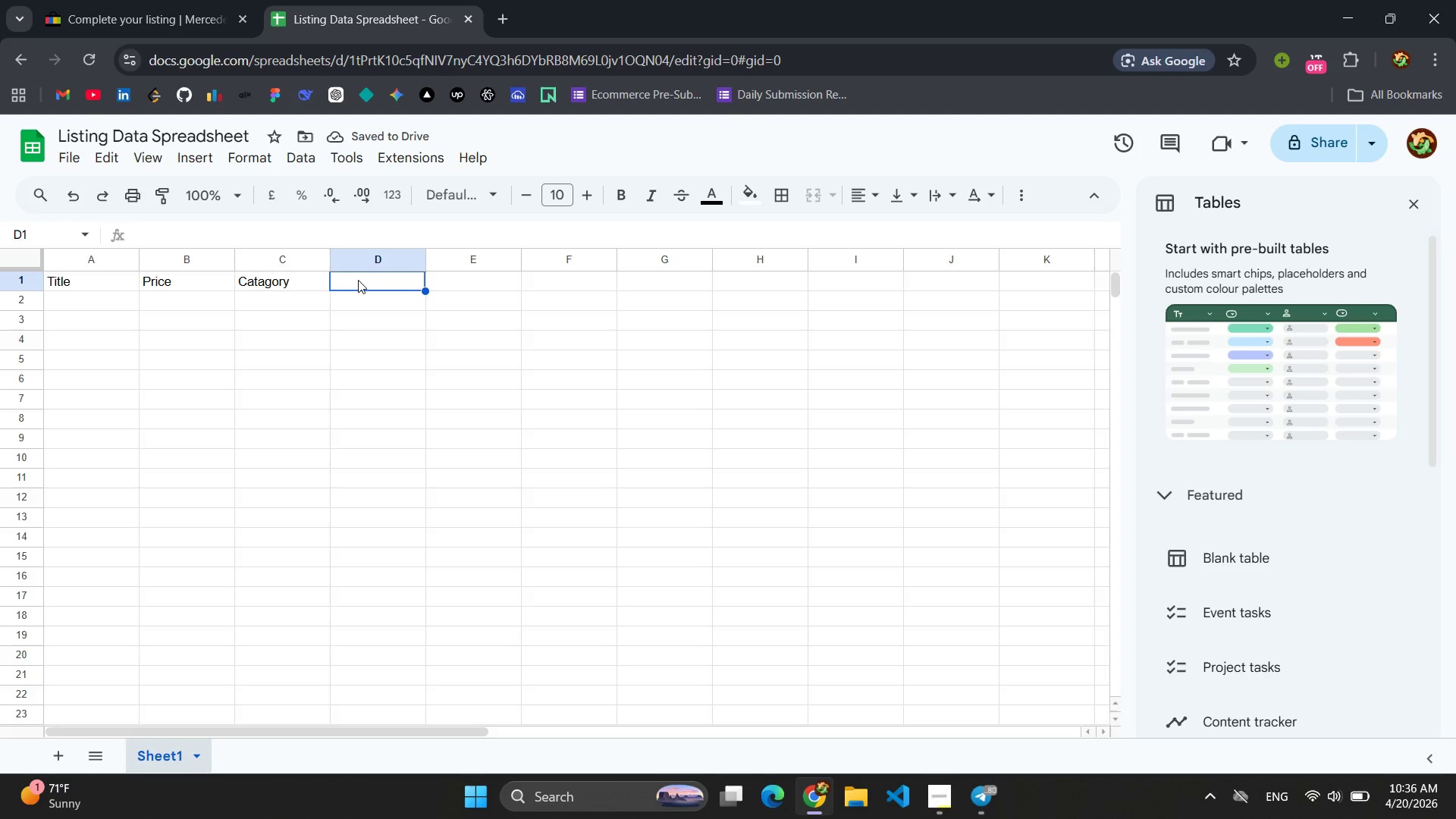 
wait(6.73)
 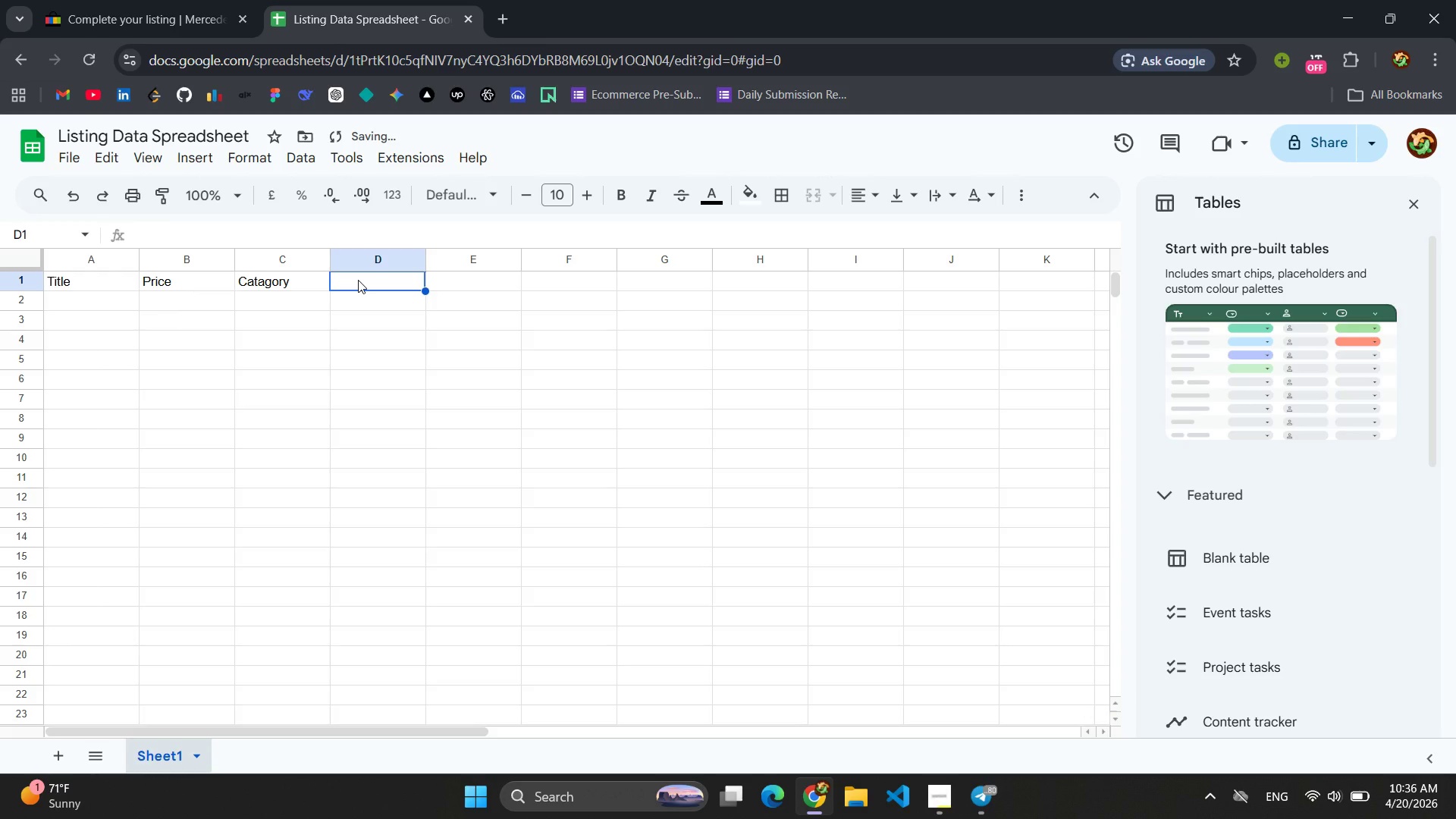 
left_click([309, 281])
 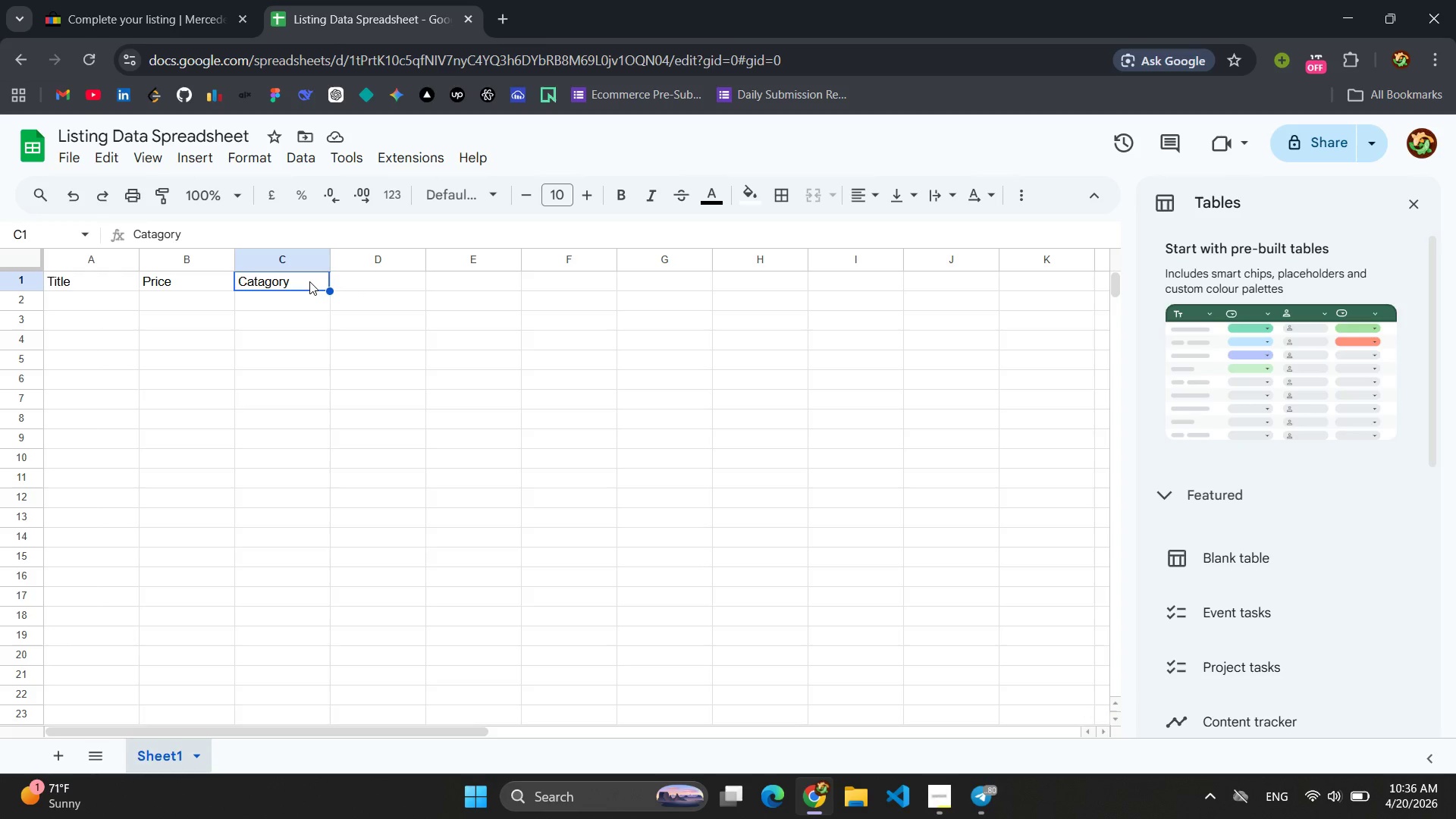 
left_click([309, 281])
 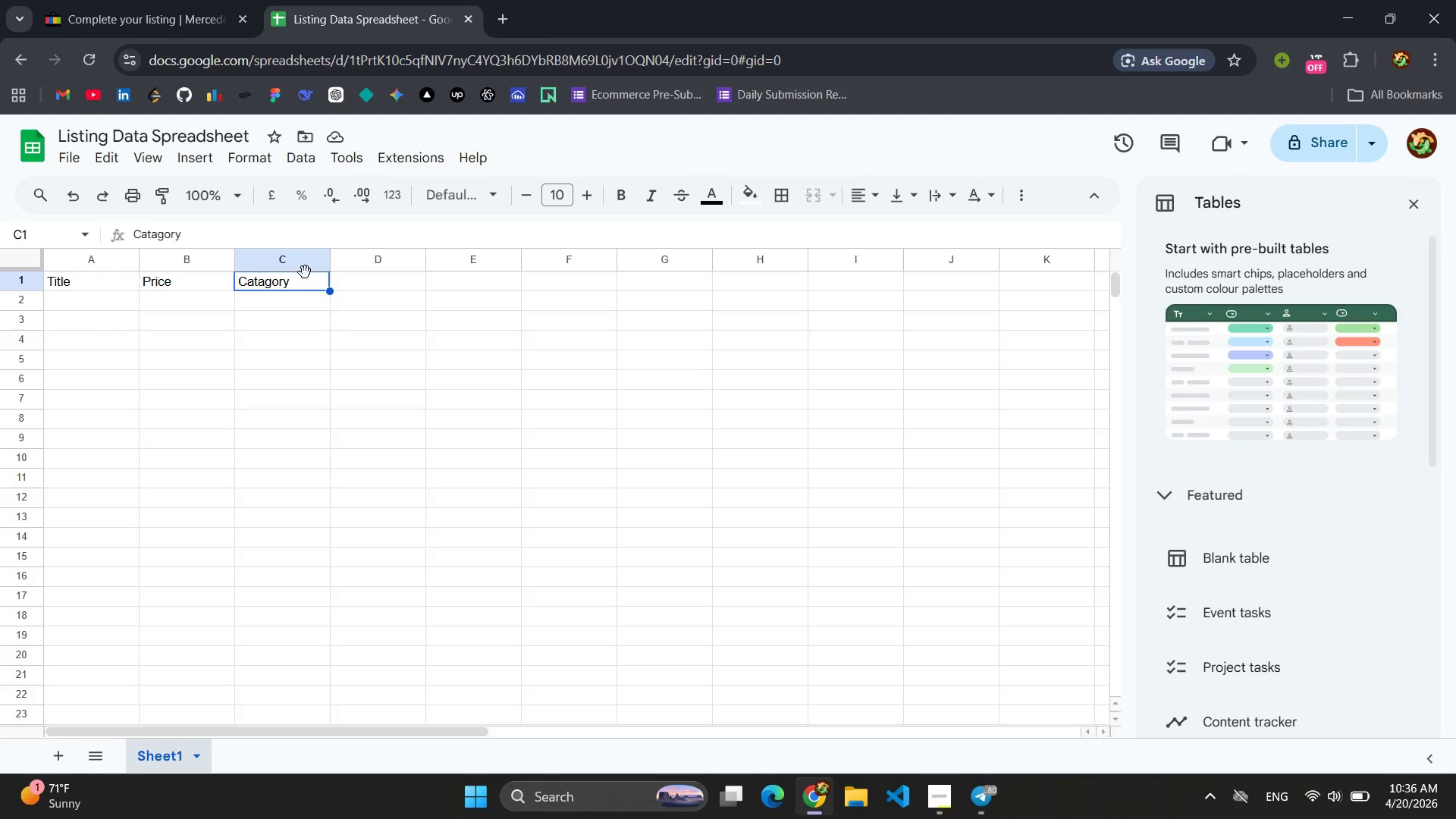 
left_click([305, 271])
 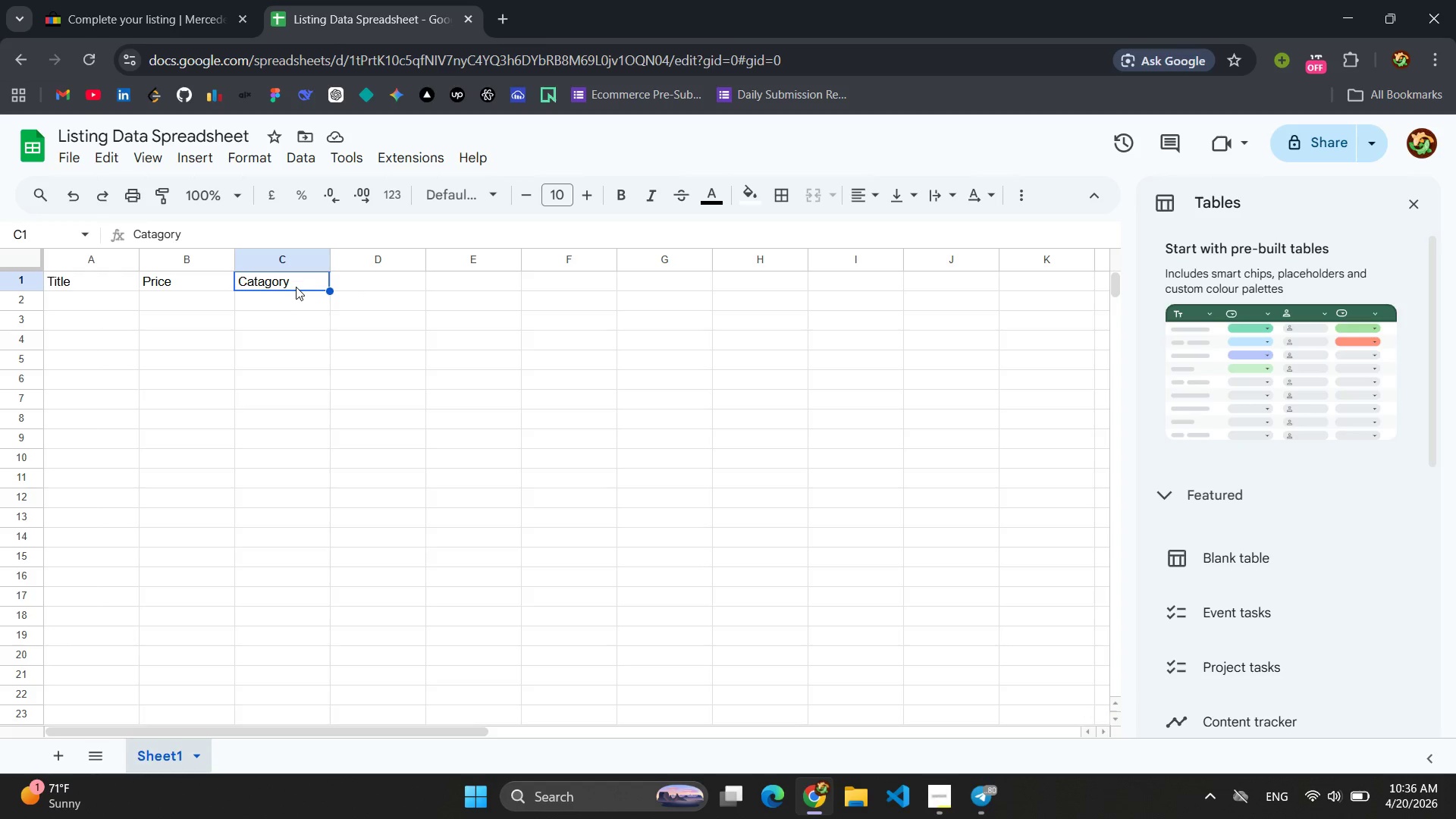 
double_click([295, 281])
 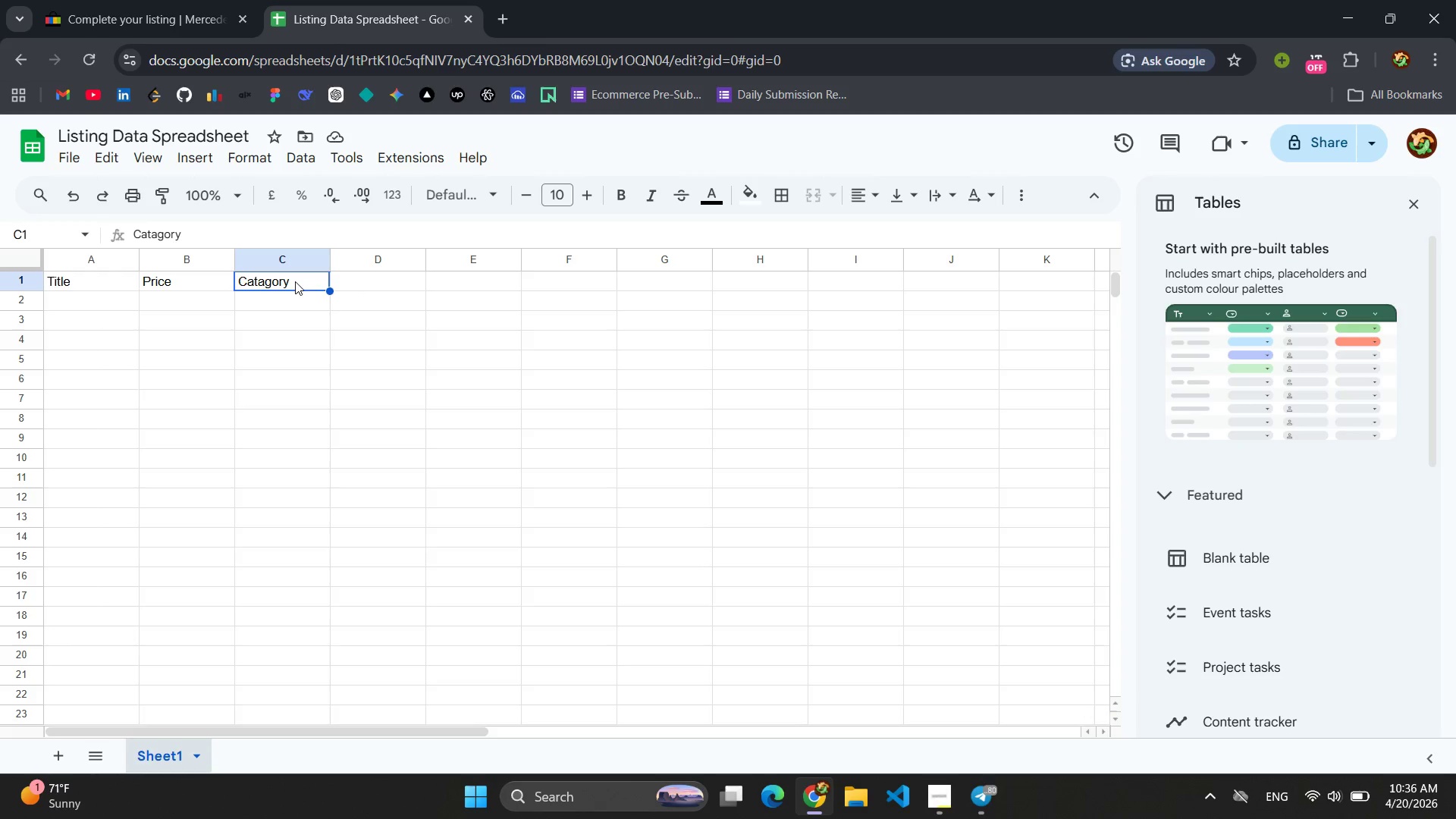 
triple_click([295, 281])
 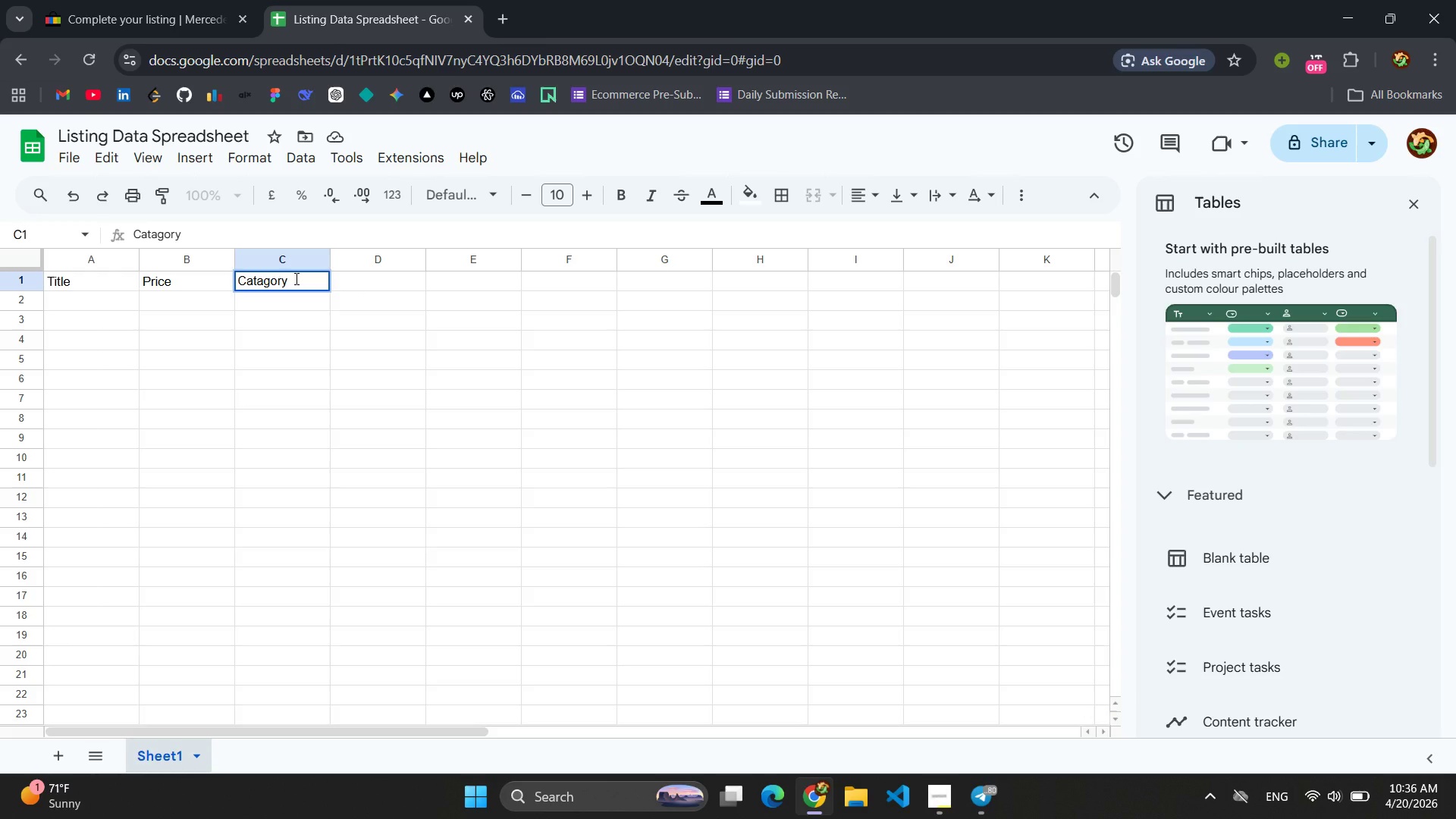 
key(Backspace)
type(ID)
 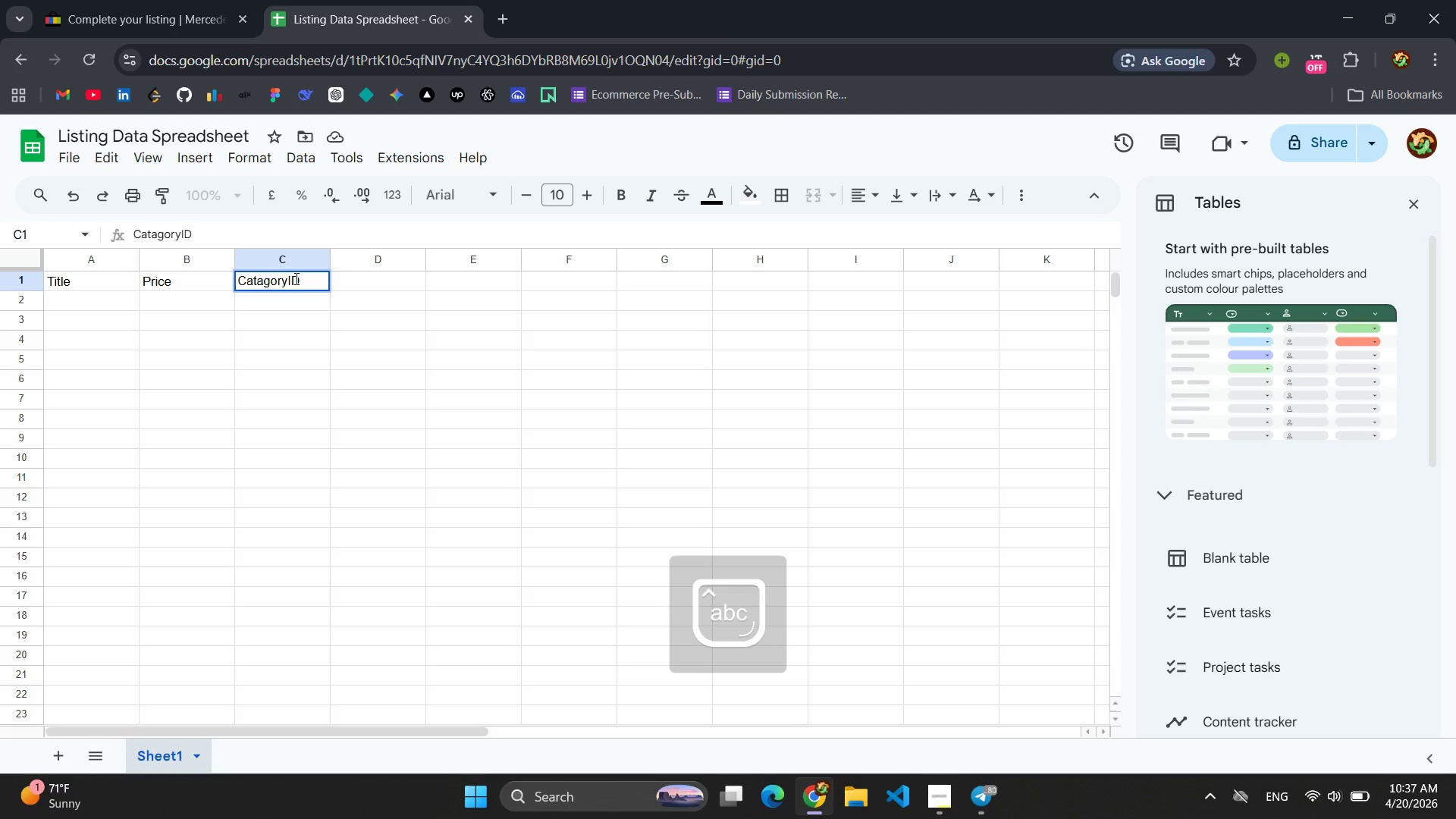 
left_click([352, 287])
 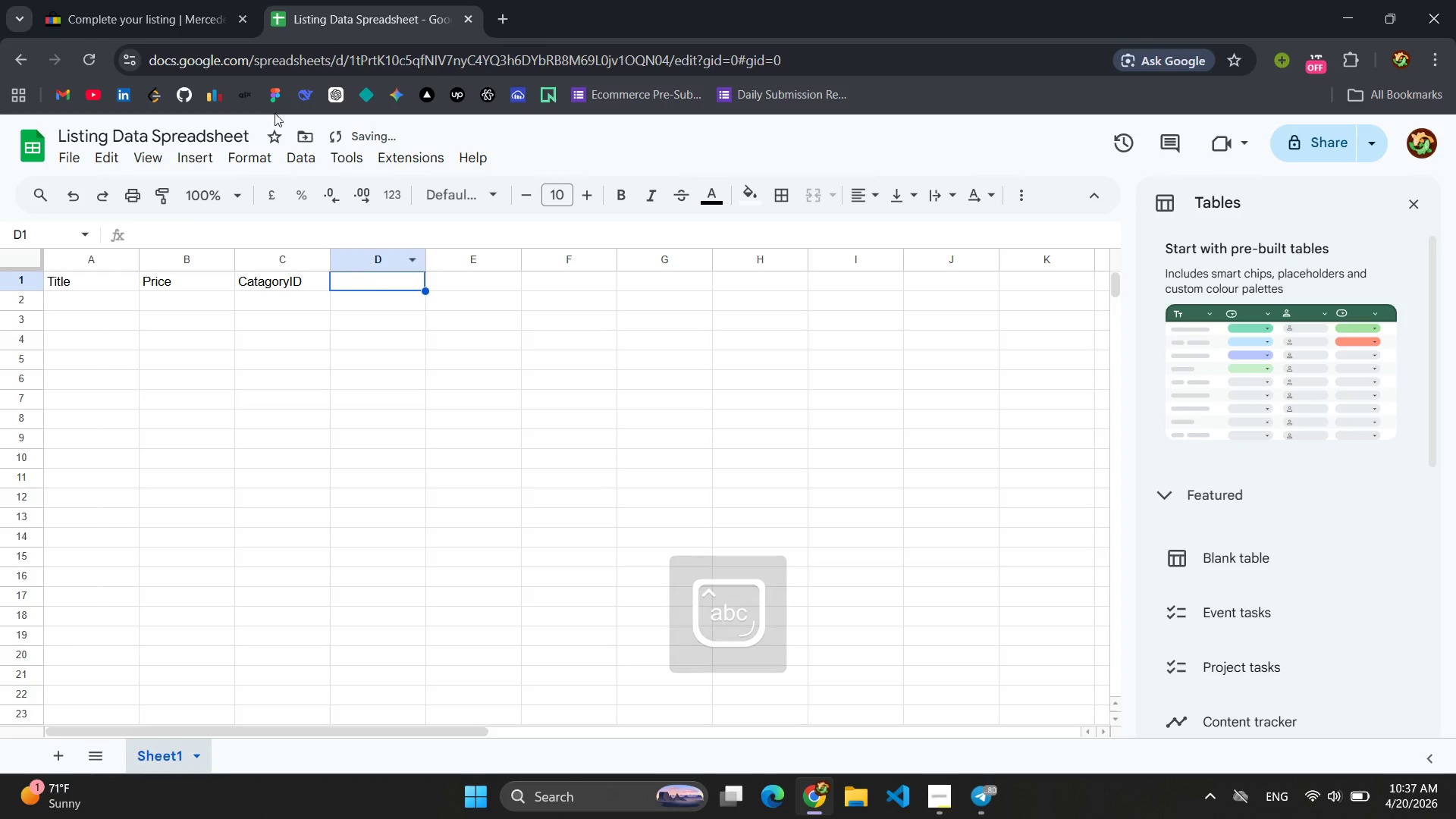 
left_click([165, 0])
 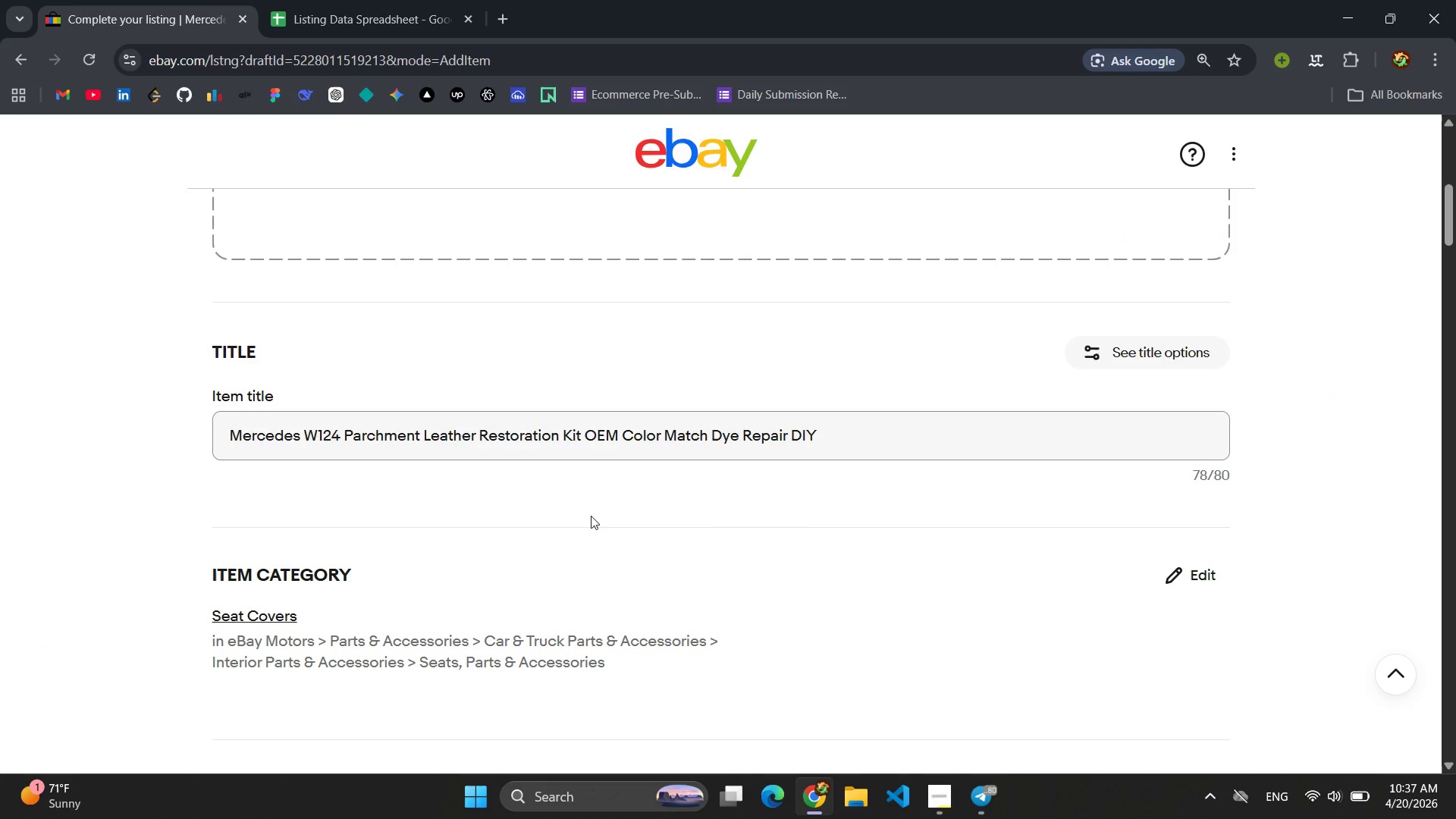 
scroll: coordinate [880, 390], scroll_direction: none, amount: 0.0
 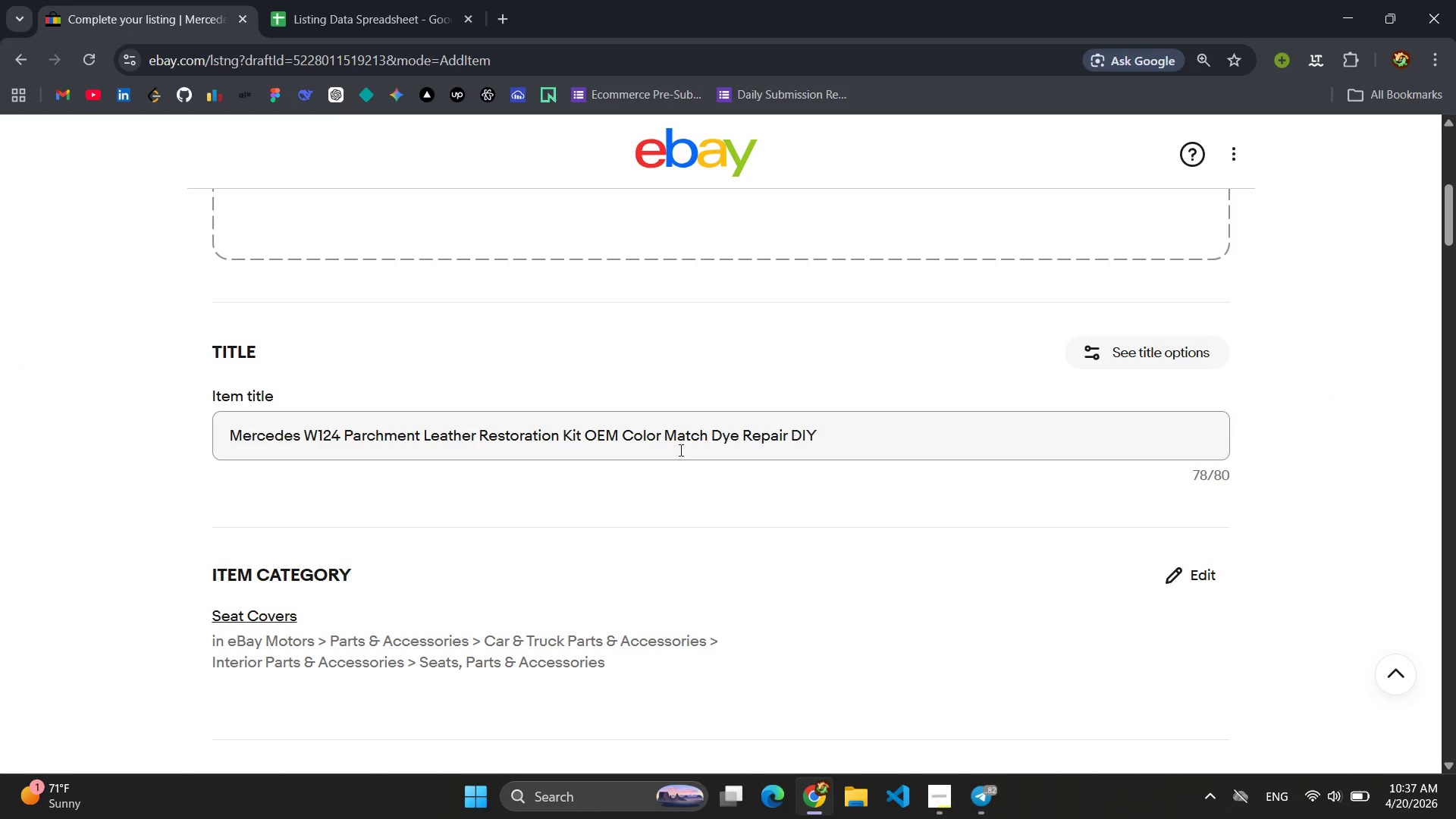 
left_click([665, 439])
 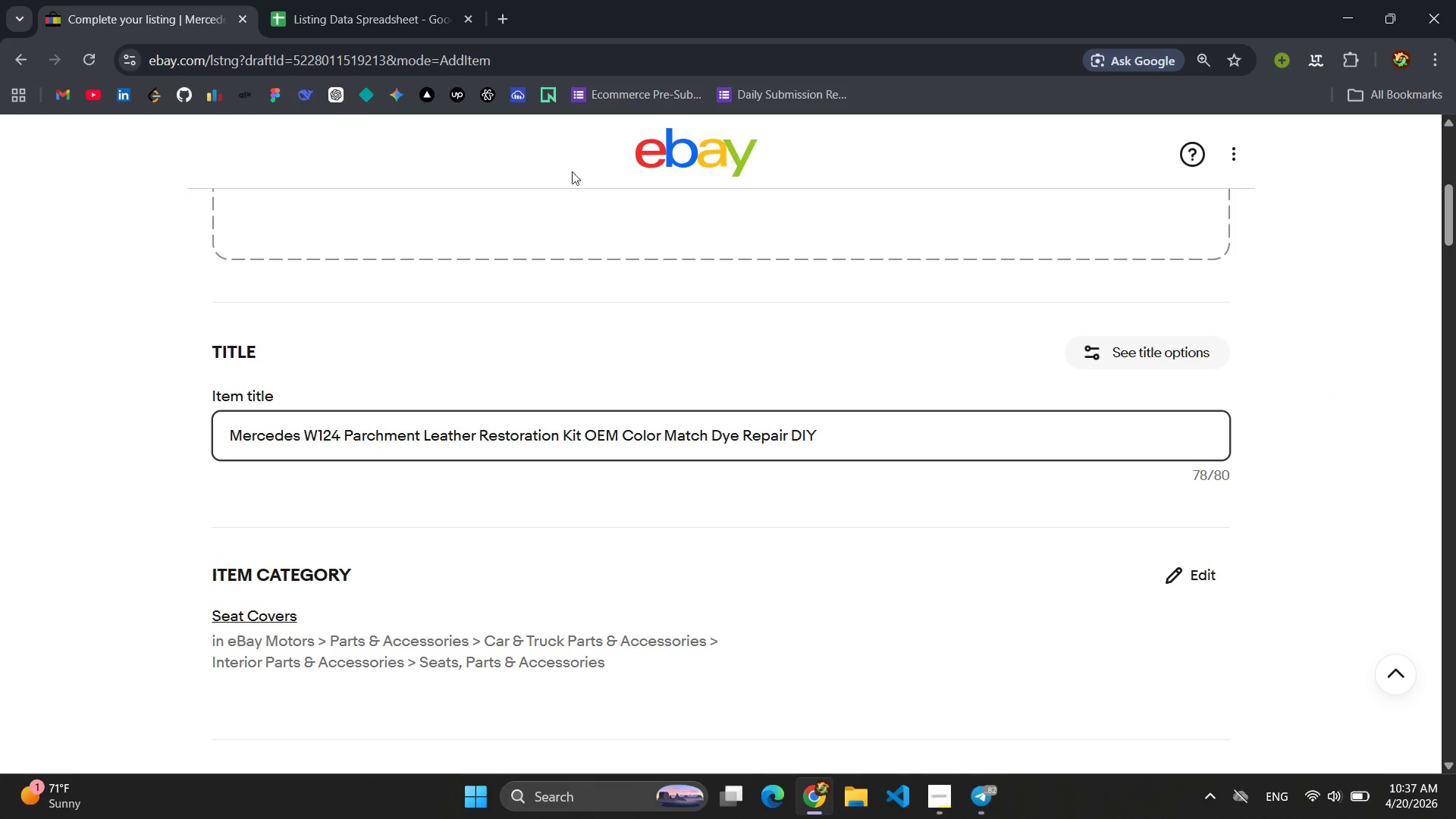 
left_click([370, 8])
 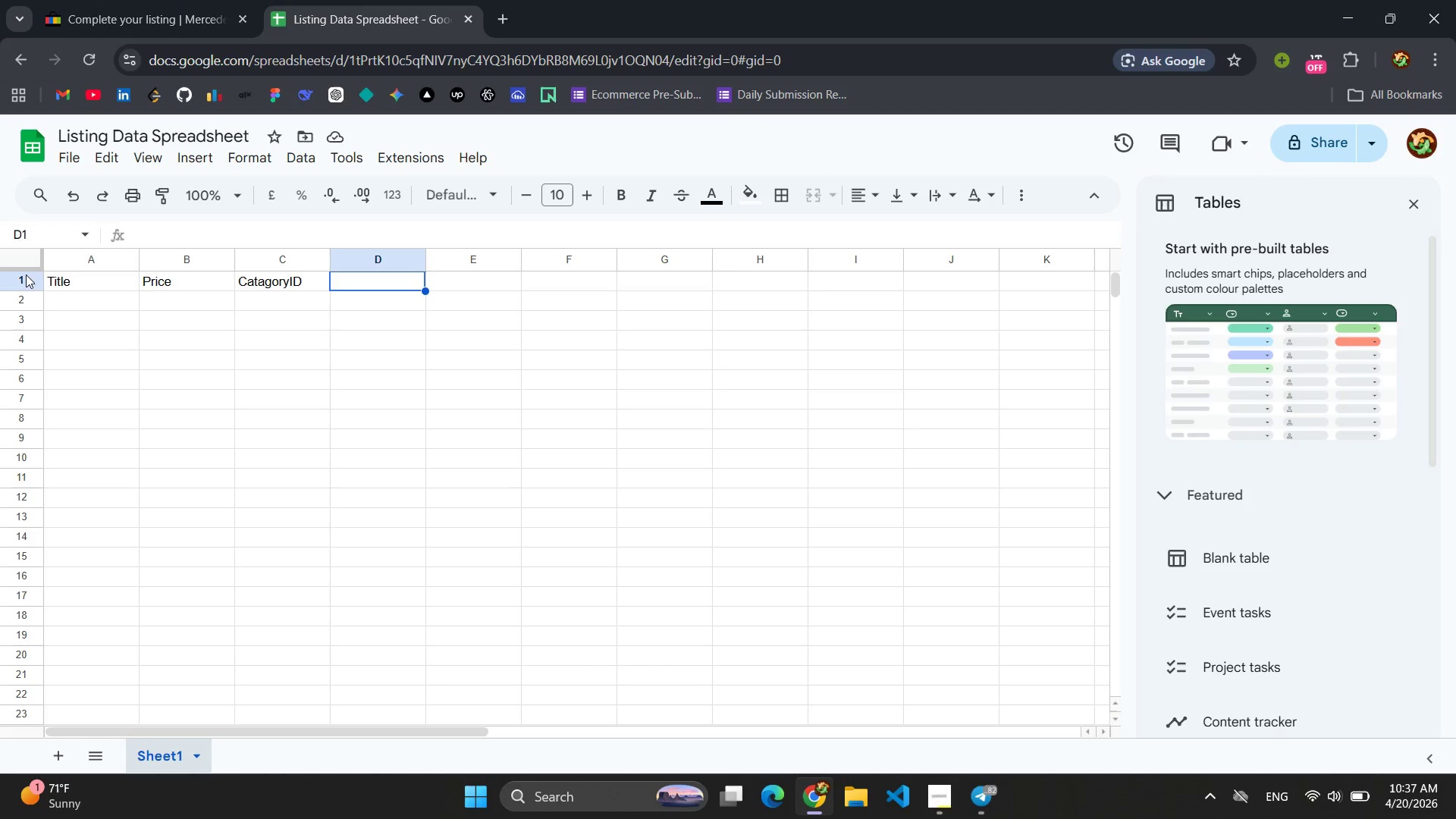 
left_click([18, 276])
 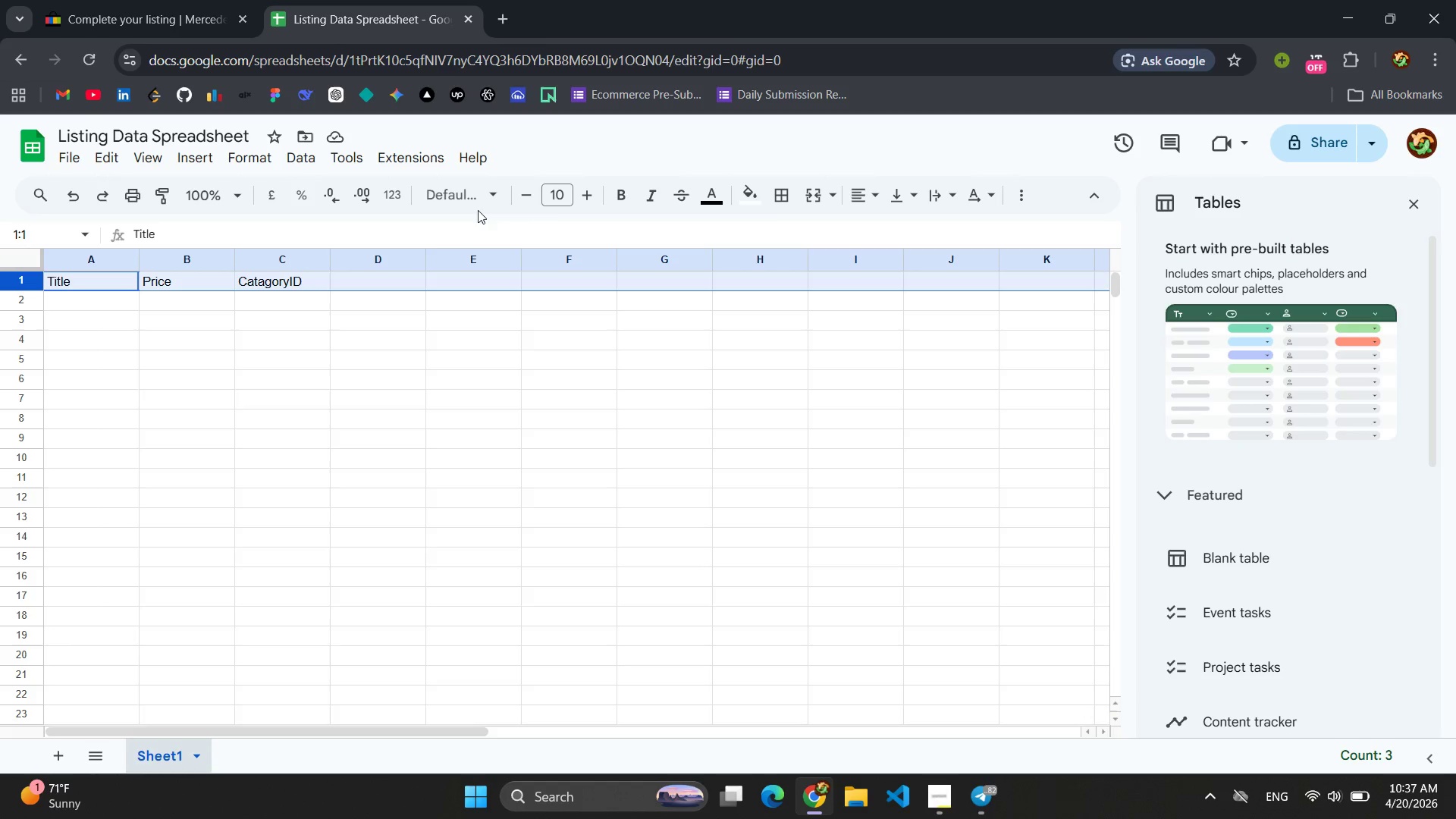 
left_click([626, 200])
 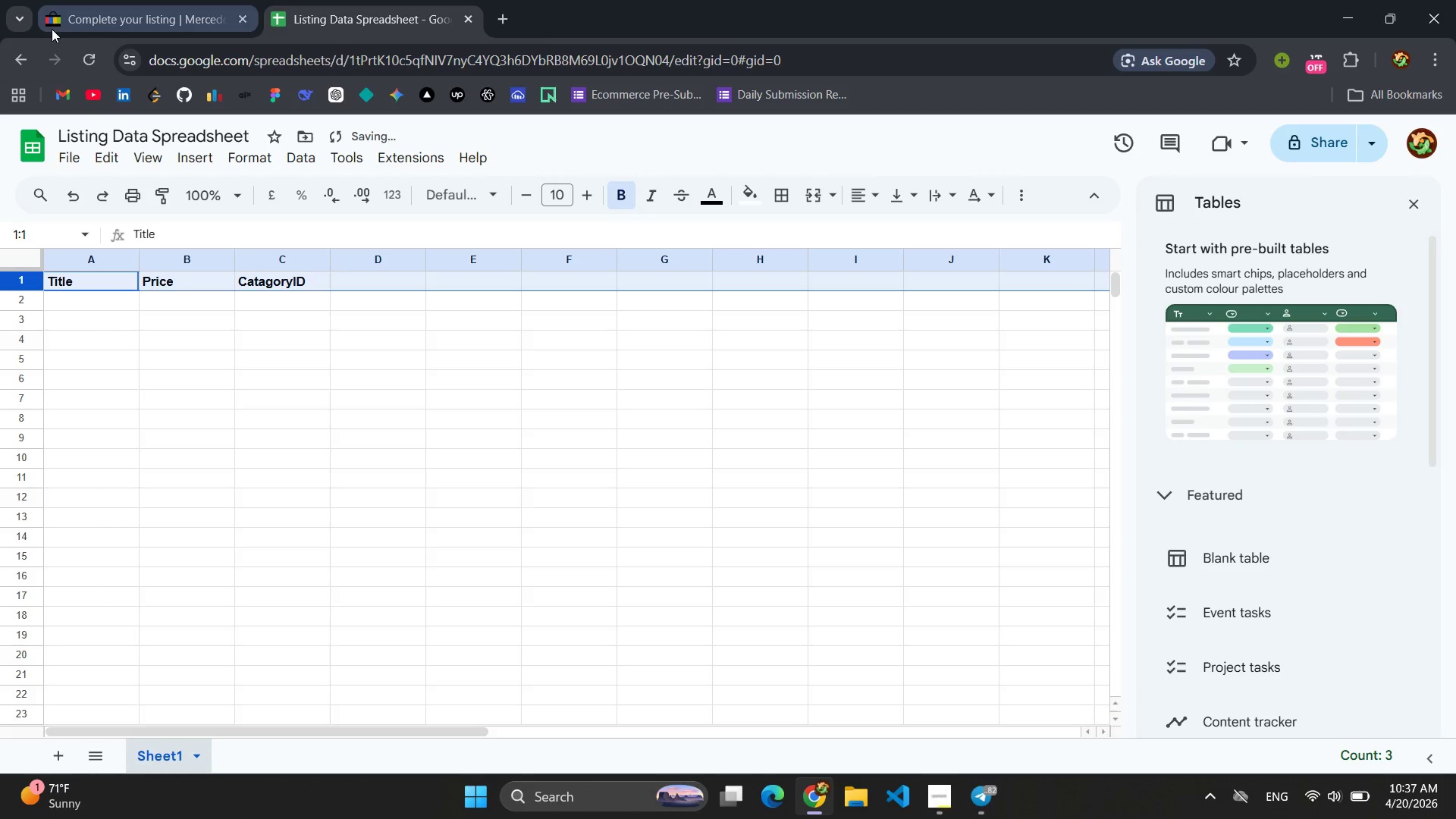 
left_click([84, 17])
 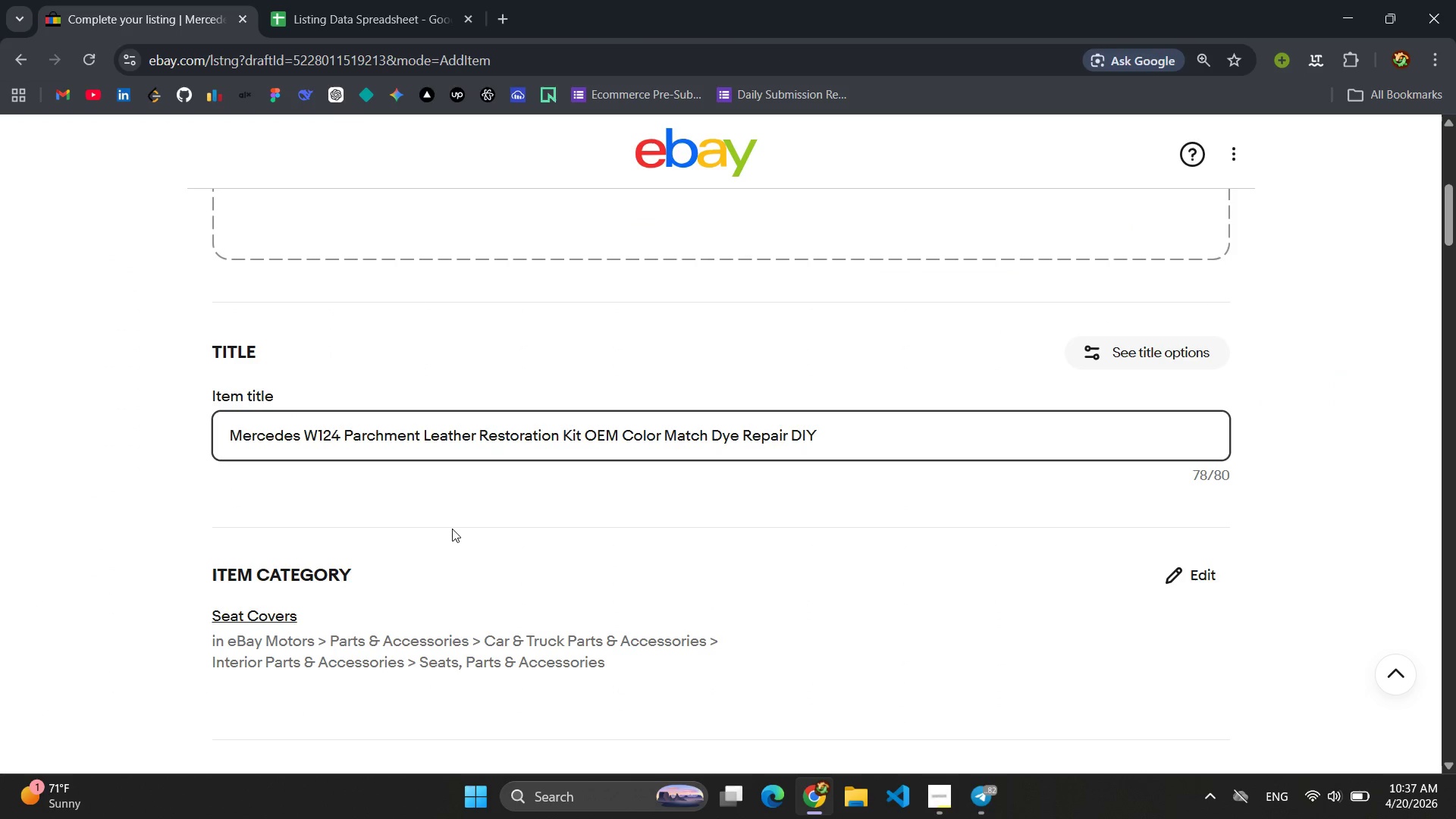 
scroll: coordinate [526, 527], scroll_direction: down, amount: 2.0
 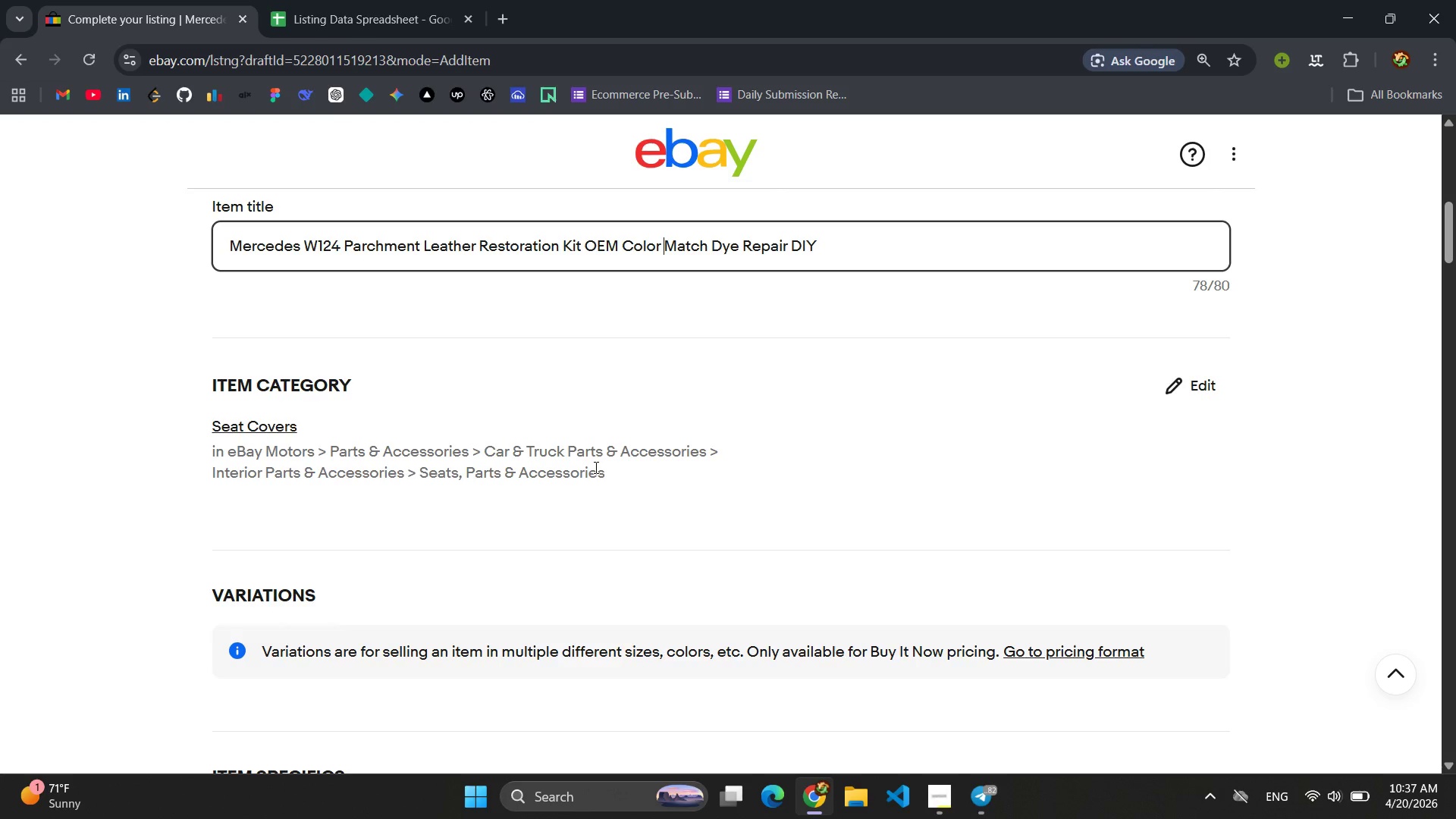 
wait(26.99)
 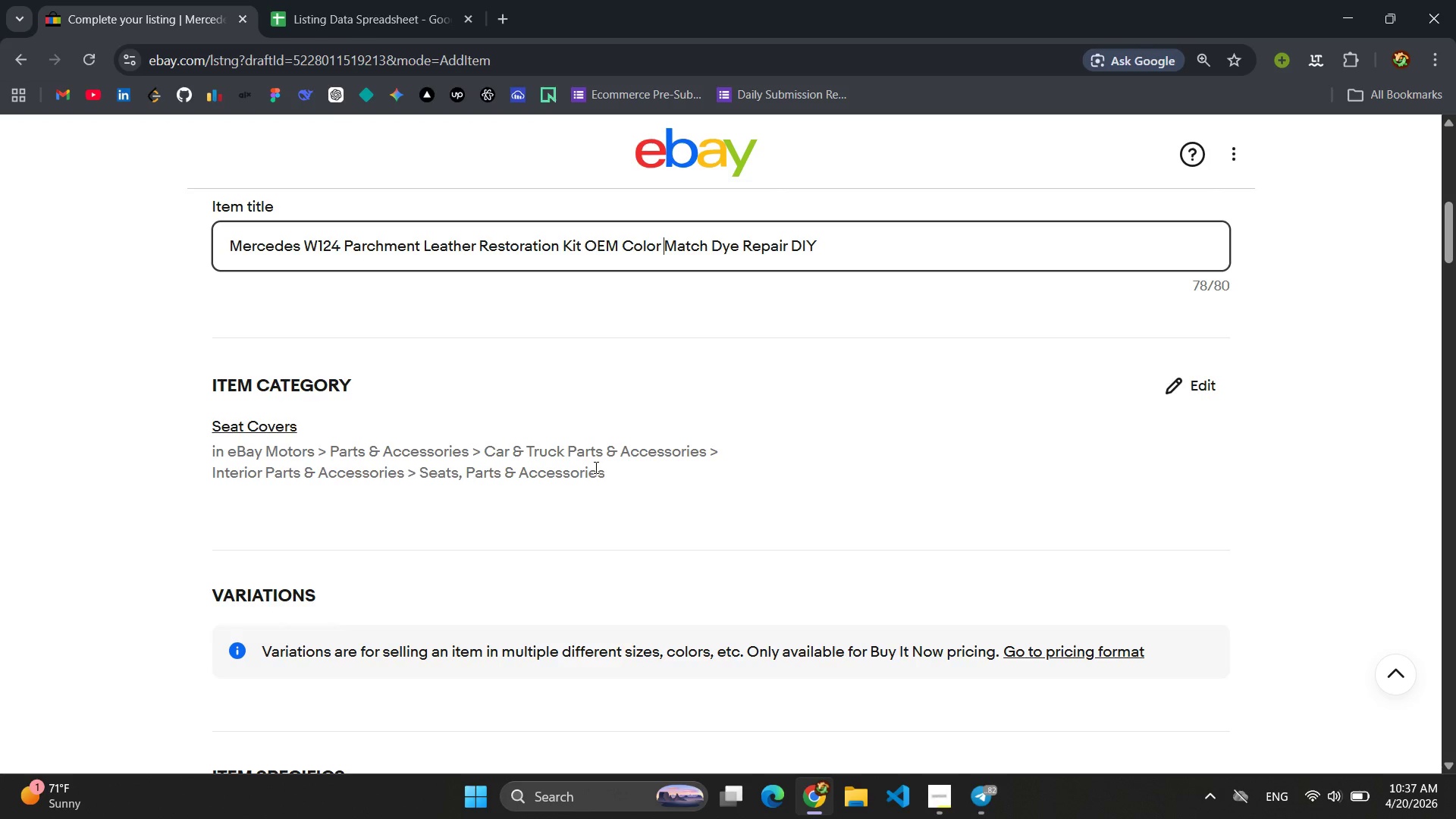 
left_click([381, 282])
 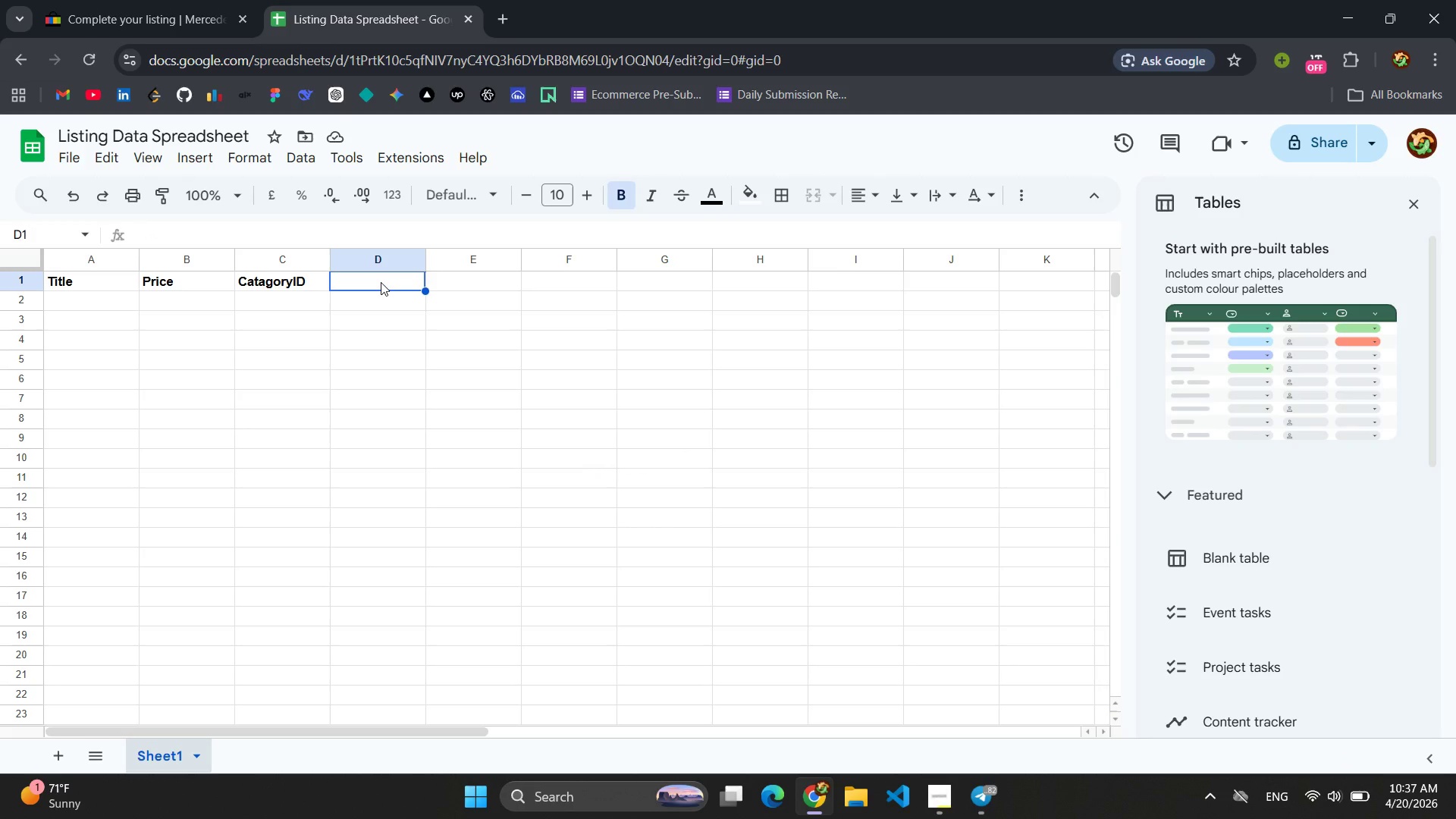 
type(Brand)
 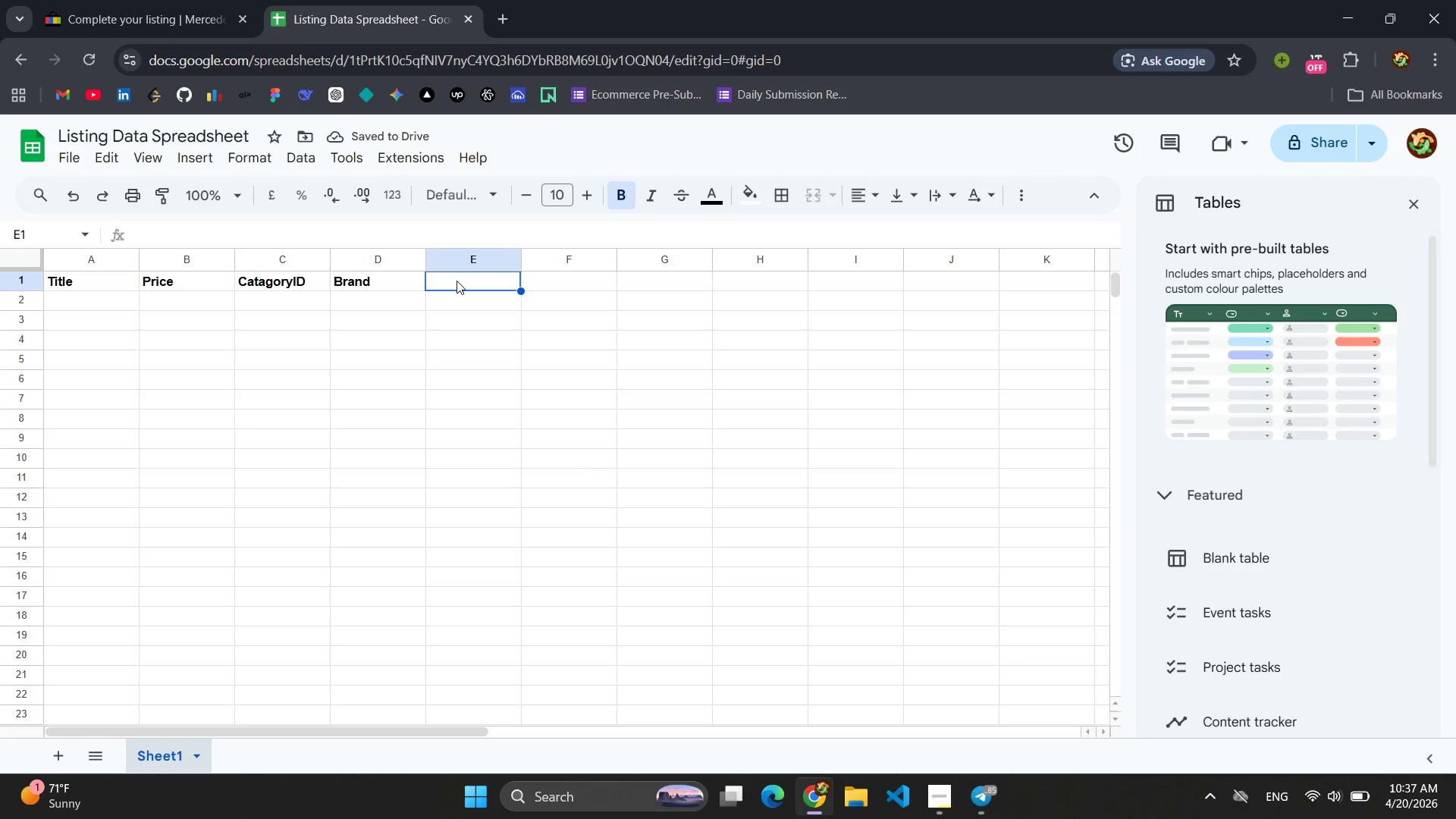 
wait(7.2)
 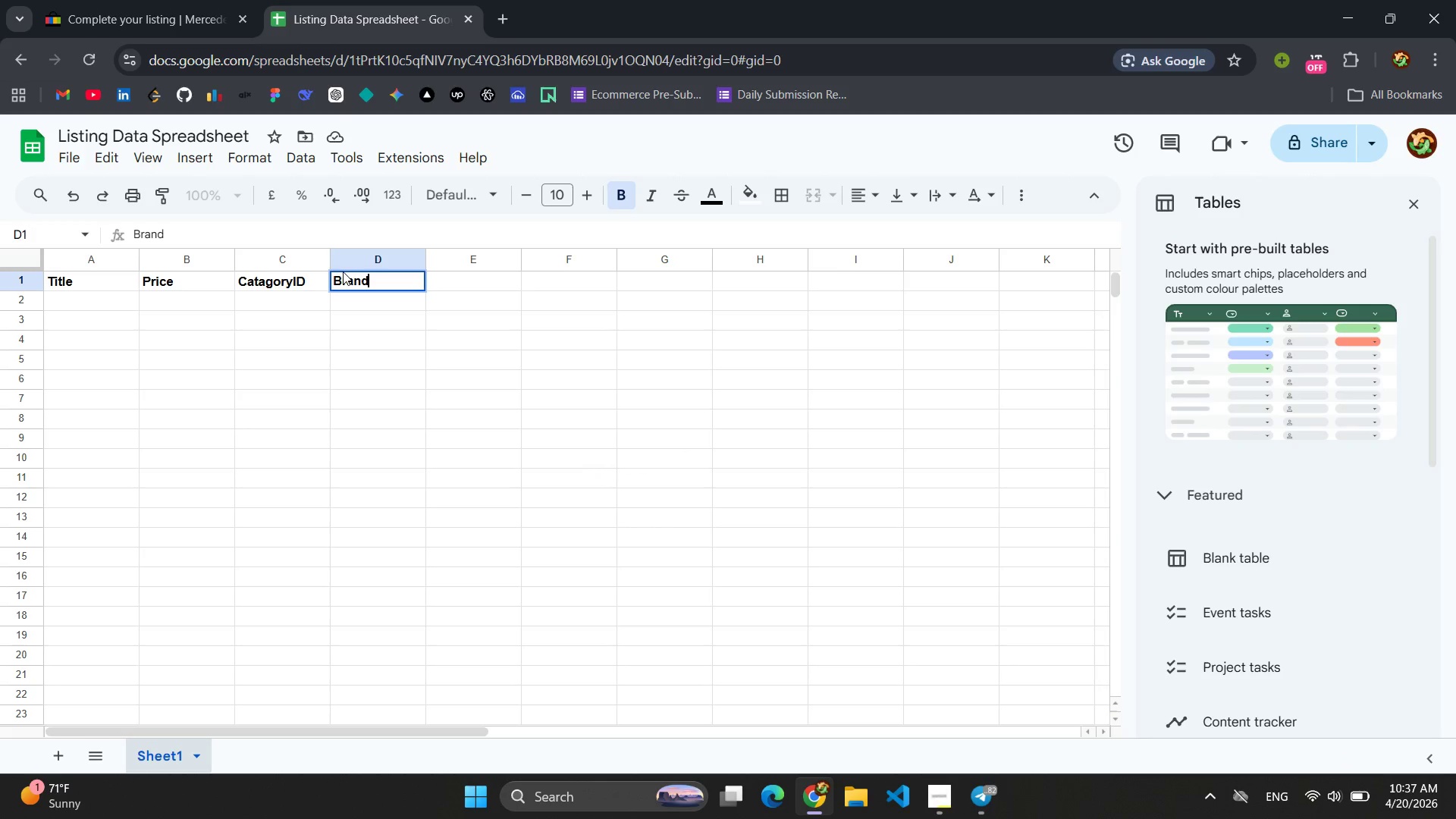 
type(Man)
 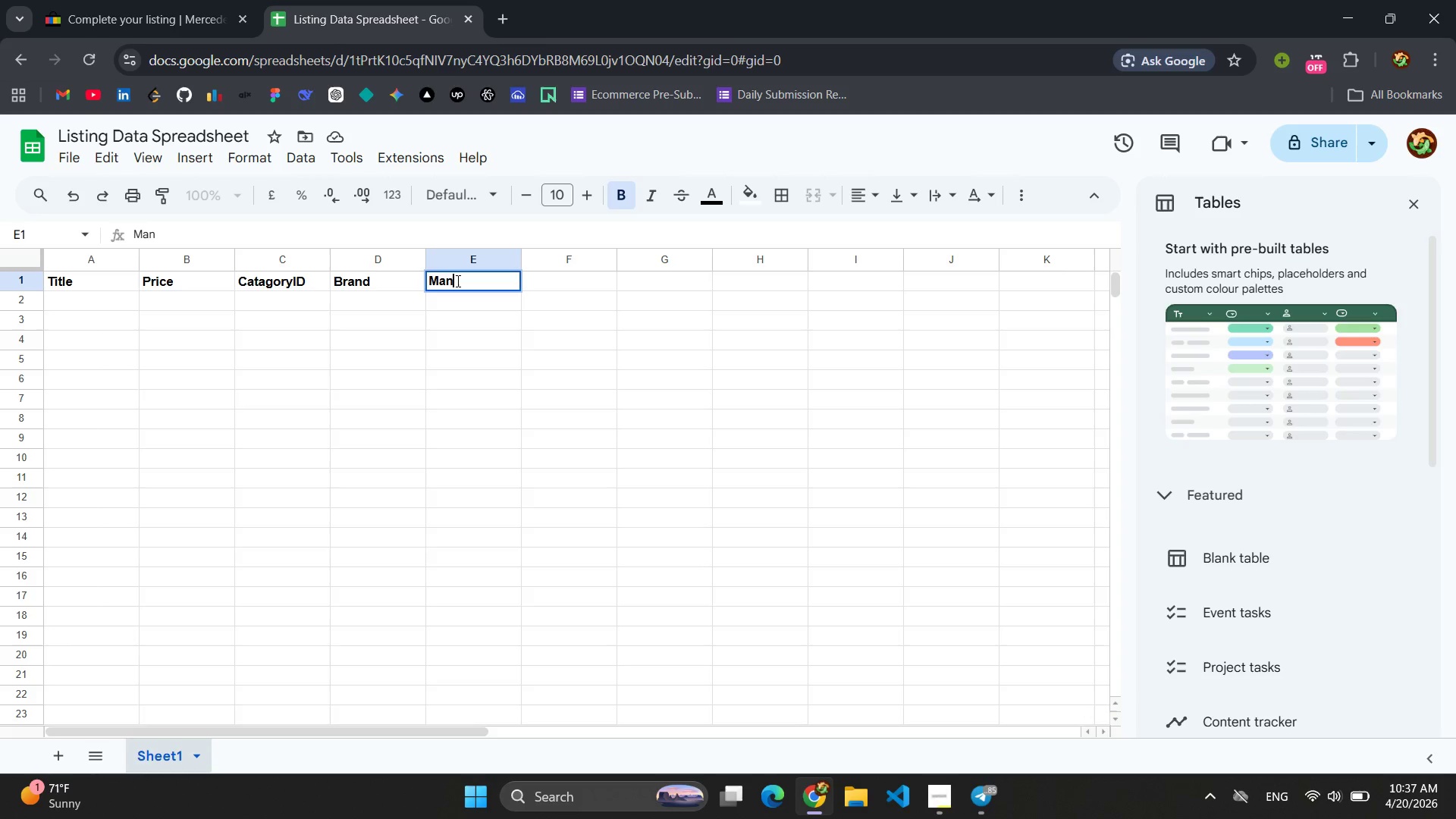 
type(ufacti)
key(Backspace)
type(urer Part Nubm)
key(Backspace)
key(Backspace)
type(me)
key(Backspace)
type(ber )
 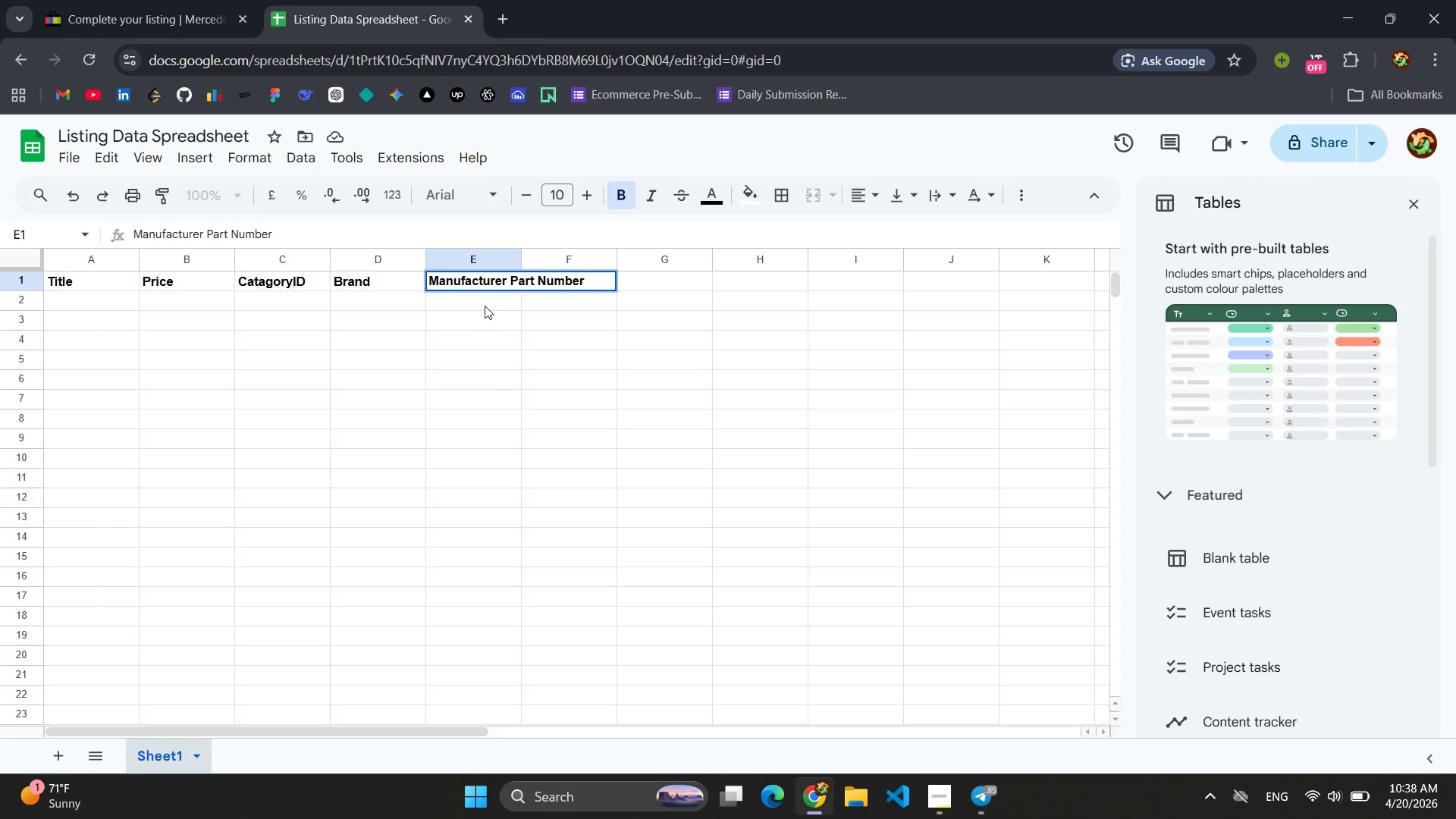 
left_click([496, 381])
 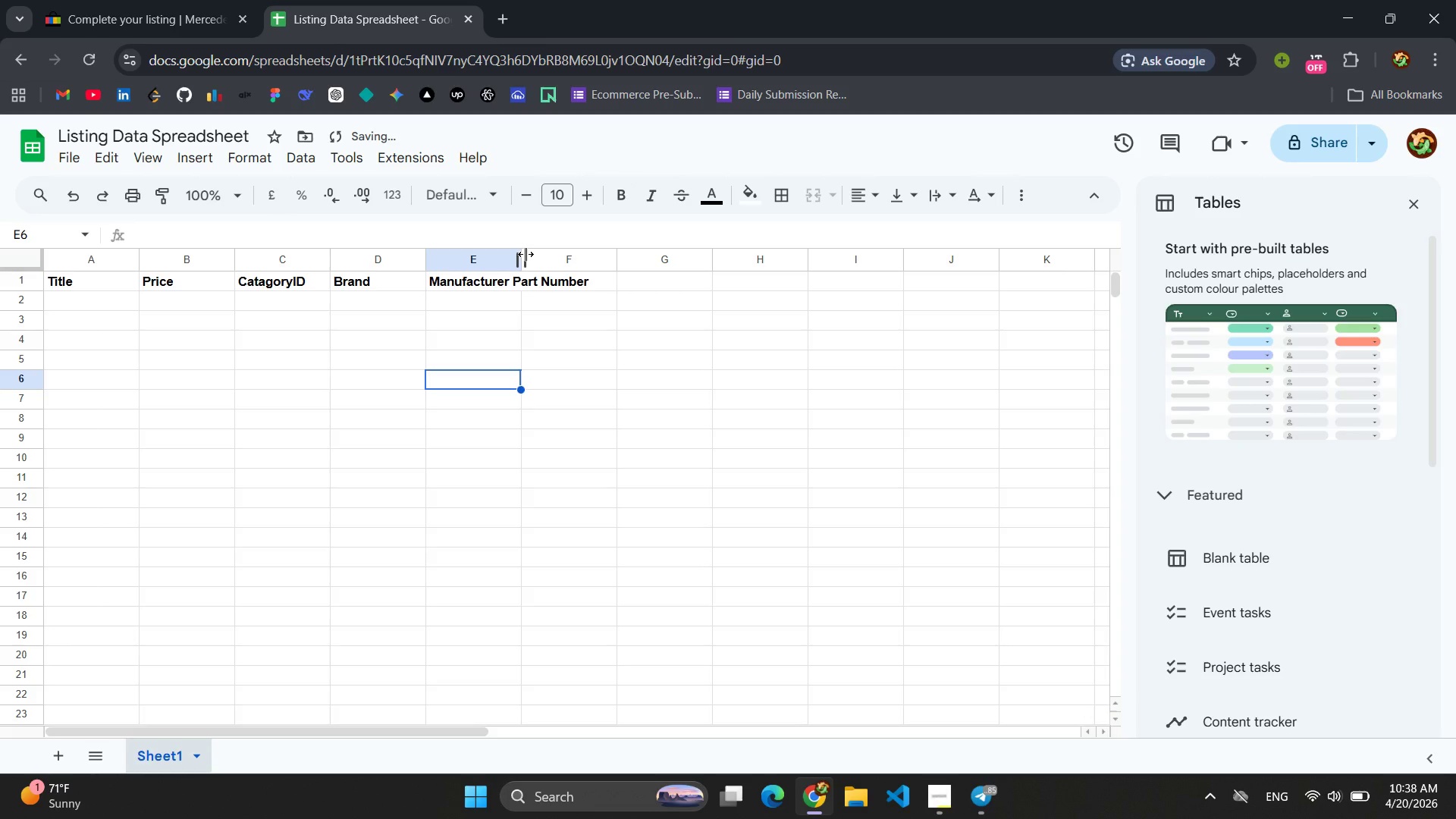 
left_click_drag(start_coordinate=[526, 254], to_coordinate=[597, 254])
 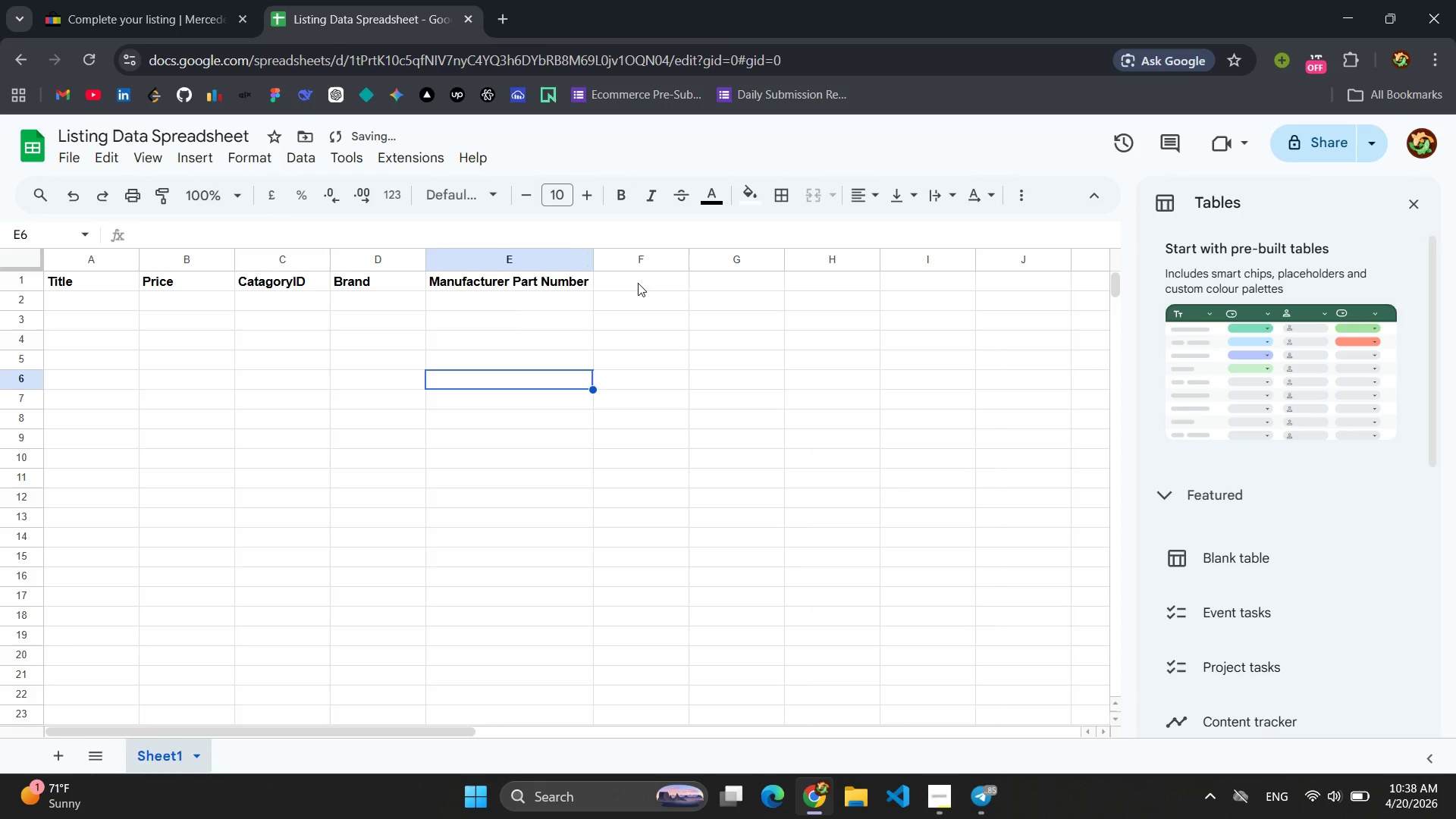 
left_click([638, 283])
 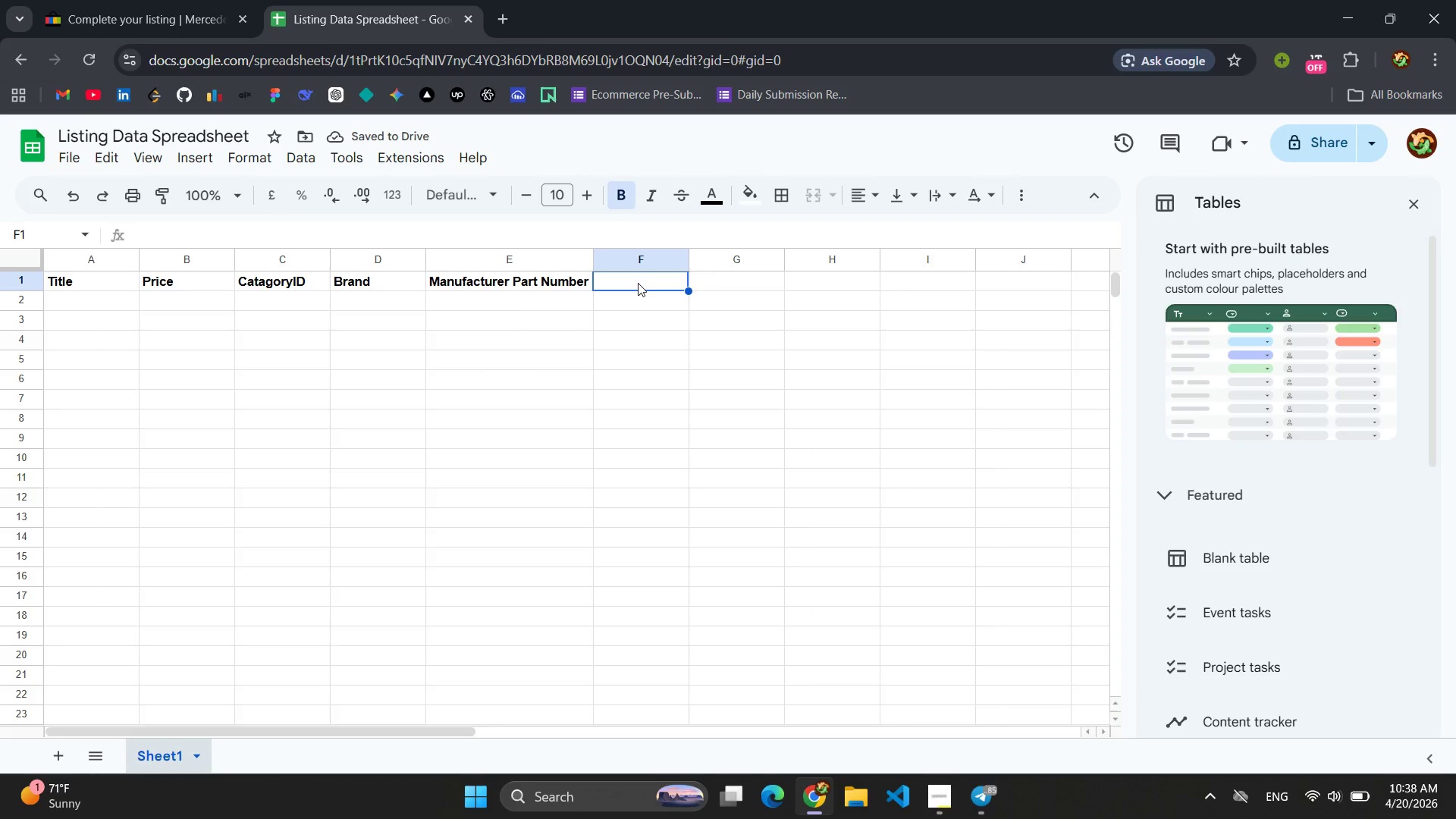 
type(Interior)
 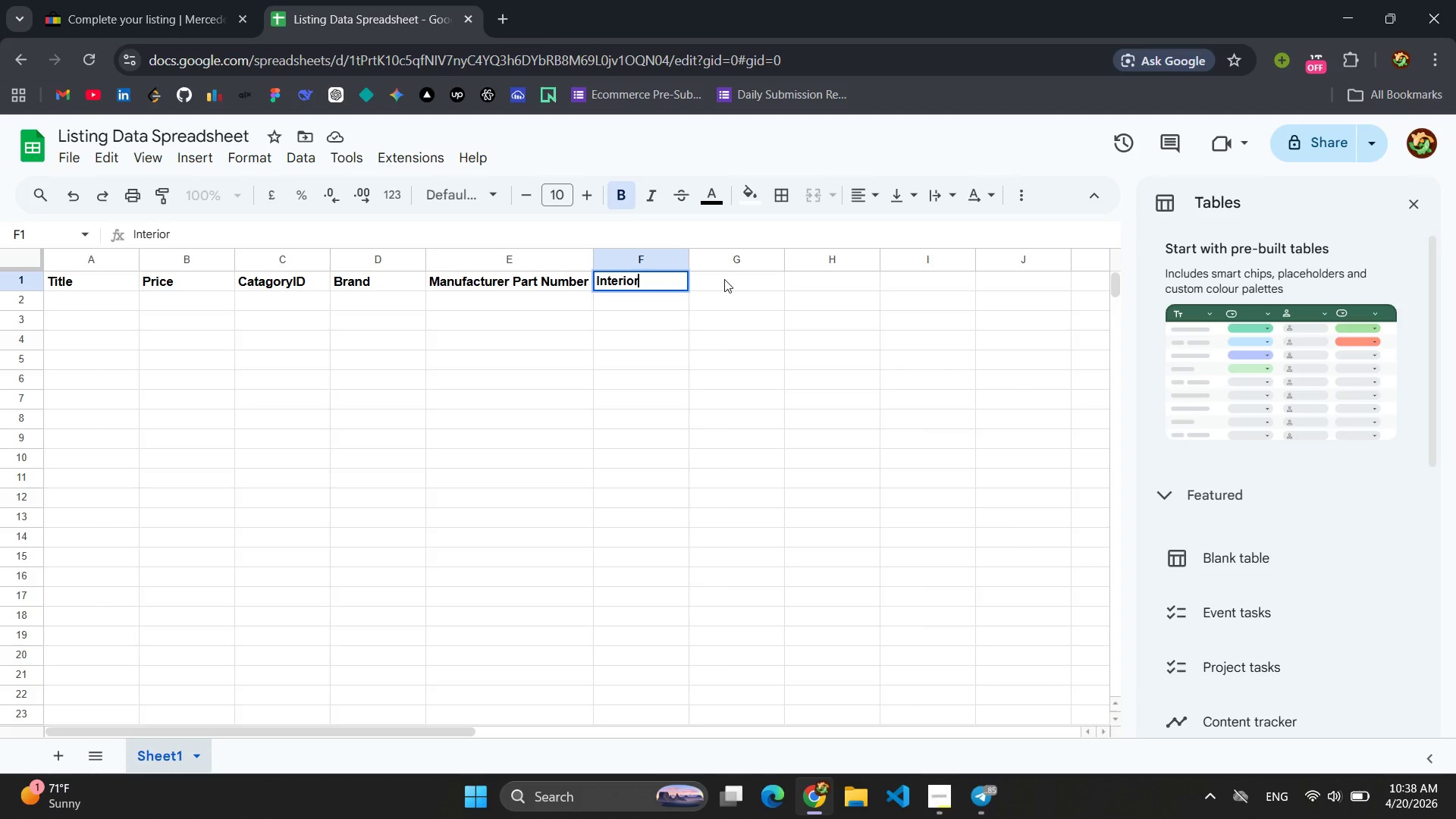 
type( Color)
 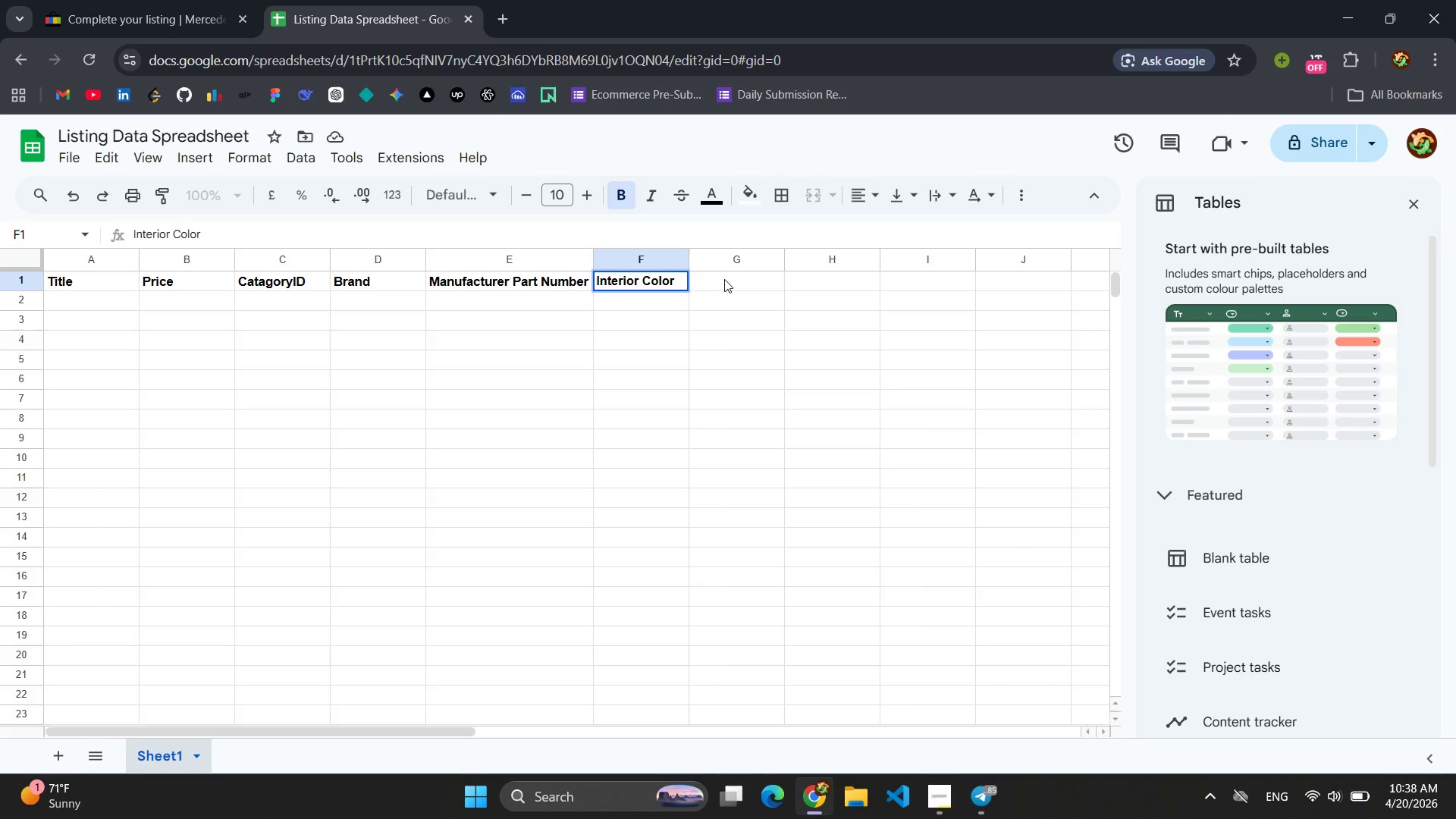 
left_click([724, 279])
 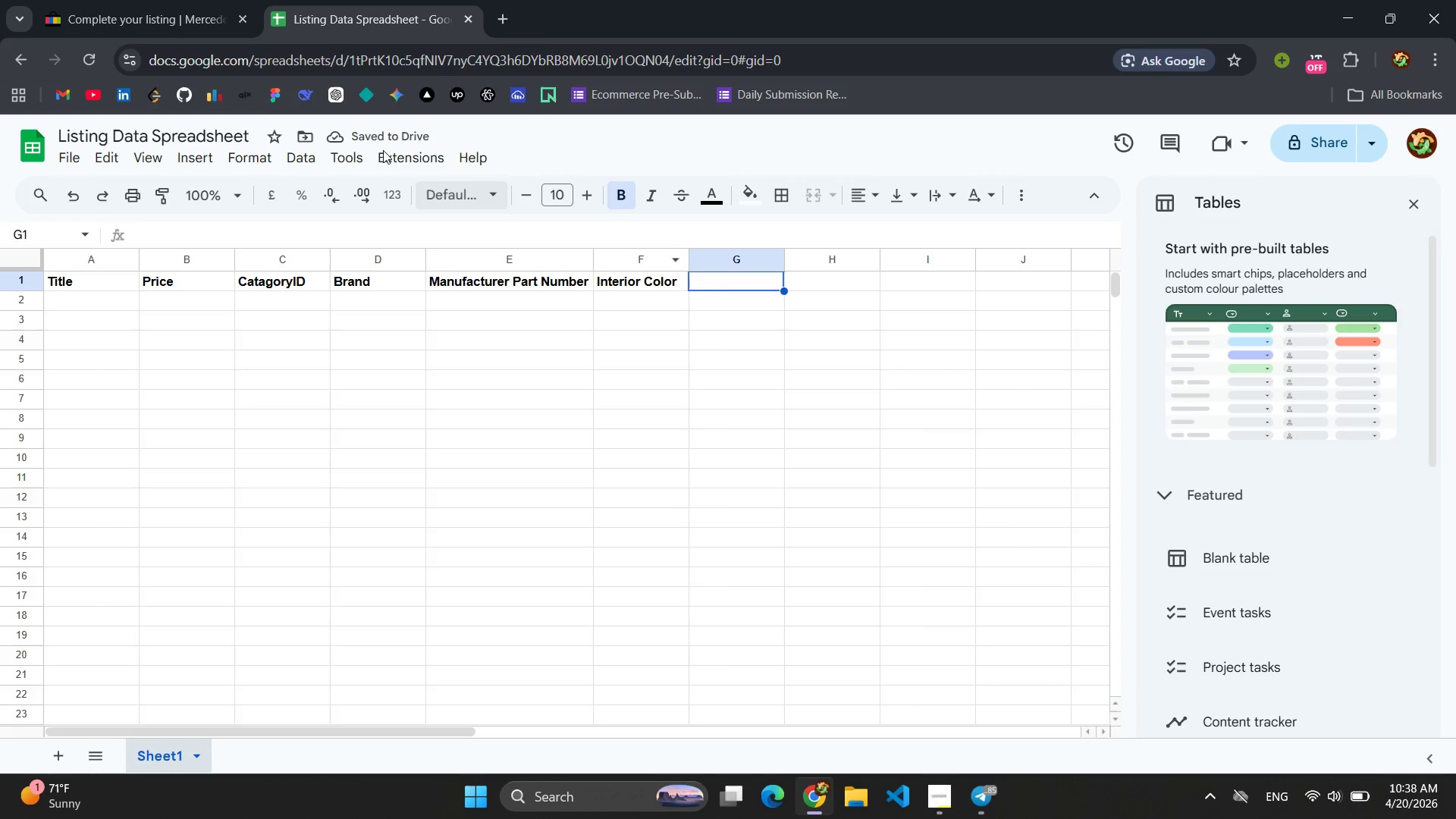 
left_click([79, 16])
 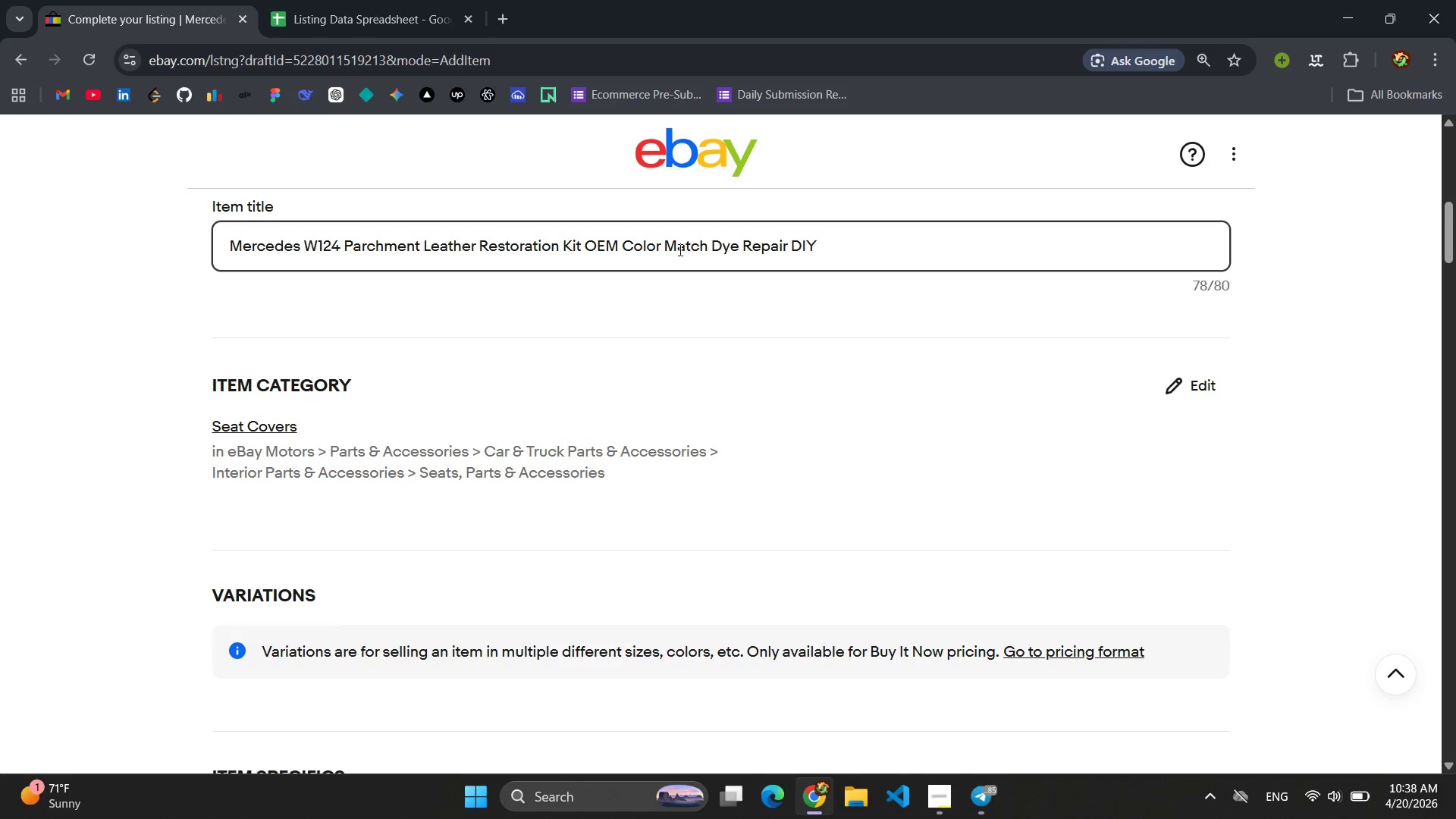 
double_click([657, 240])
 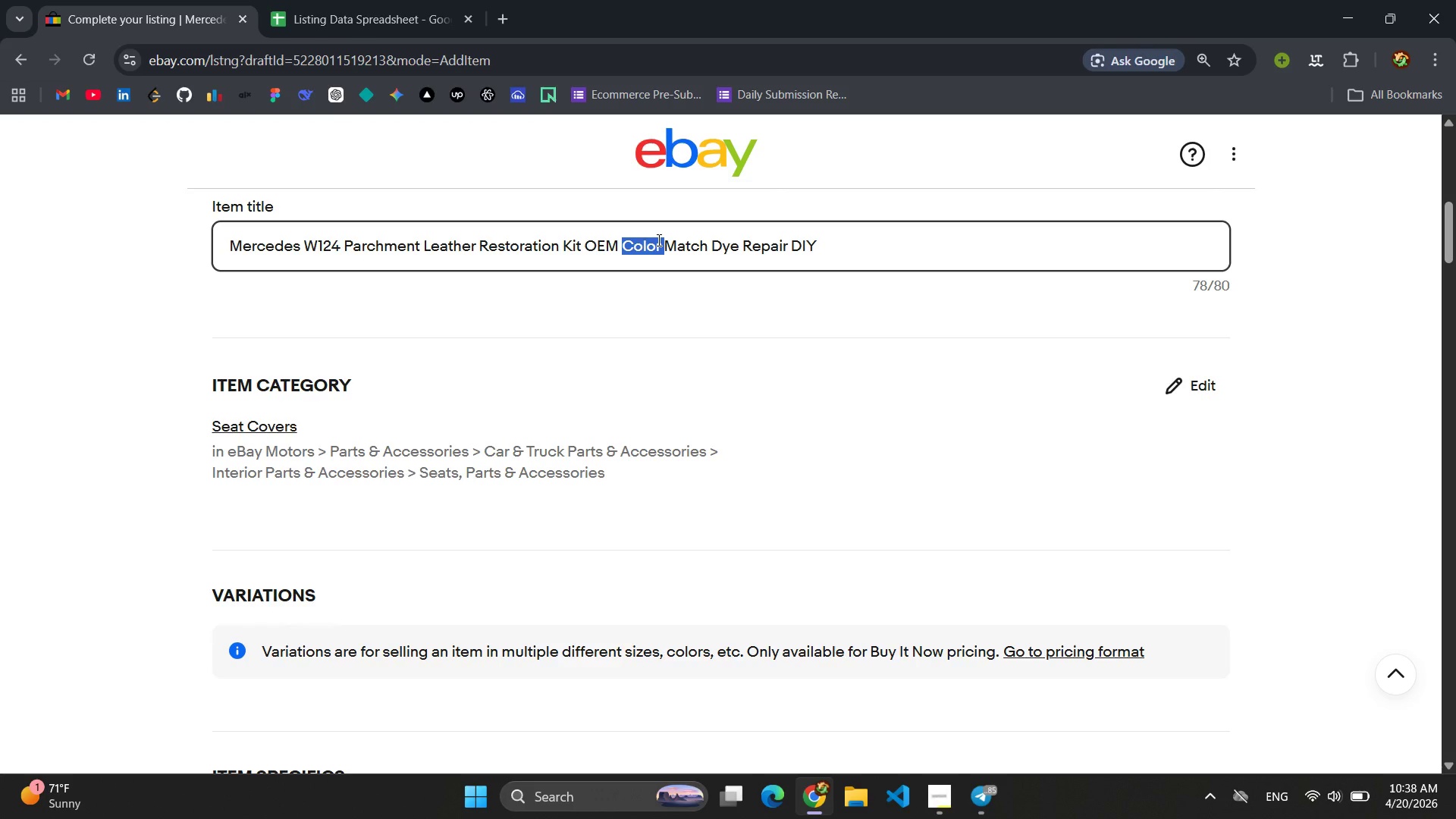 
key(Control+A)
 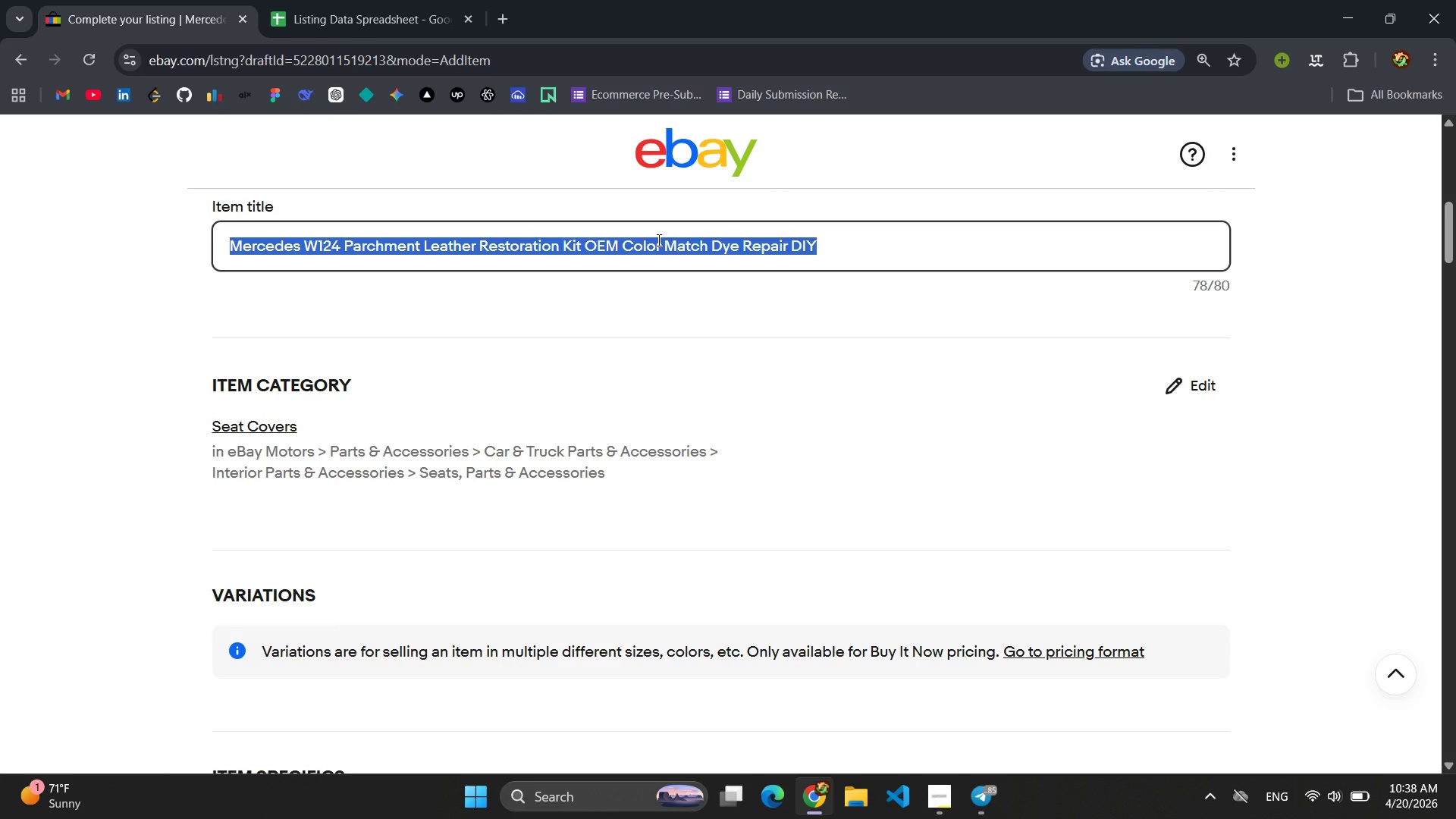 
key(Control+C)
 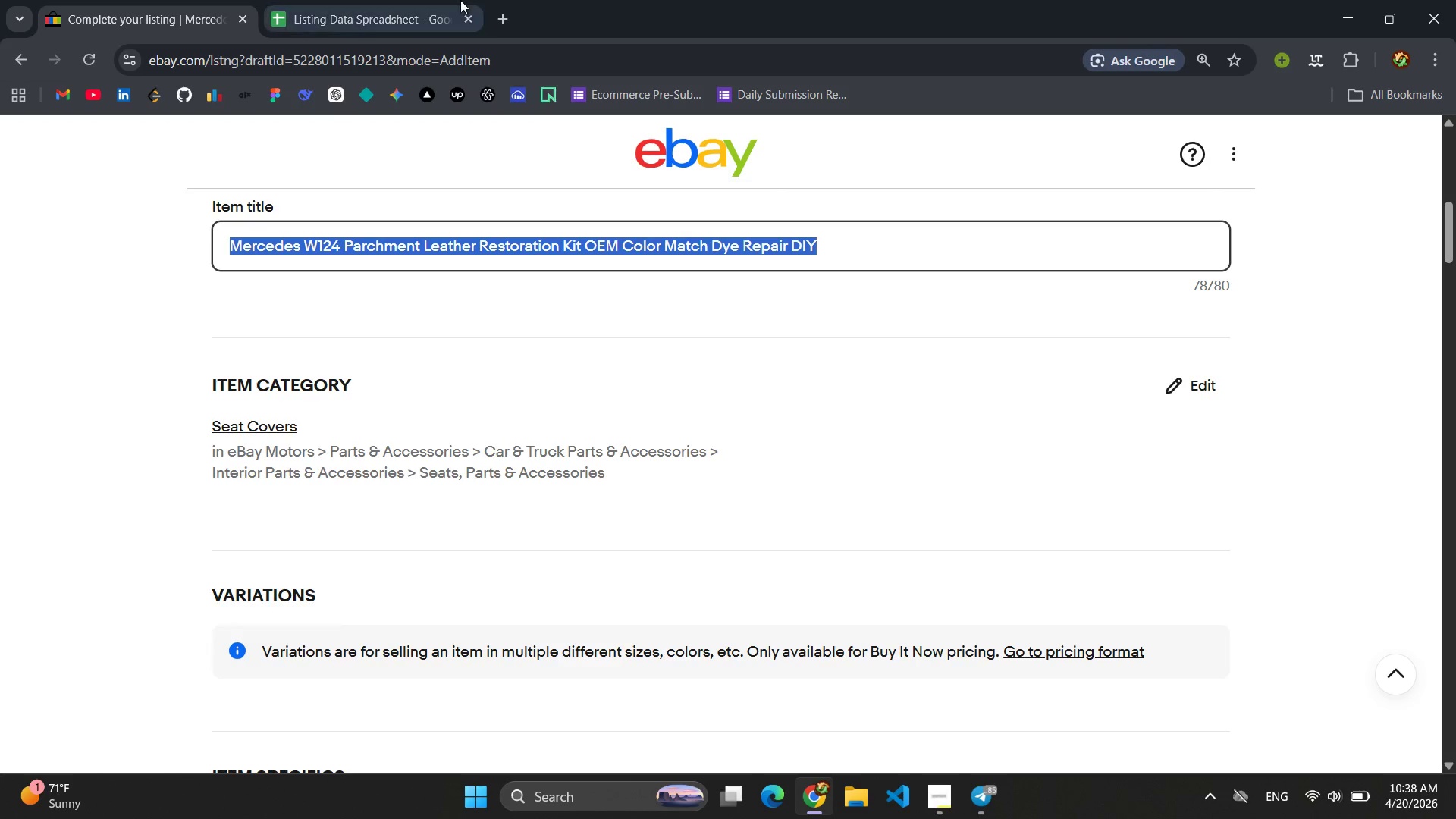 
left_click([408, 0])
 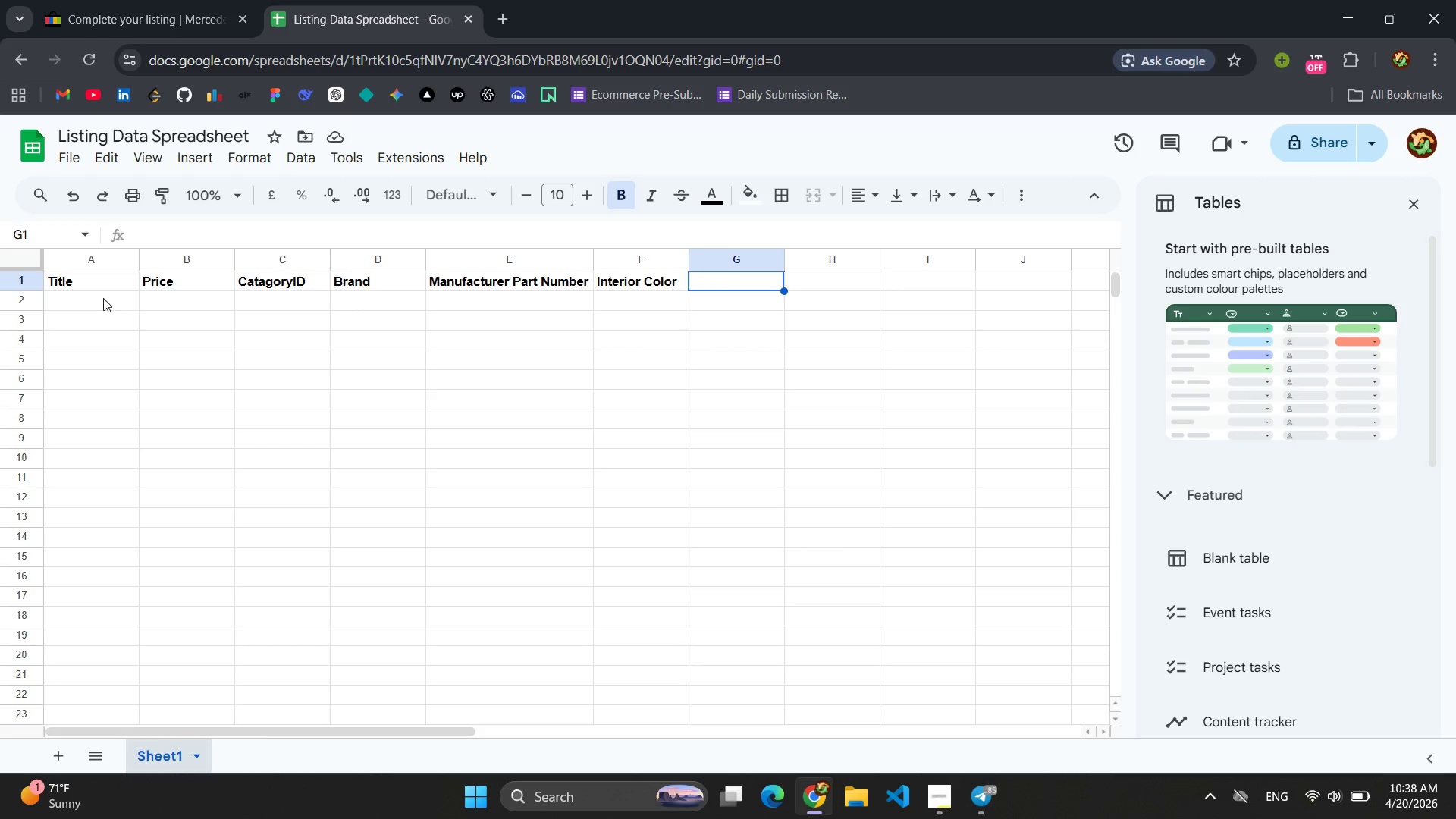 
double_click([103, 298])
 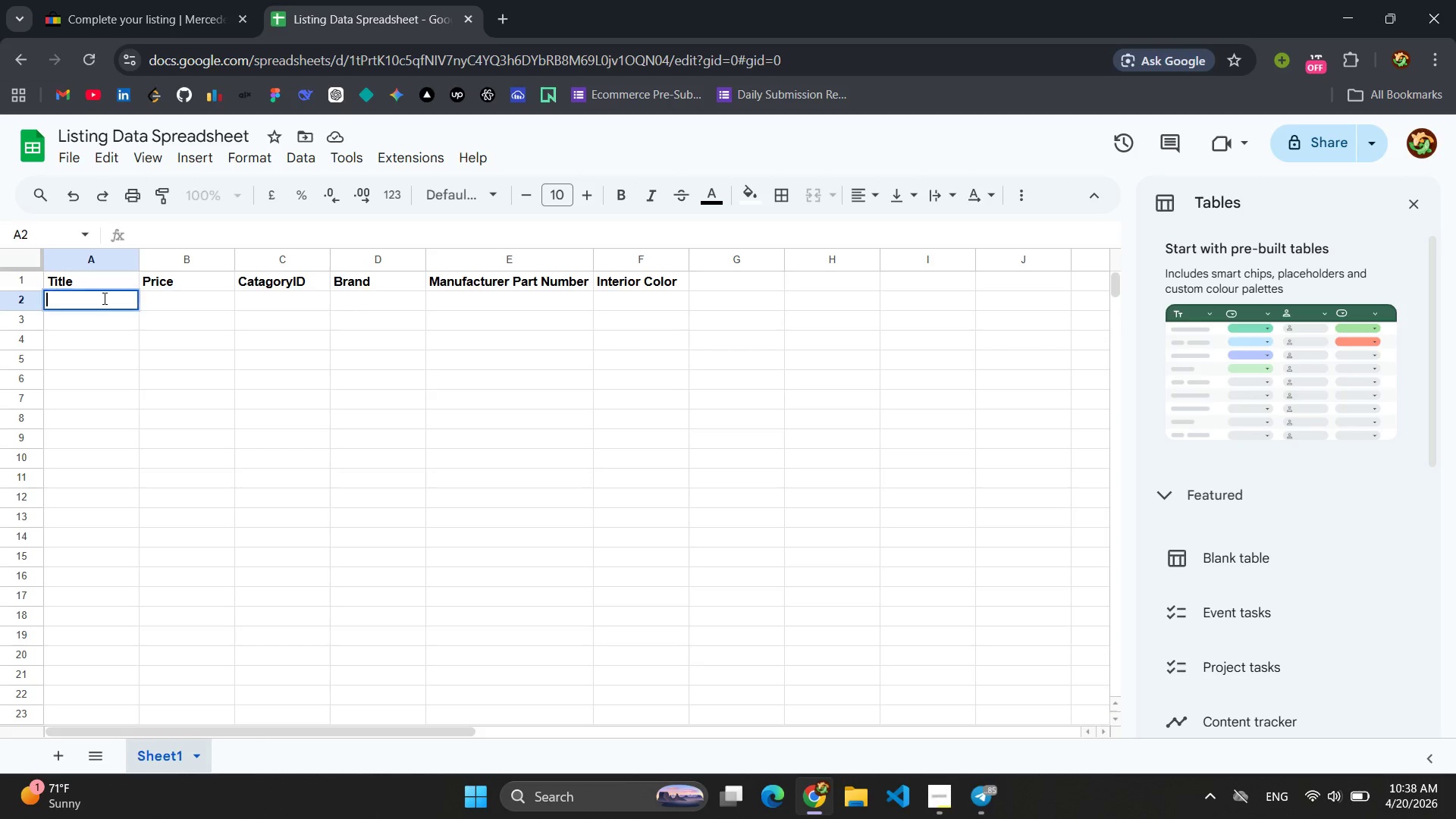 
triple_click([103, 298])
 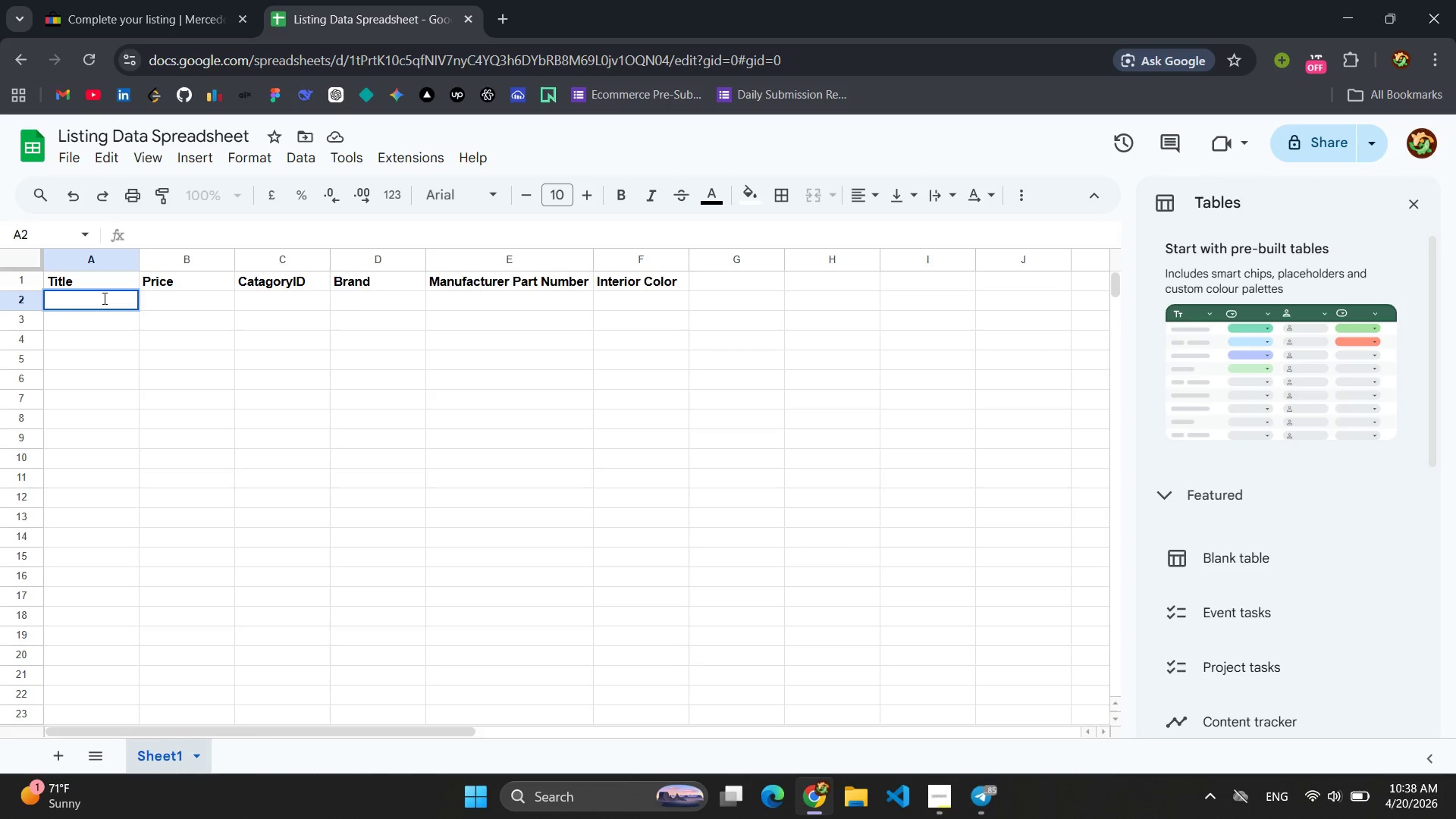 
key(Control+V)
 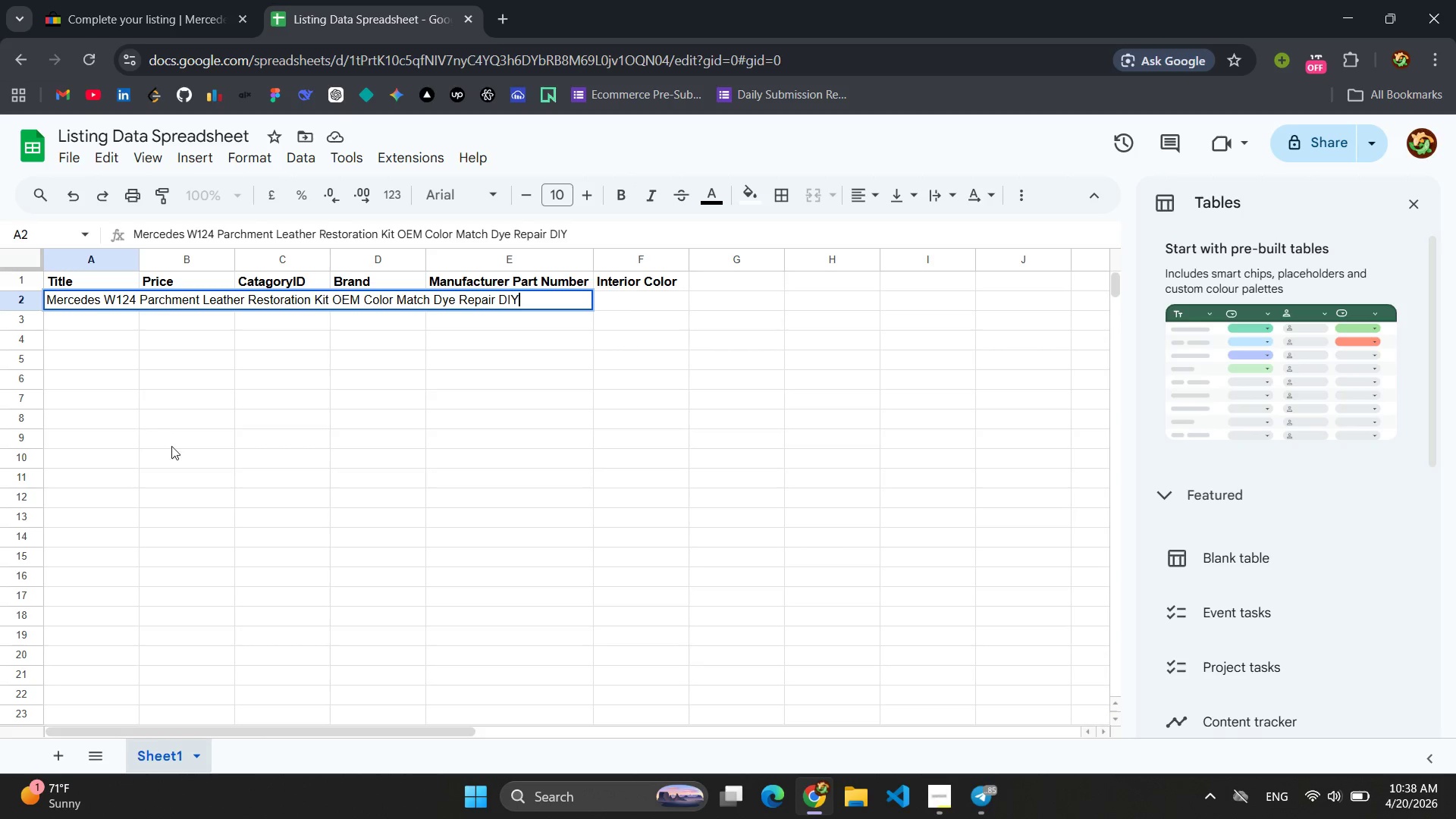 
left_click([193, 458])
 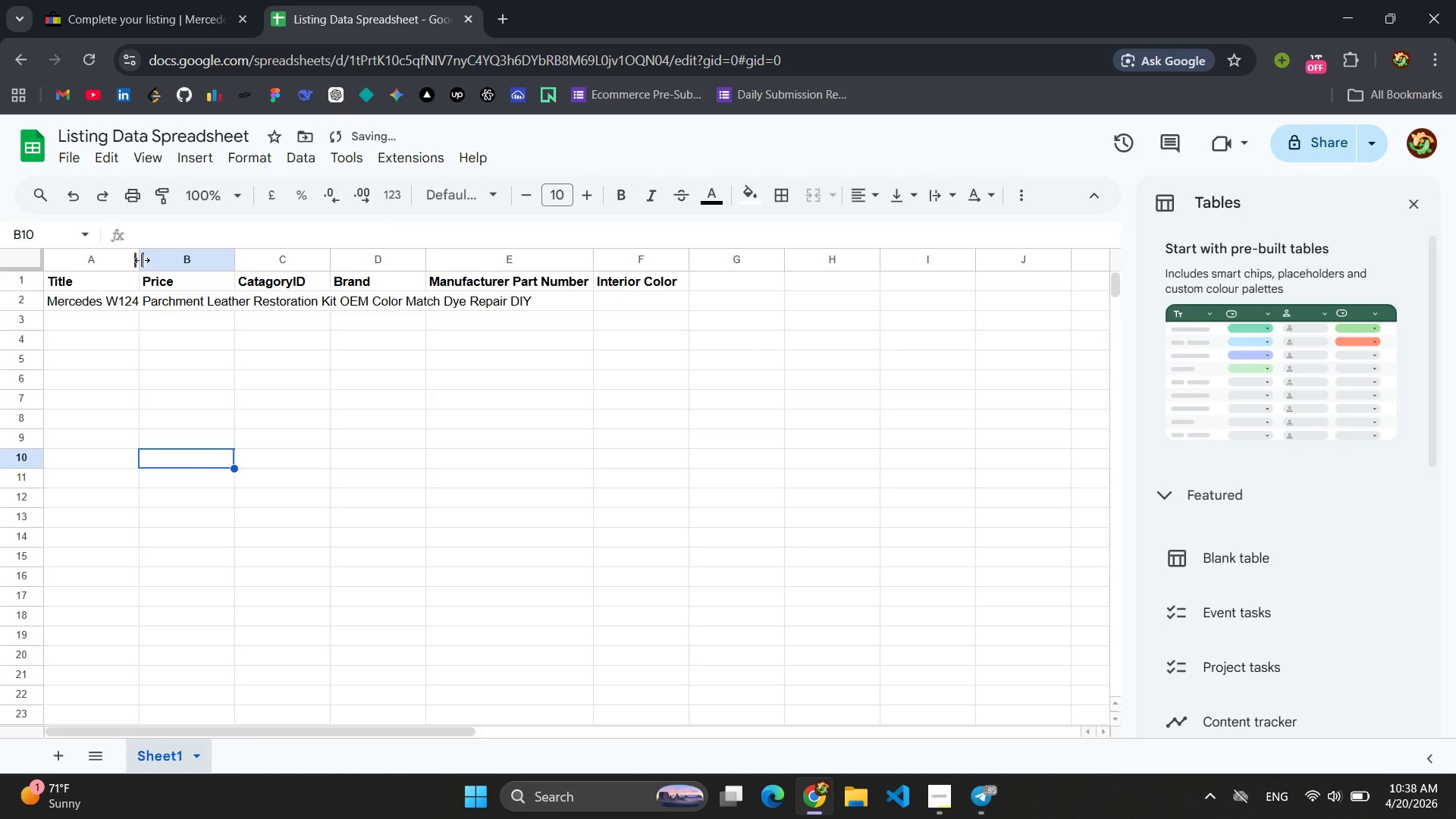 
left_click_drag(start_coordinate=[140, 259], to_coordinate=[551, 252])
 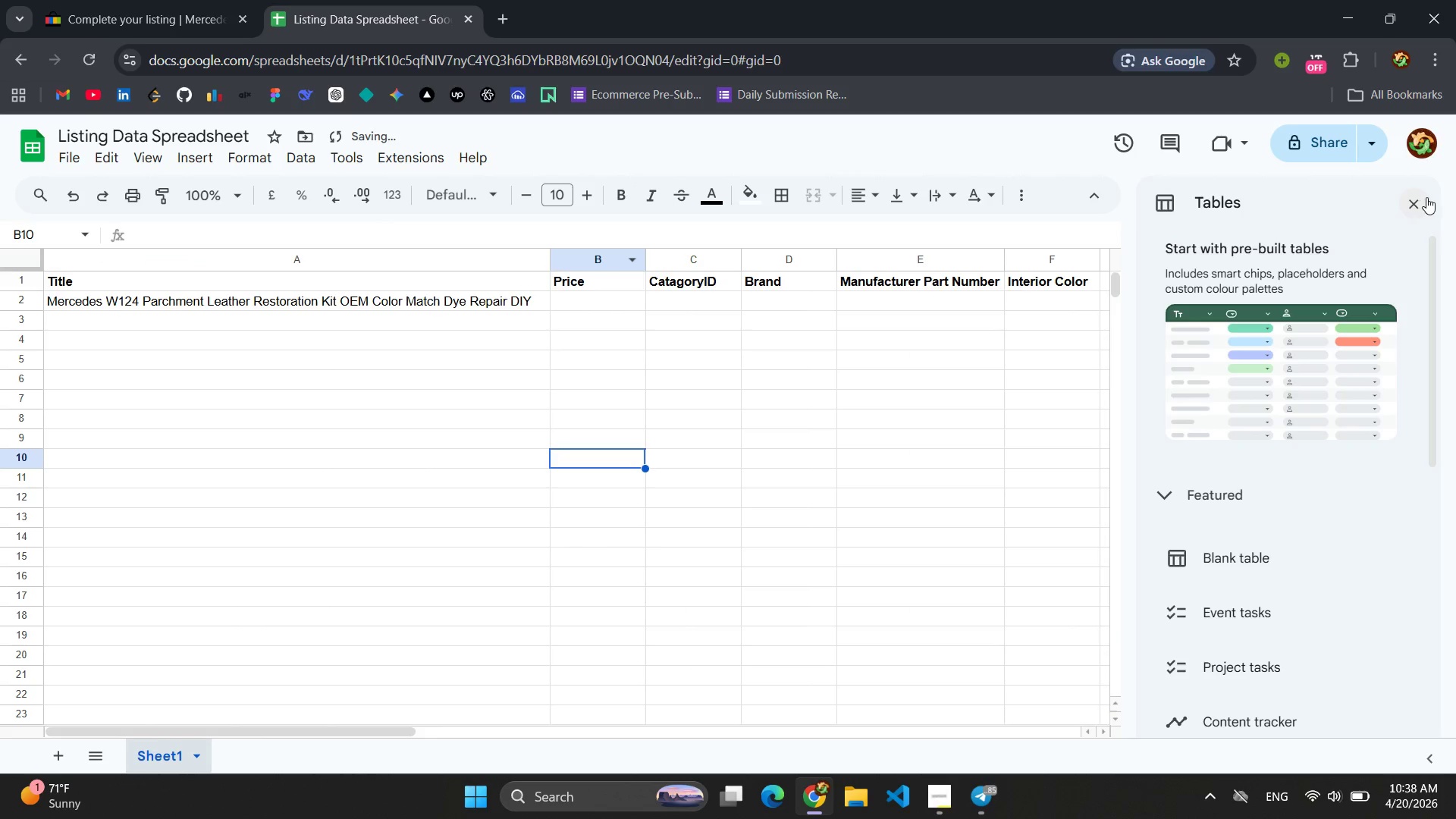 
left_click([1420, 202])
 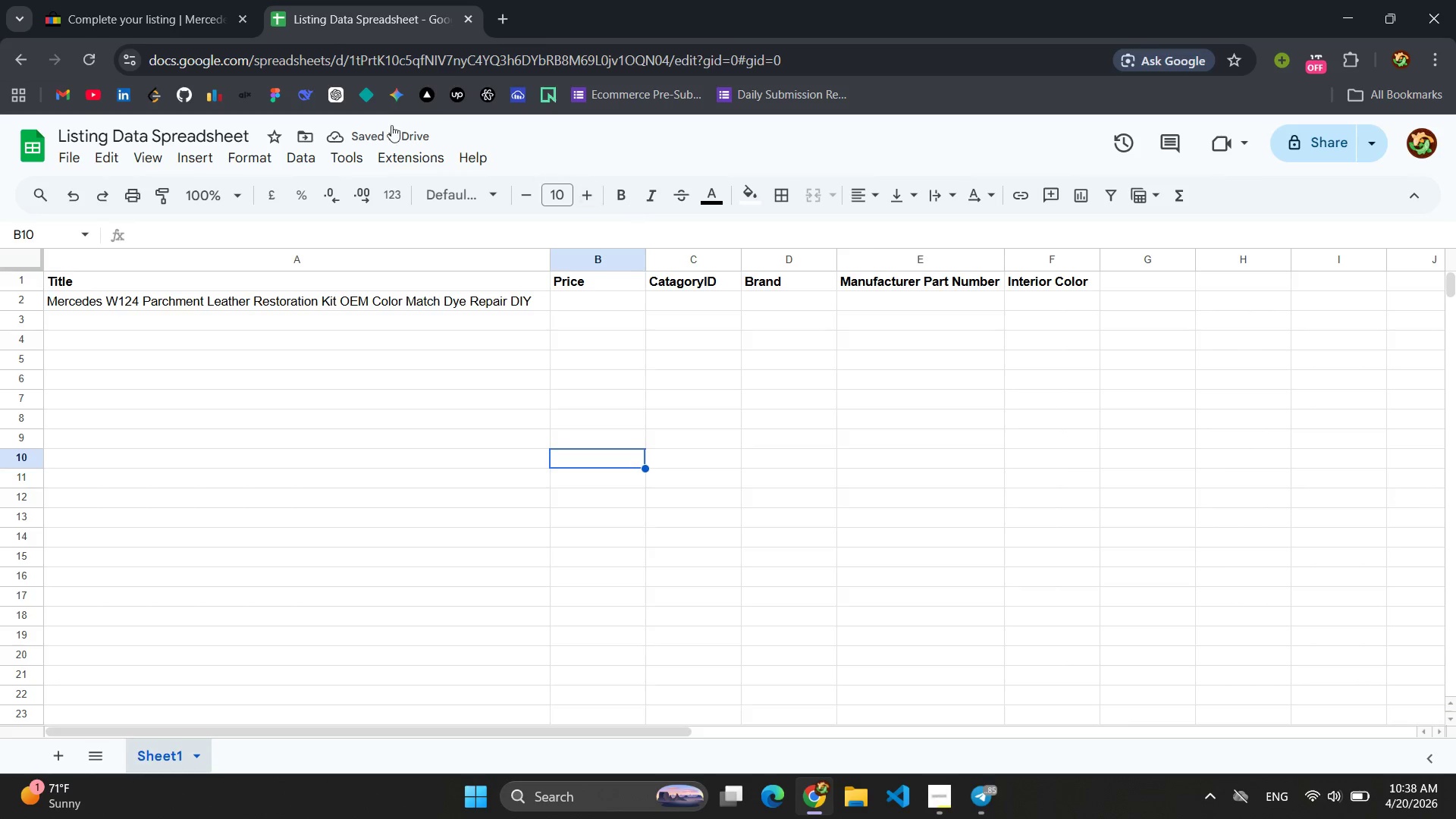 
left_click([116, 0])
 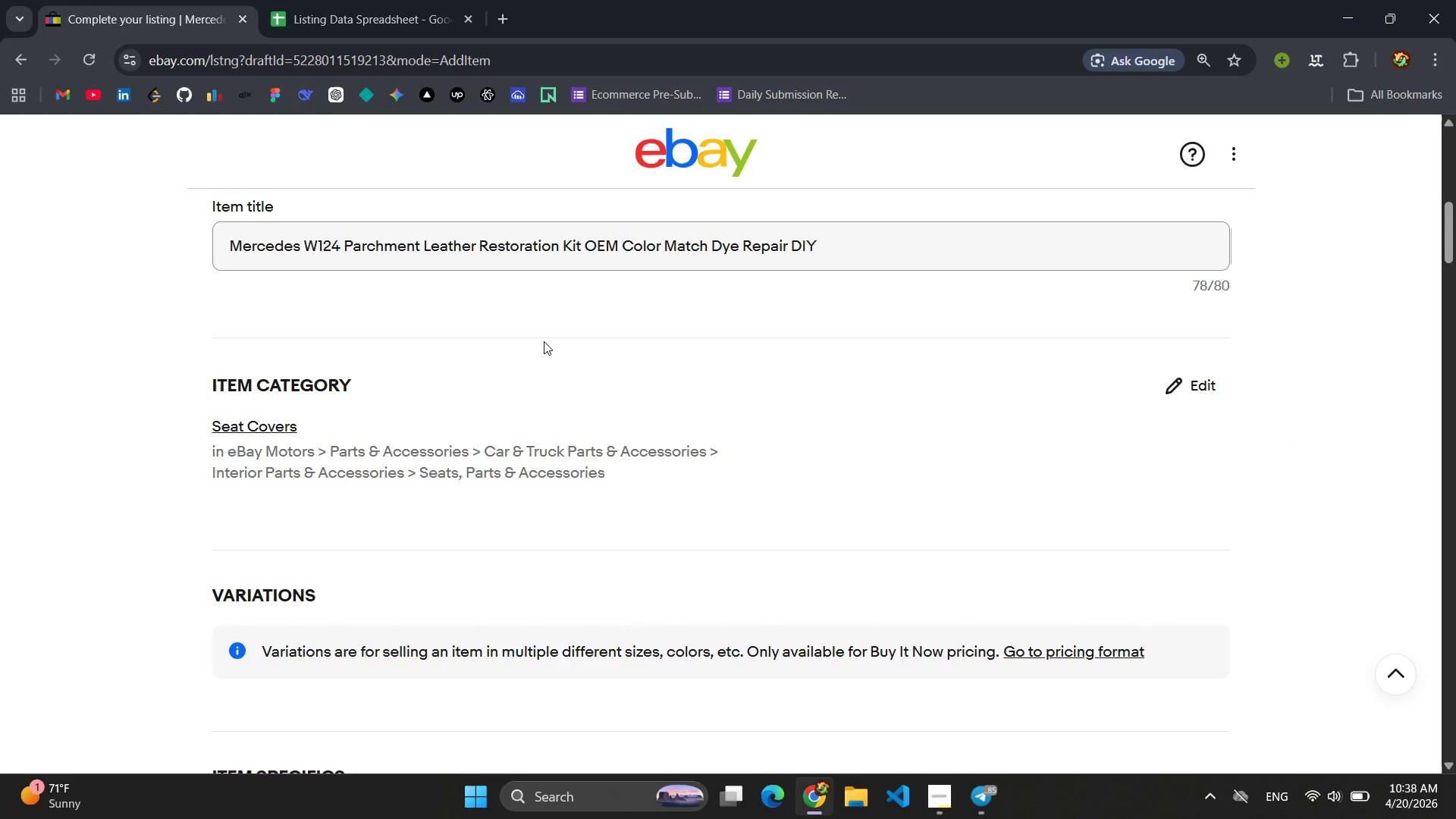 
scroll: coordinate [544, 341], scroll_direction: down, amount: 4.0
 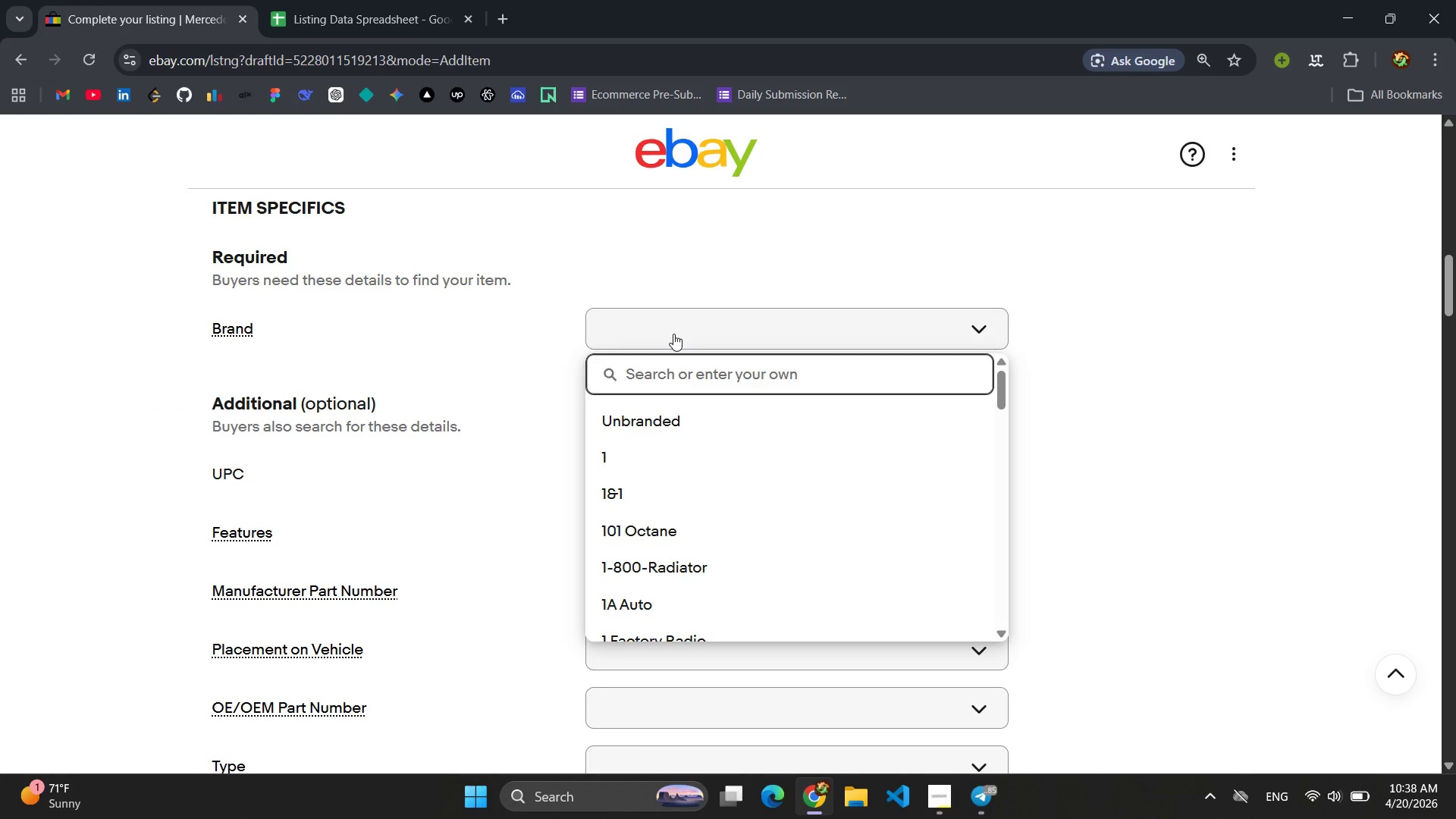 
type(AP)
key(Backspace)
type(pex Auto Aes)
 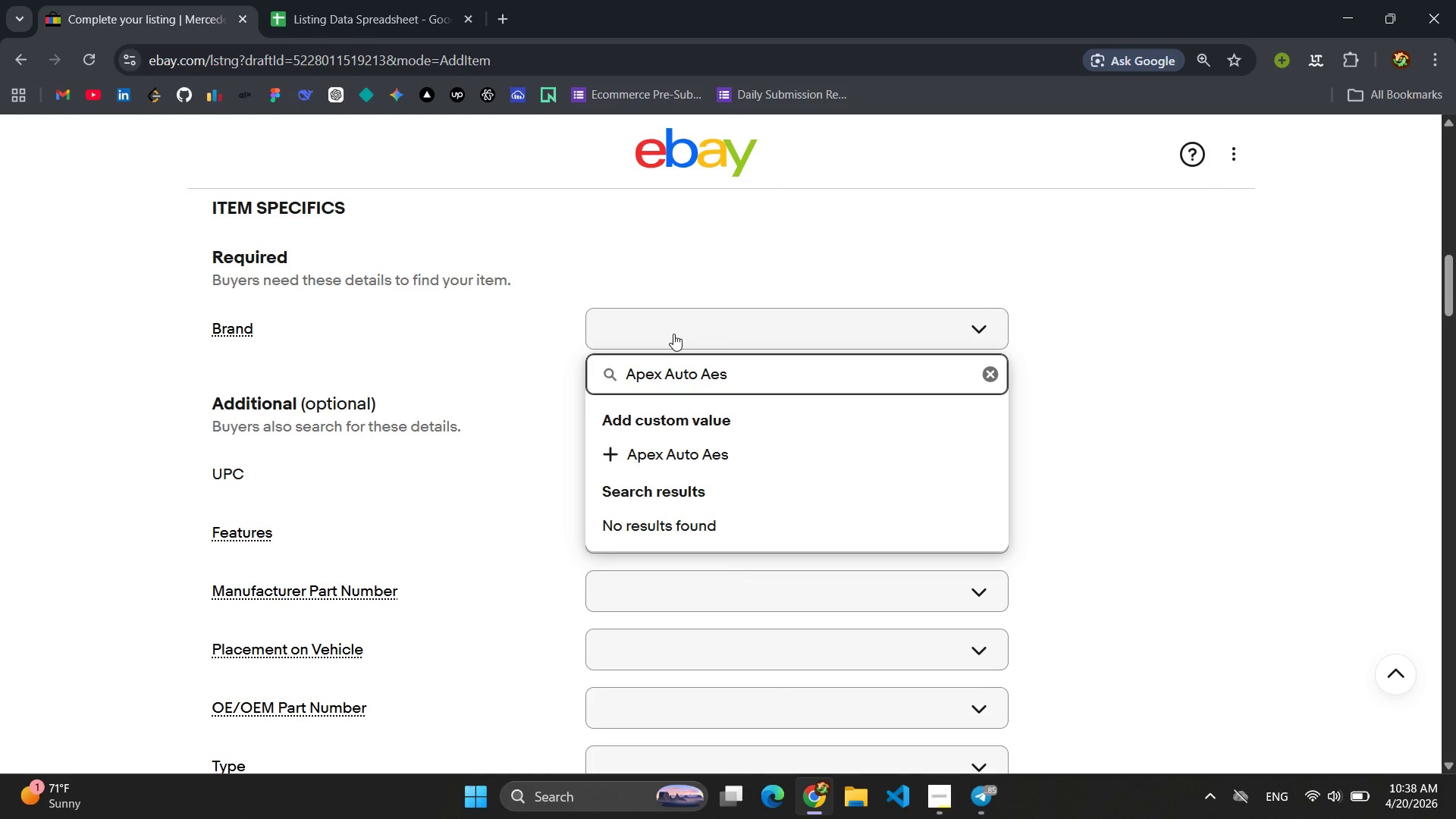 
type(thetics )
 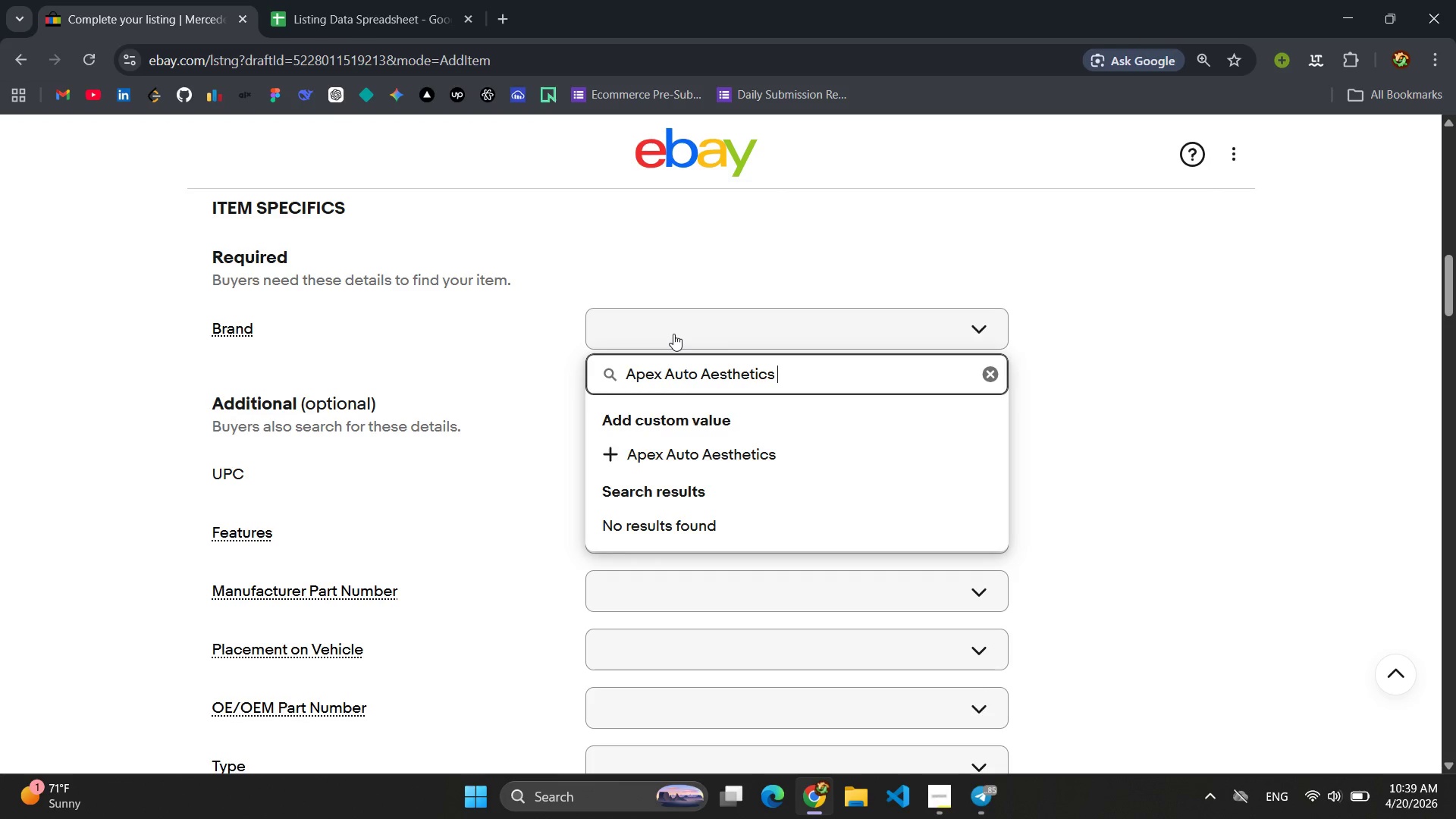 
key(Control+ControlLeft)
 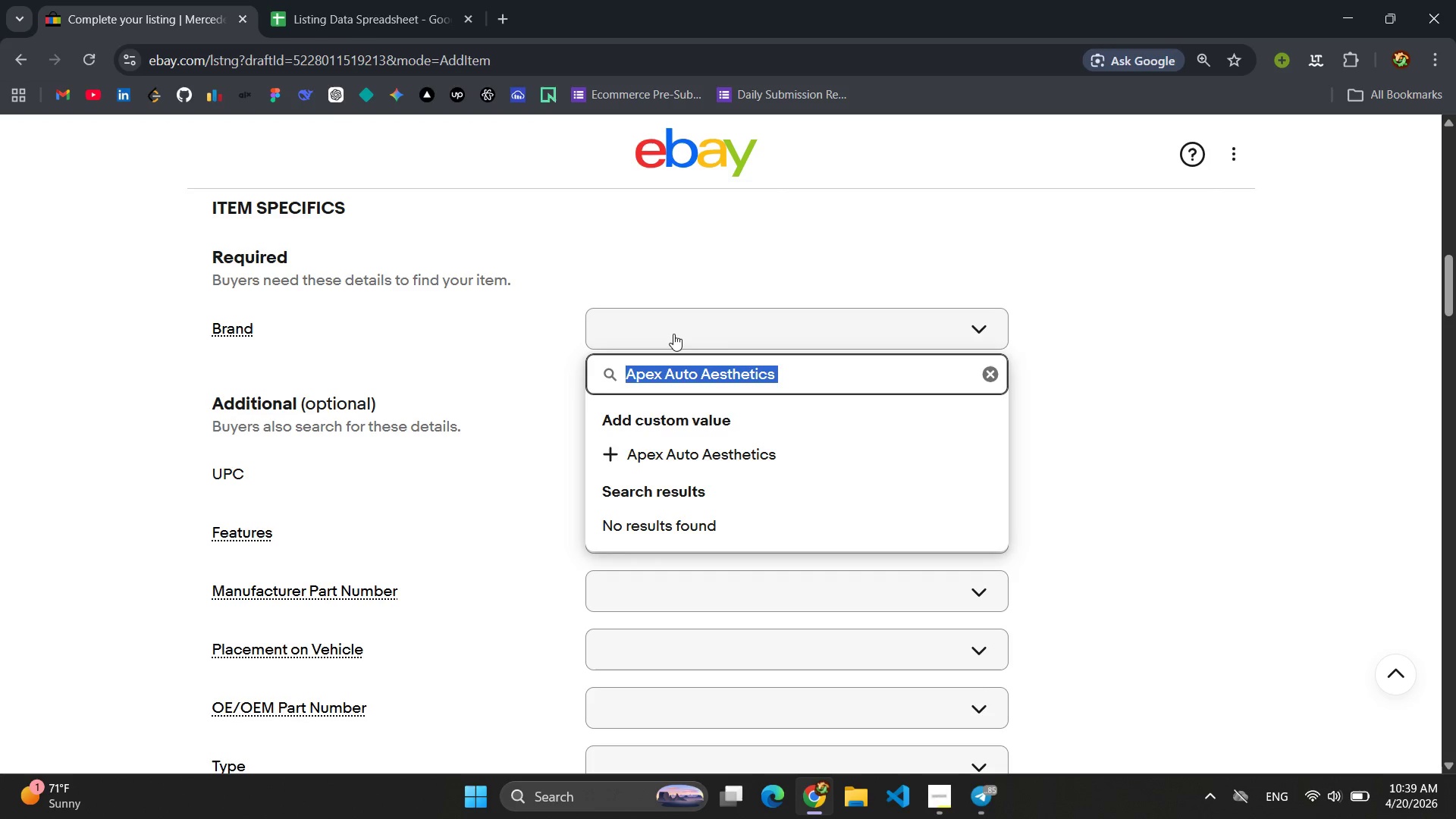 
key(Control+A)
 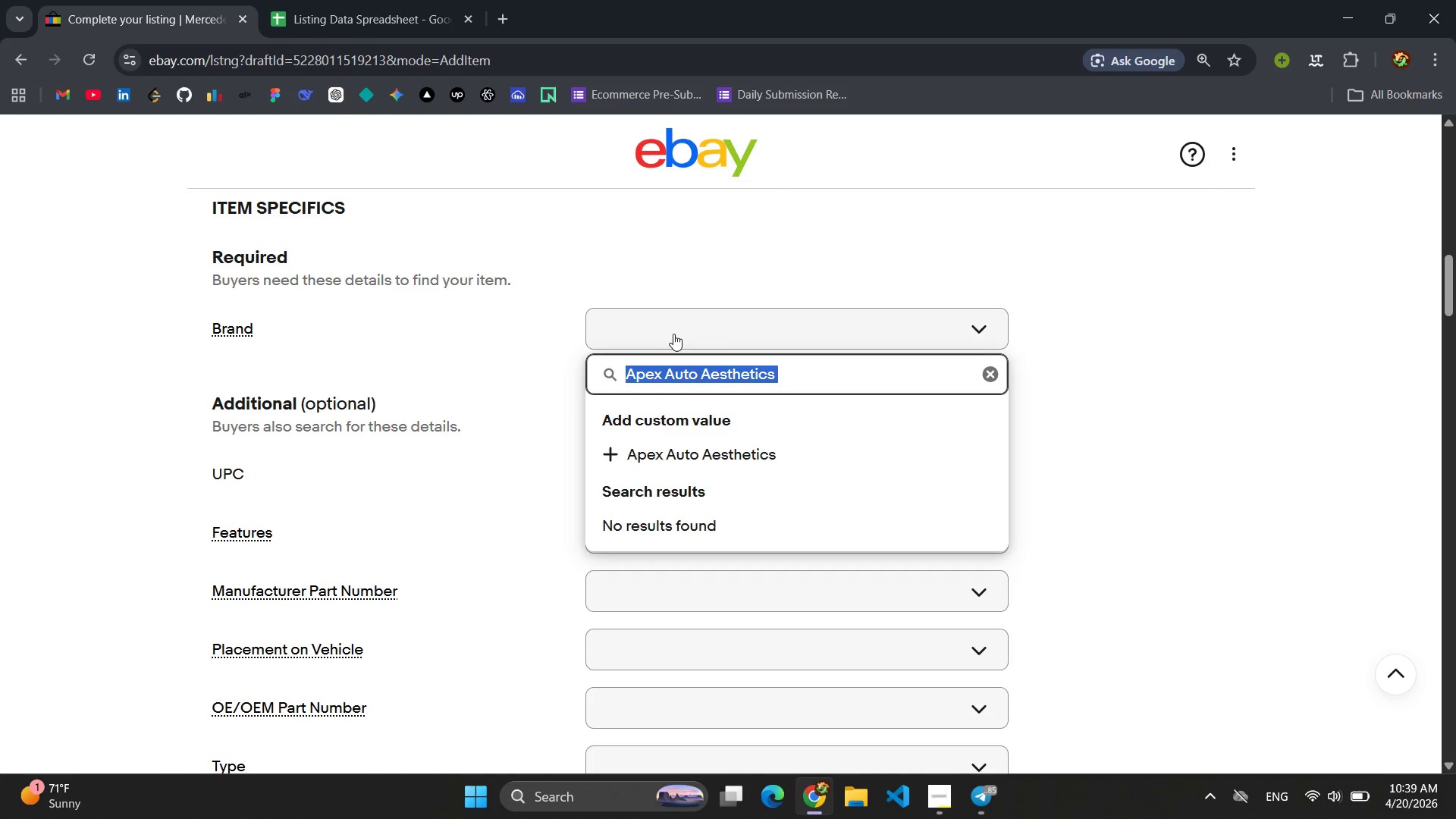 
key(Control+C)
 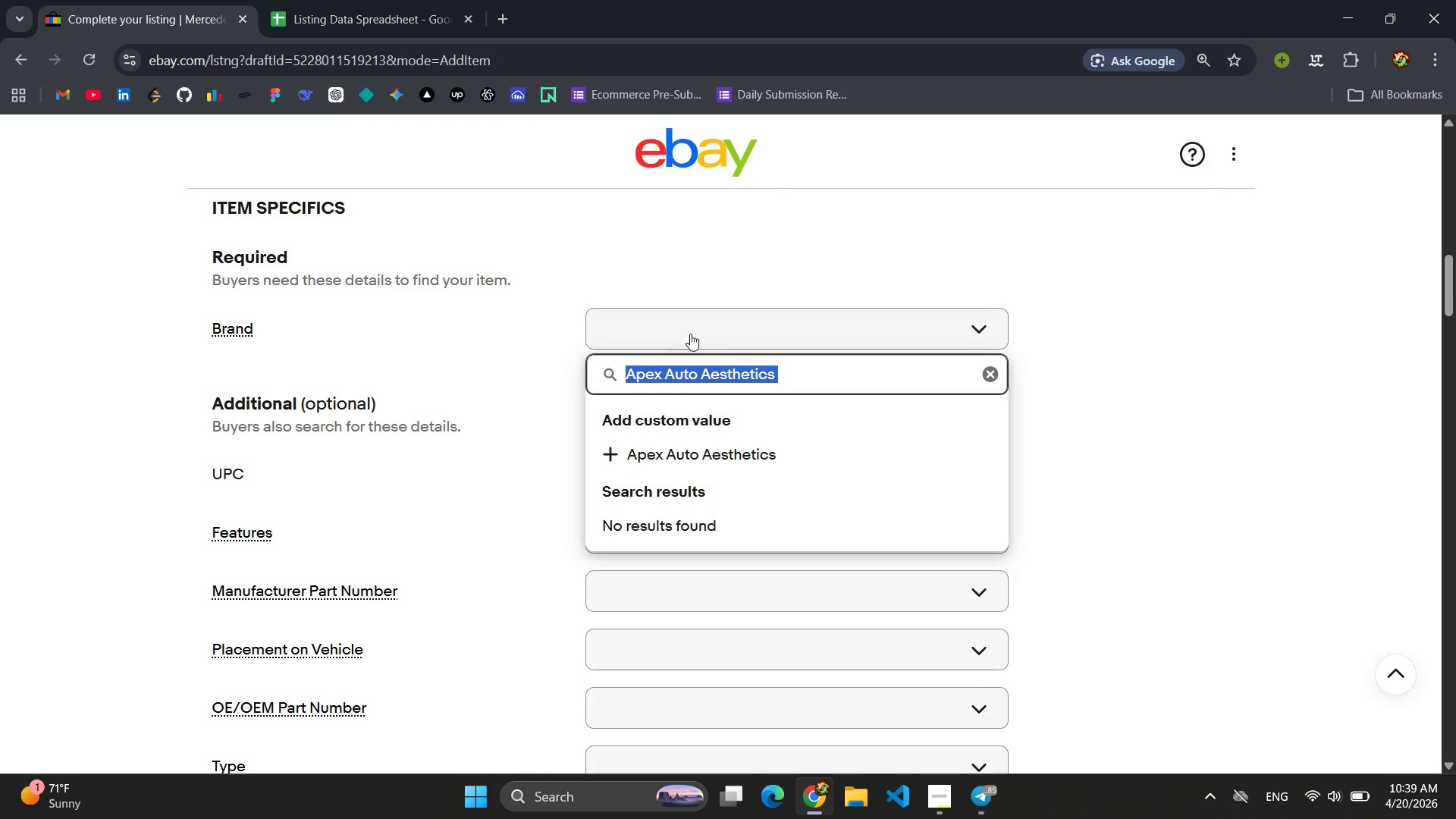 
left_click([823, 370])
 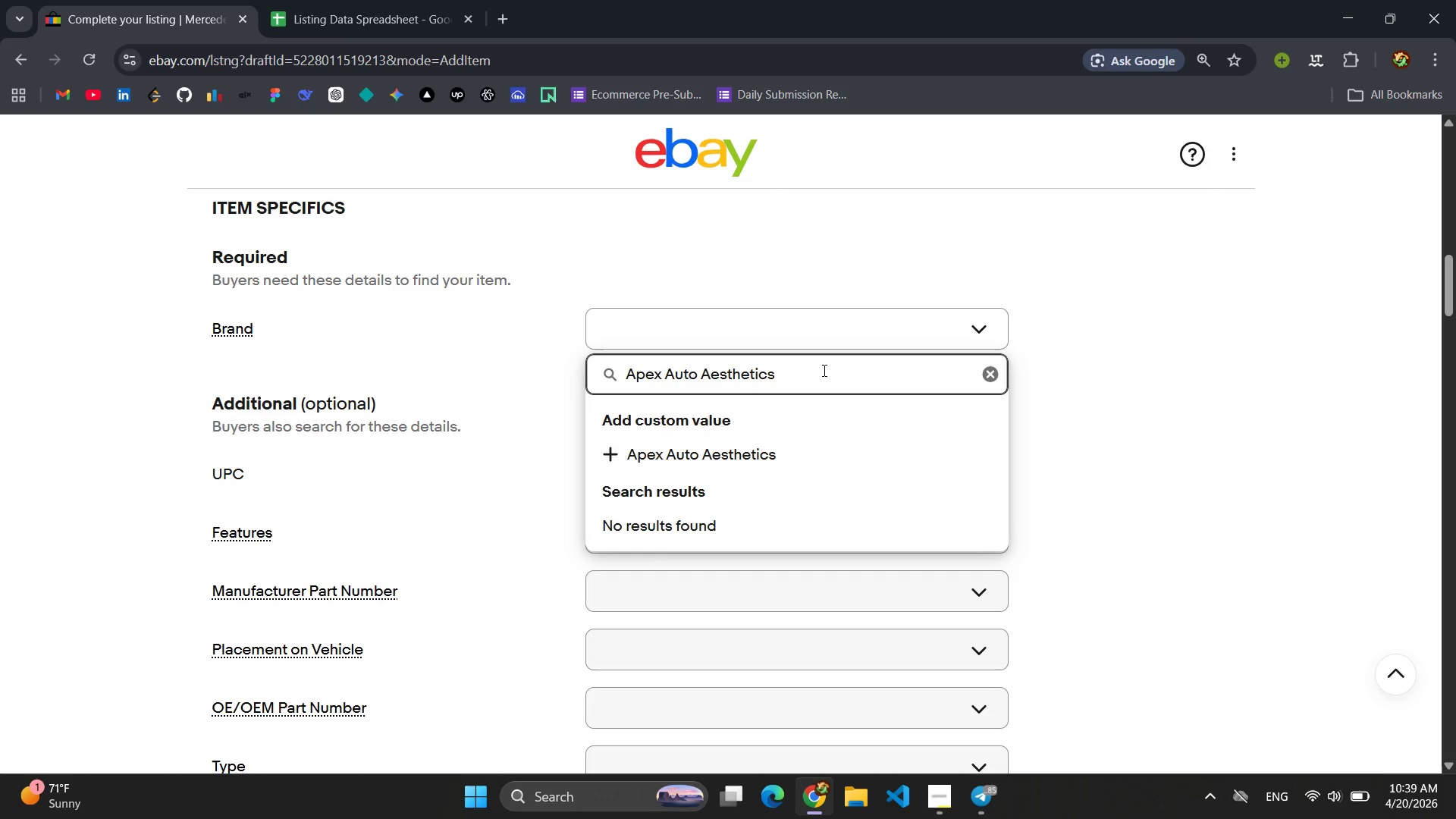 
wait(6.97)
 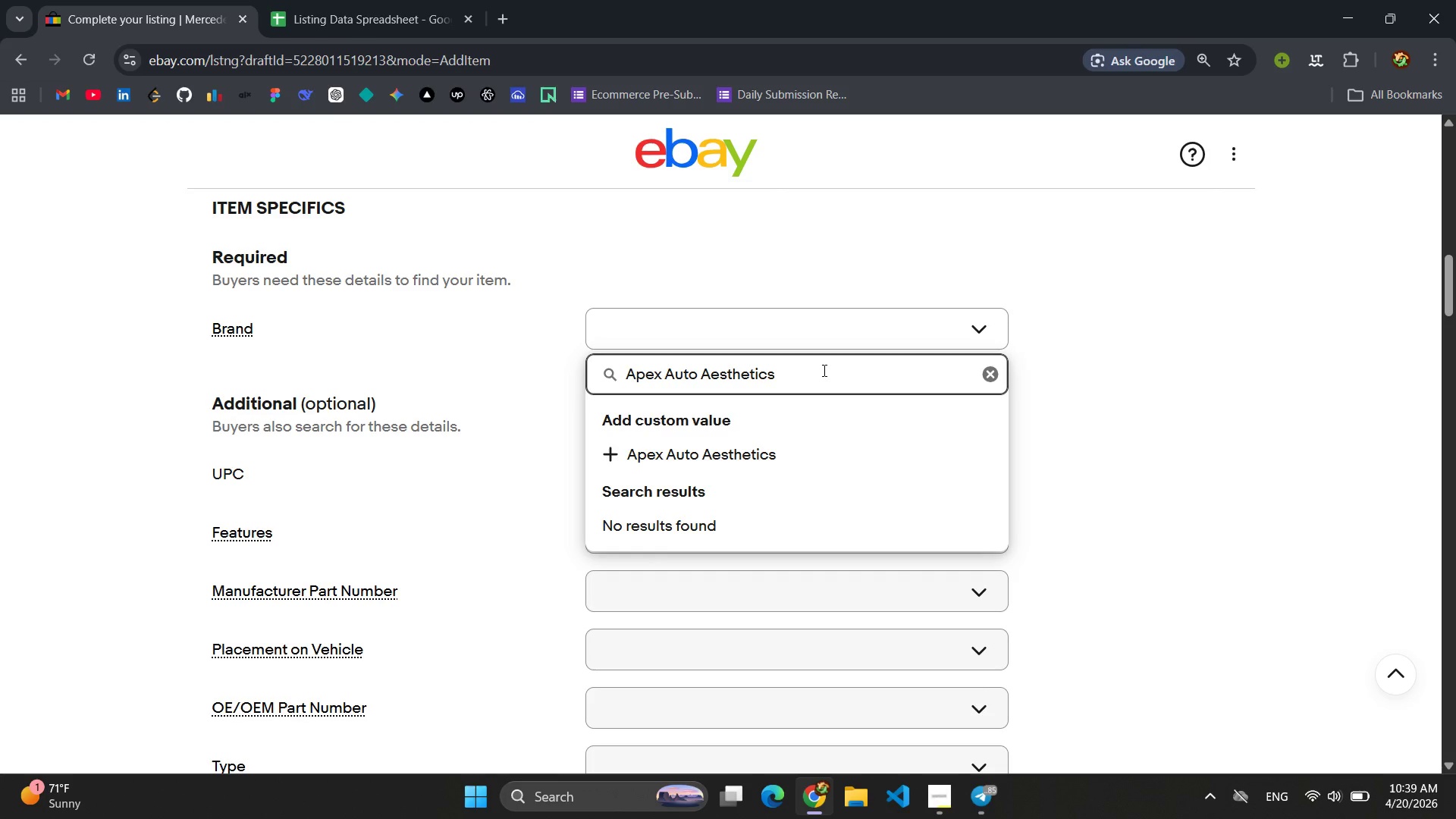 
key(Enter)
 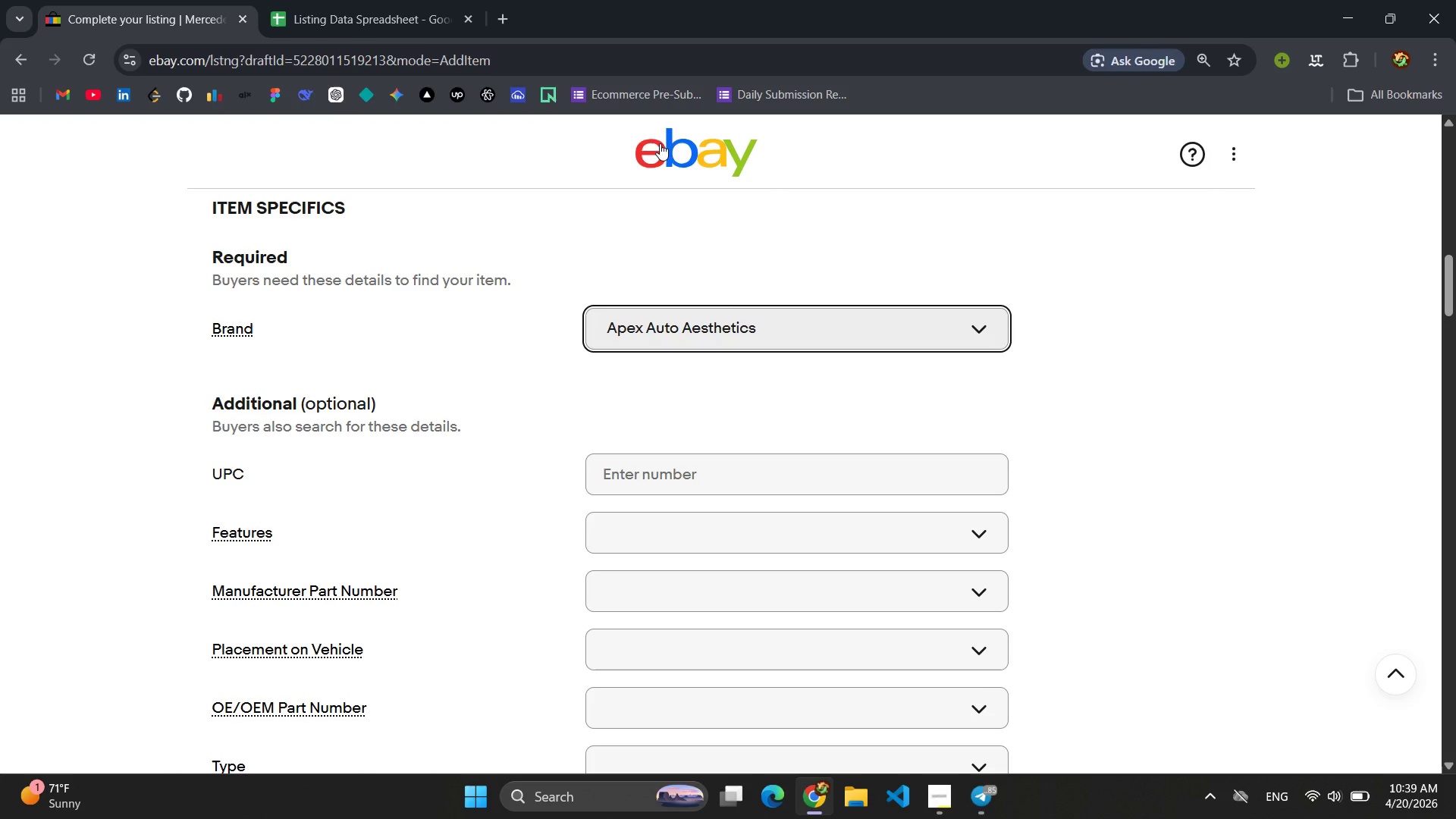 
left_click([396, 0])
 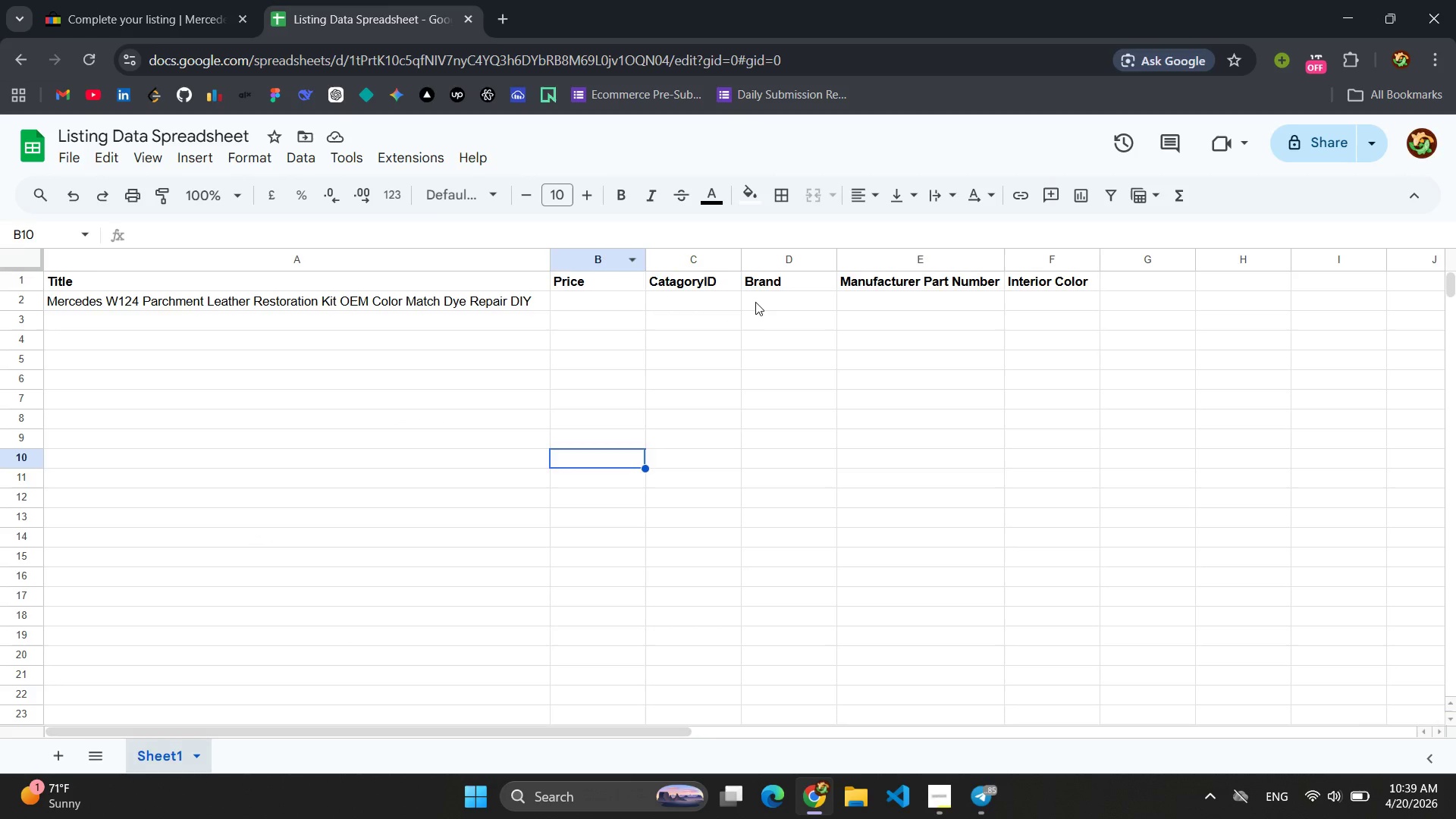 
double_click([761, 302])
 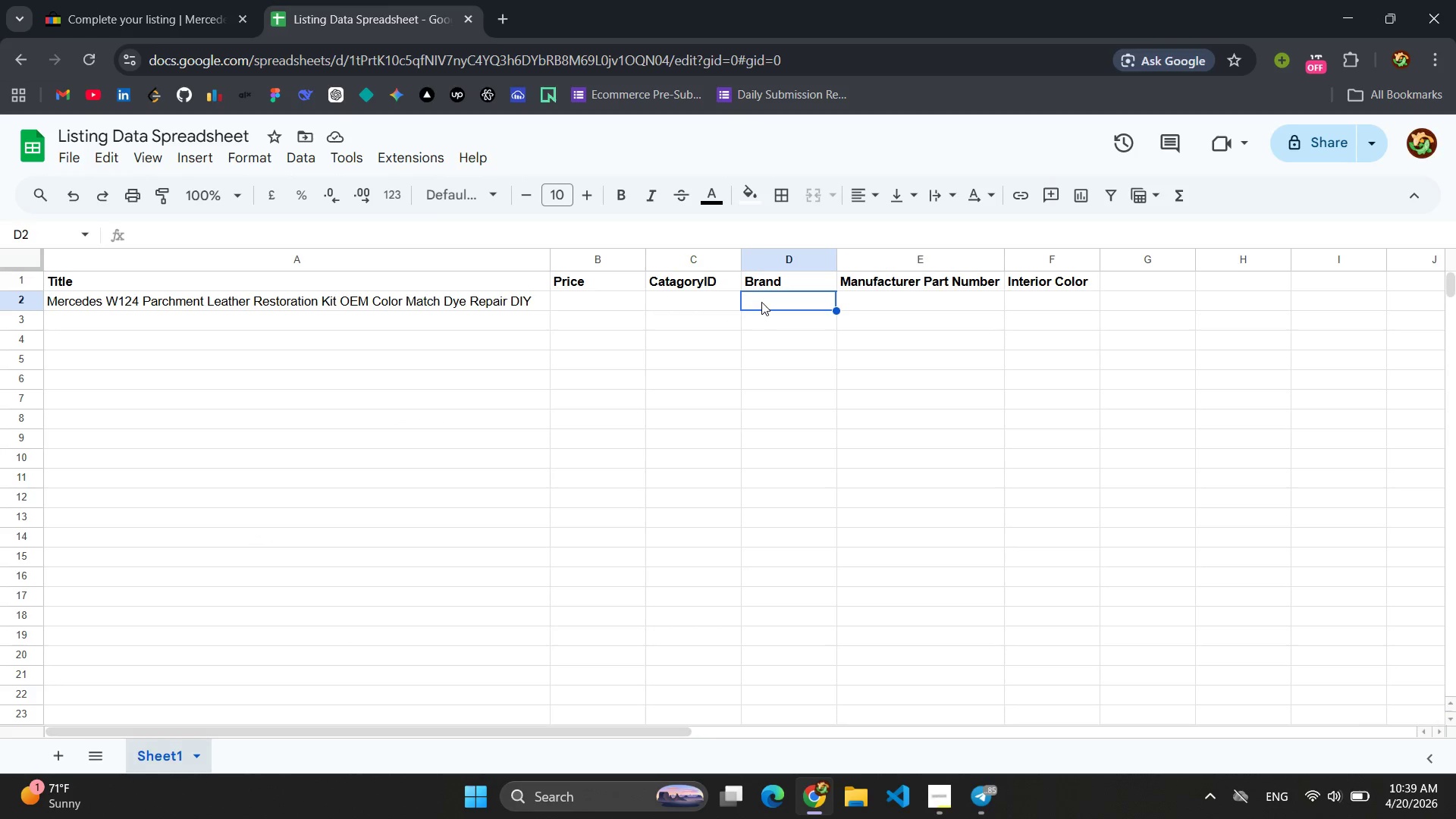 
triple_click([761, 302])
 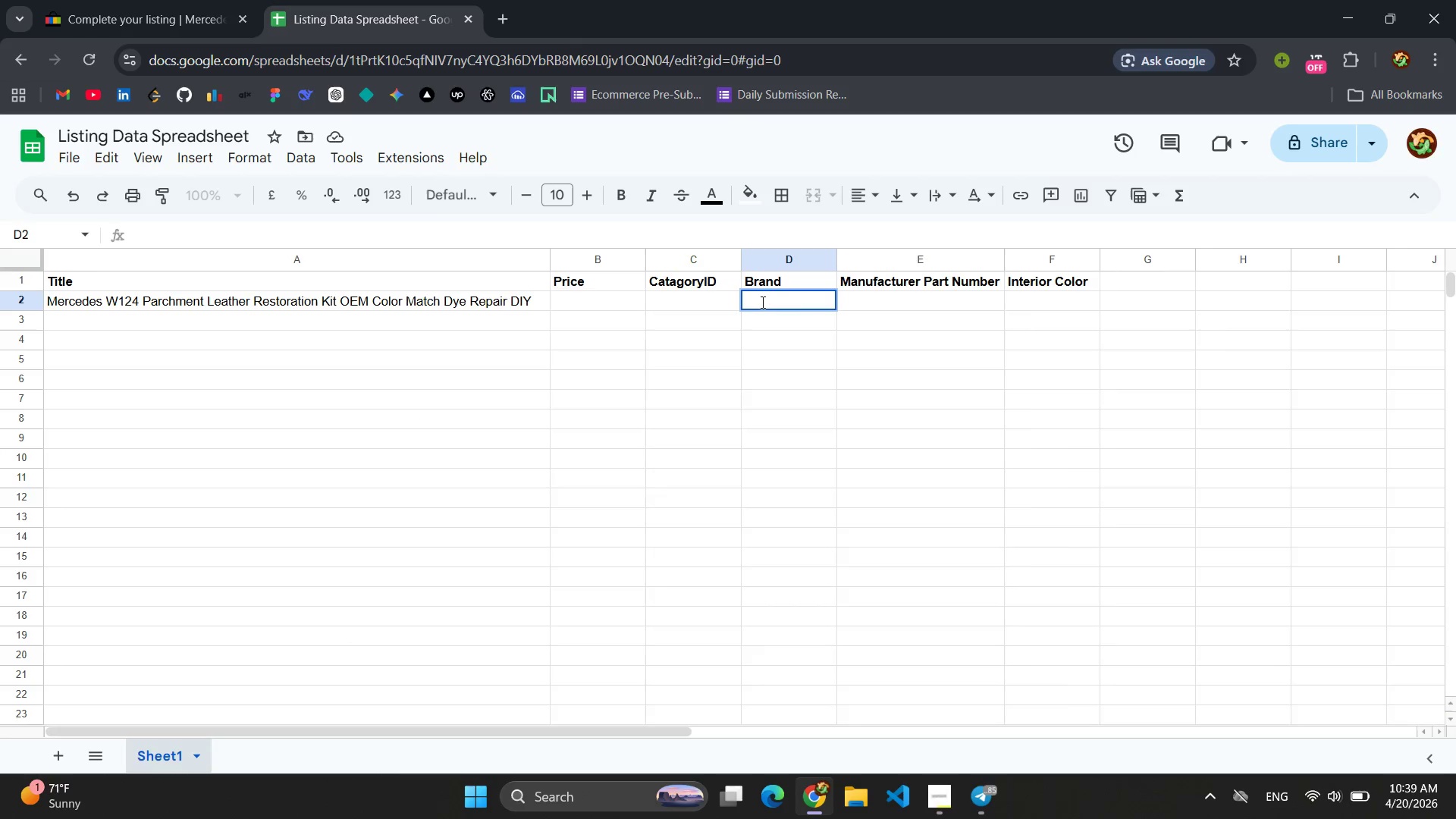 
key(Control+V)
 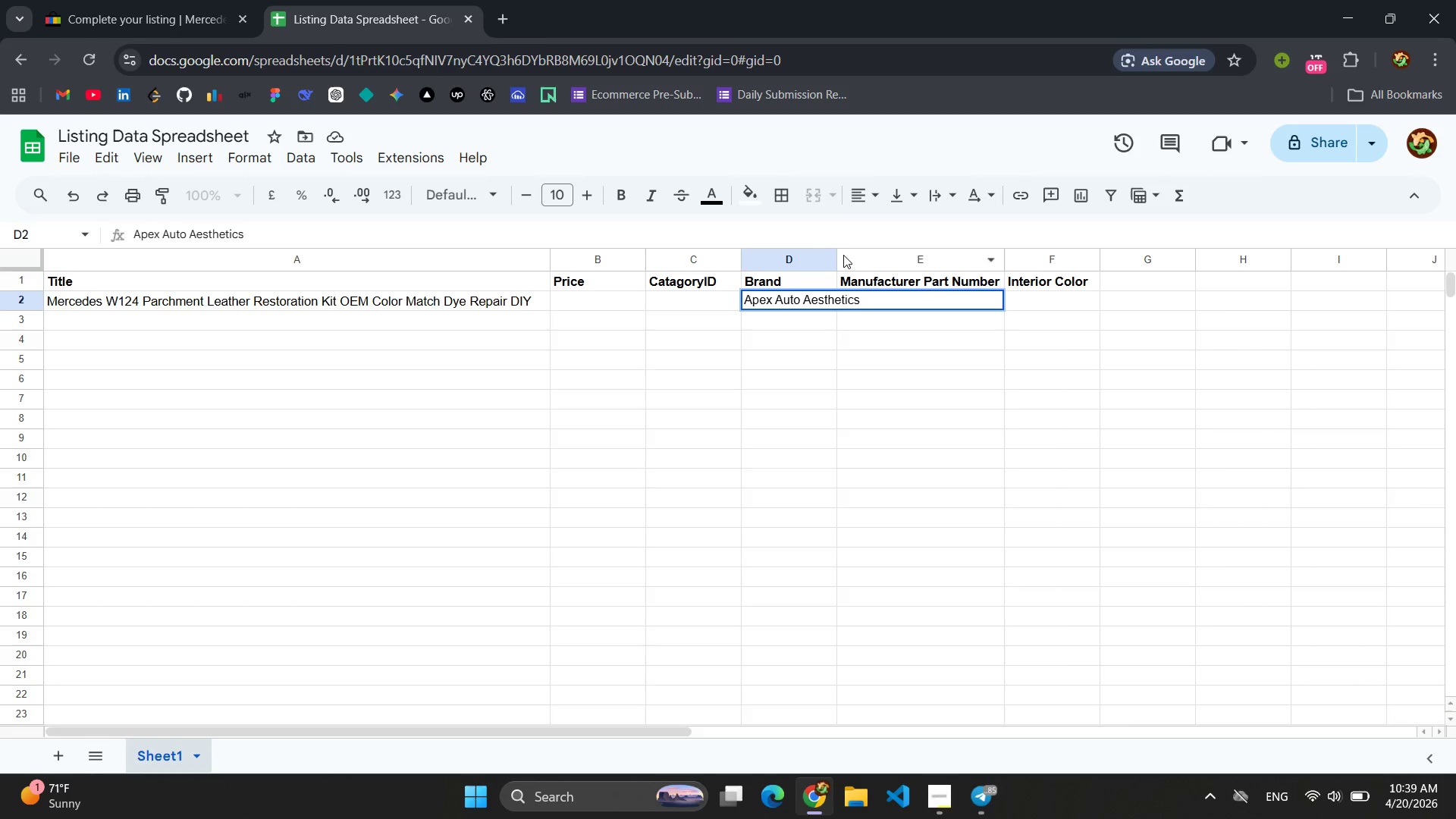 
wait(5.64)
 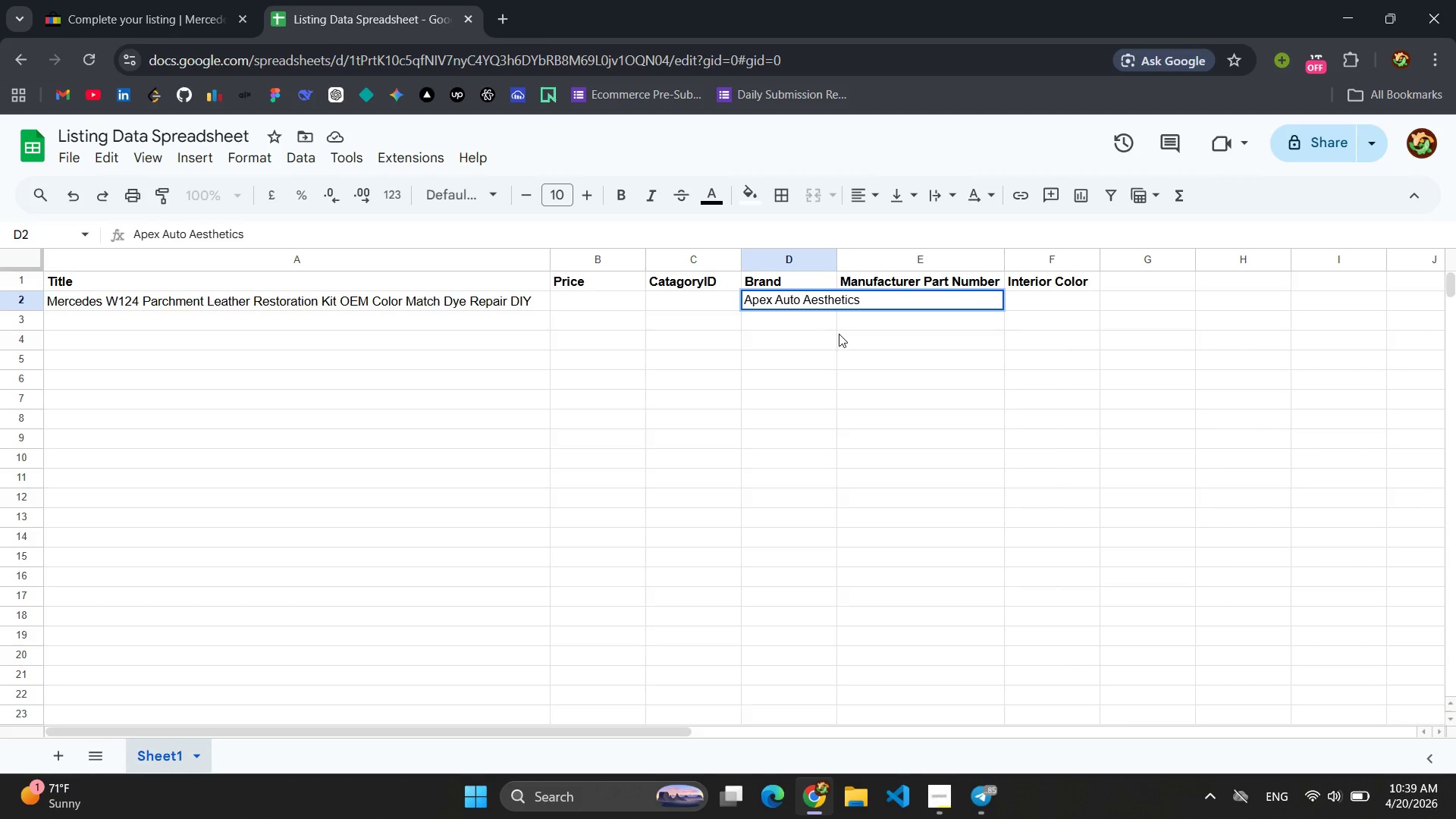 
left_click_drag(start_coordinate=[836, 258], to_coordinate=[886, 249])
 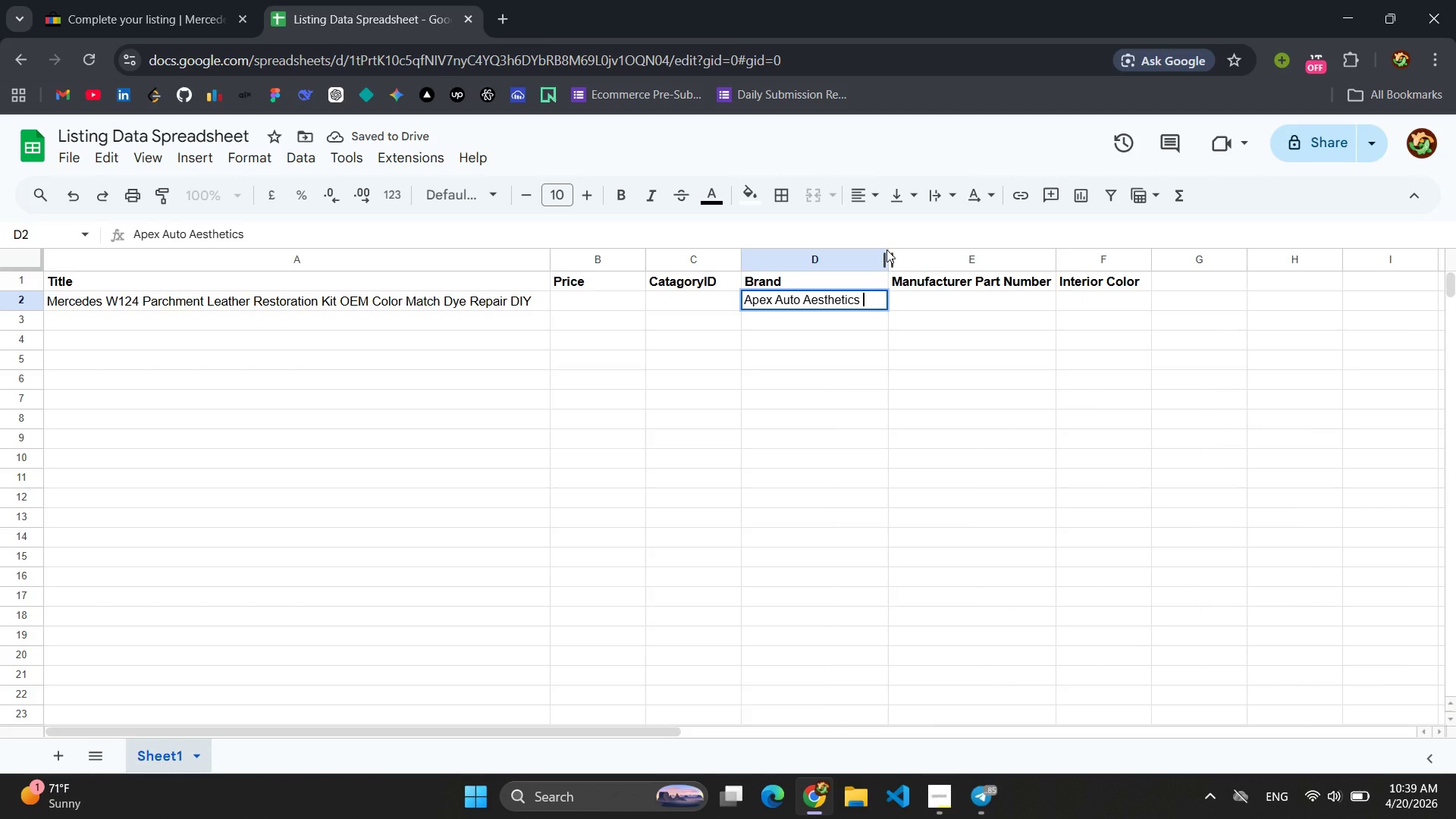 
left_click([764, 360])
 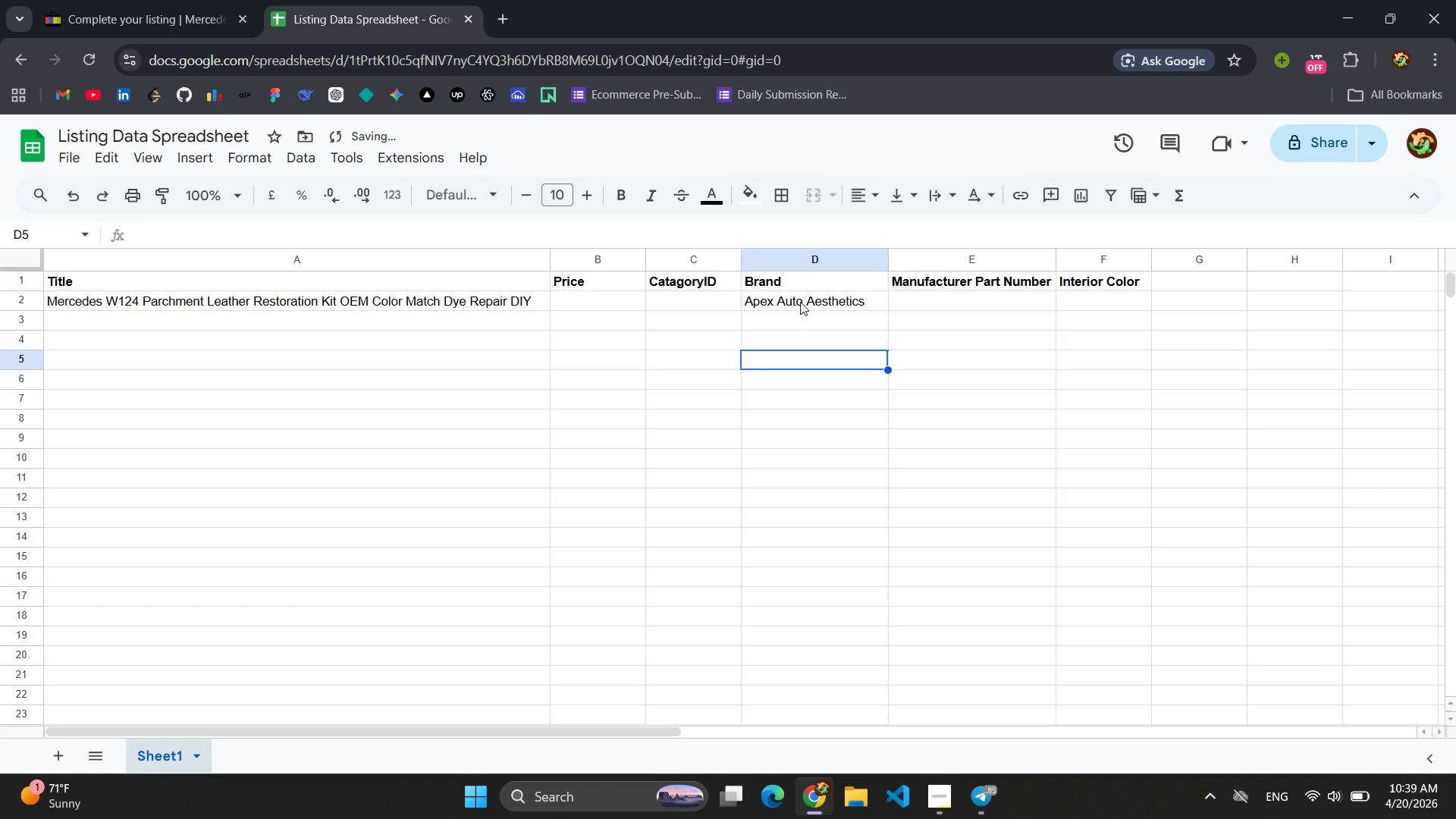 
left_click([800, 300])
 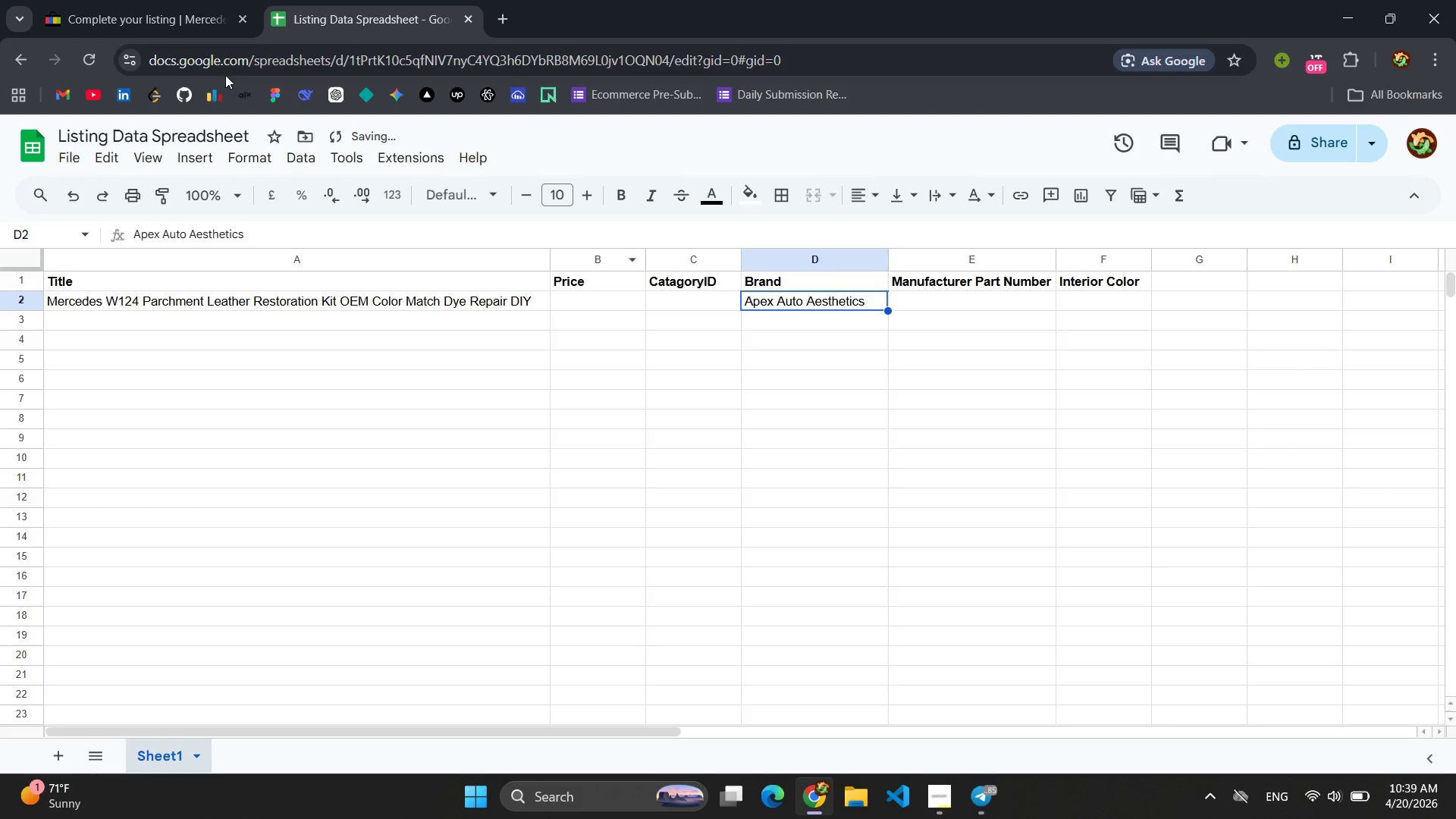 
left_click([127, 6])
 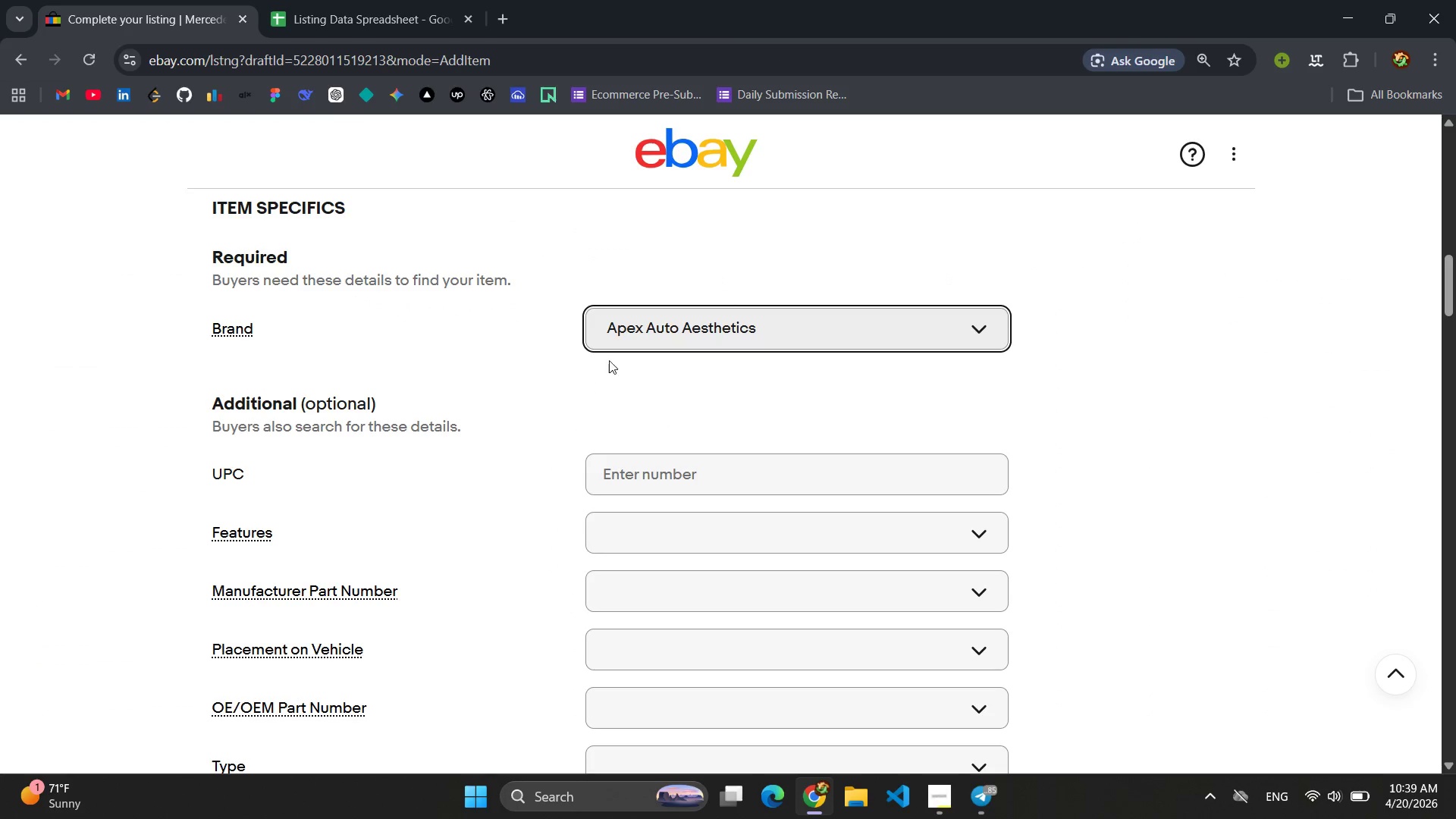 
left_click([658, 408])
 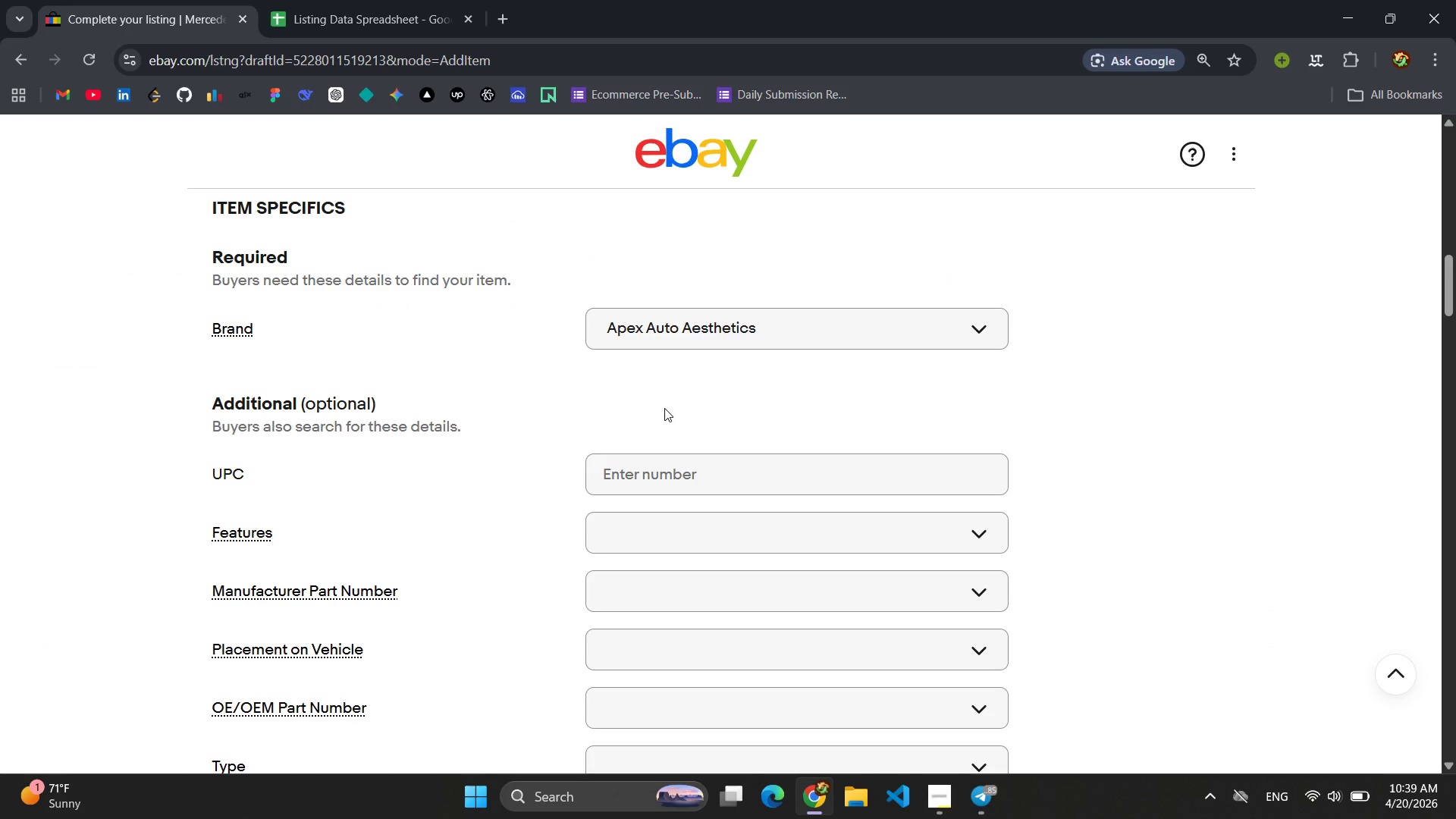 
scroll: coordinate [674, 405], scroll_direction: down, amount: 1.0
 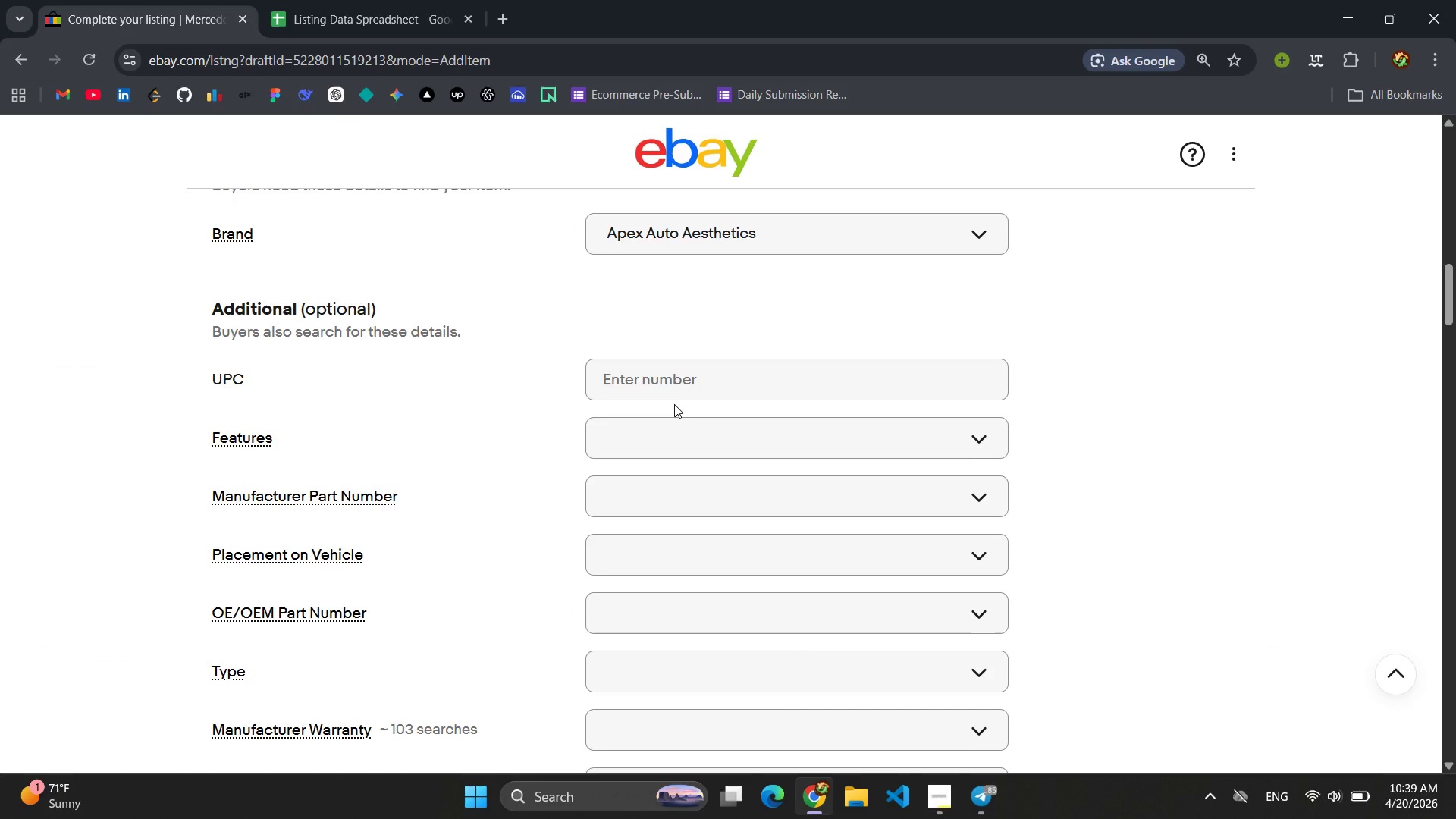 
scroll: coordinate [674, 404], scroll_direction: up, amount: 1.0
 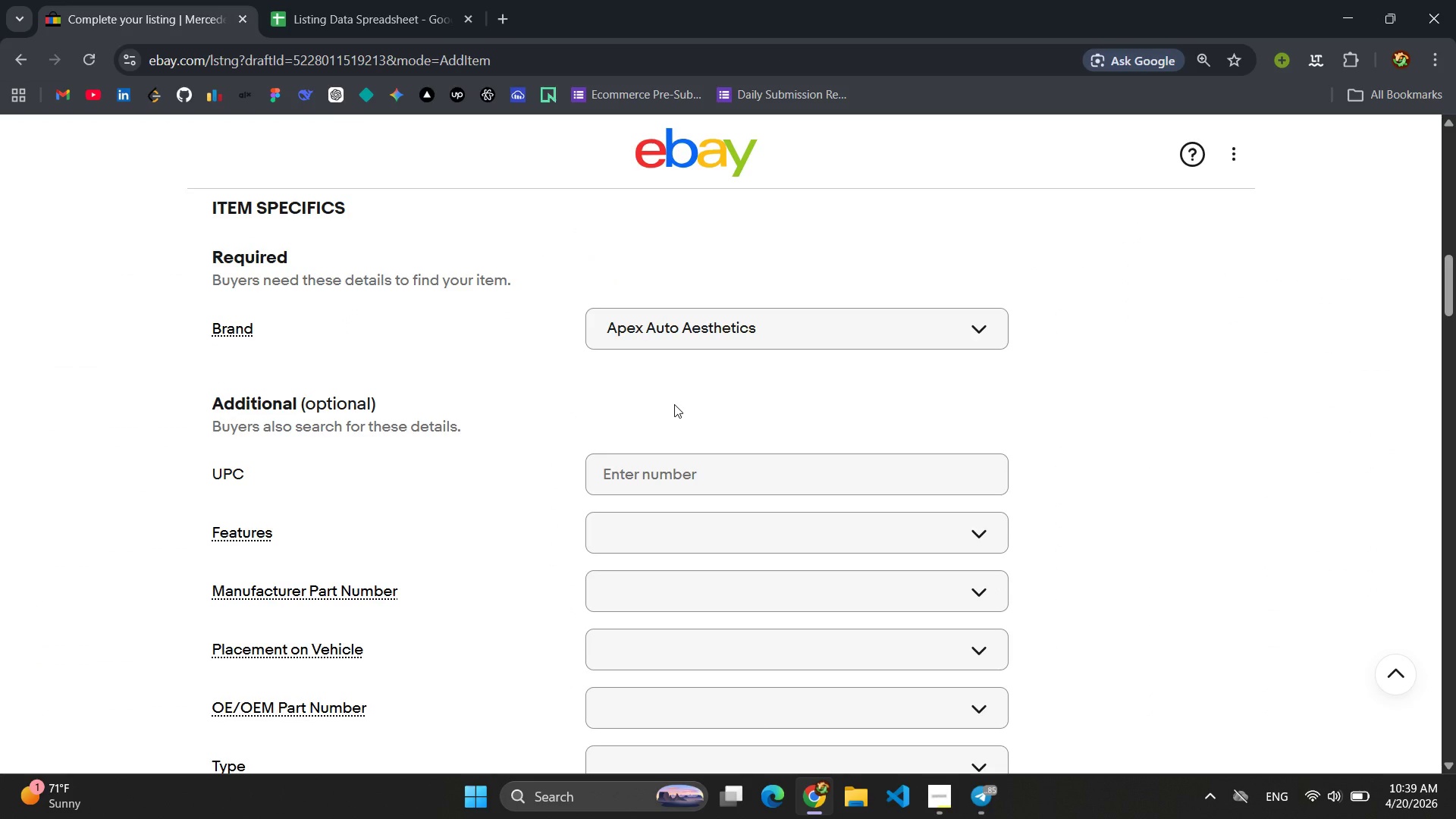 
scroll: coordinate [674, 404], scroll_direction: down, amount: 3.0
 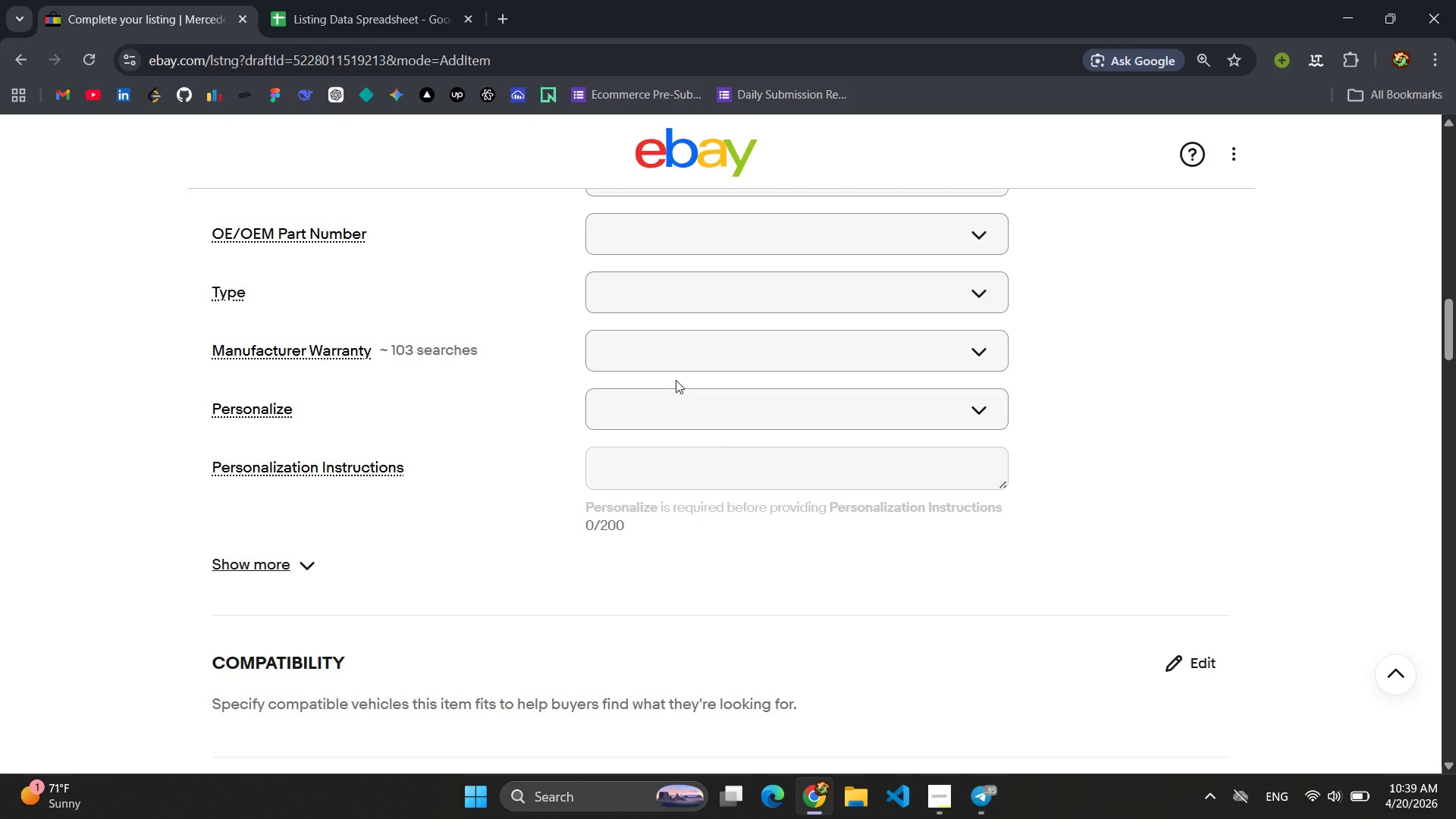 
wait(8.89)
 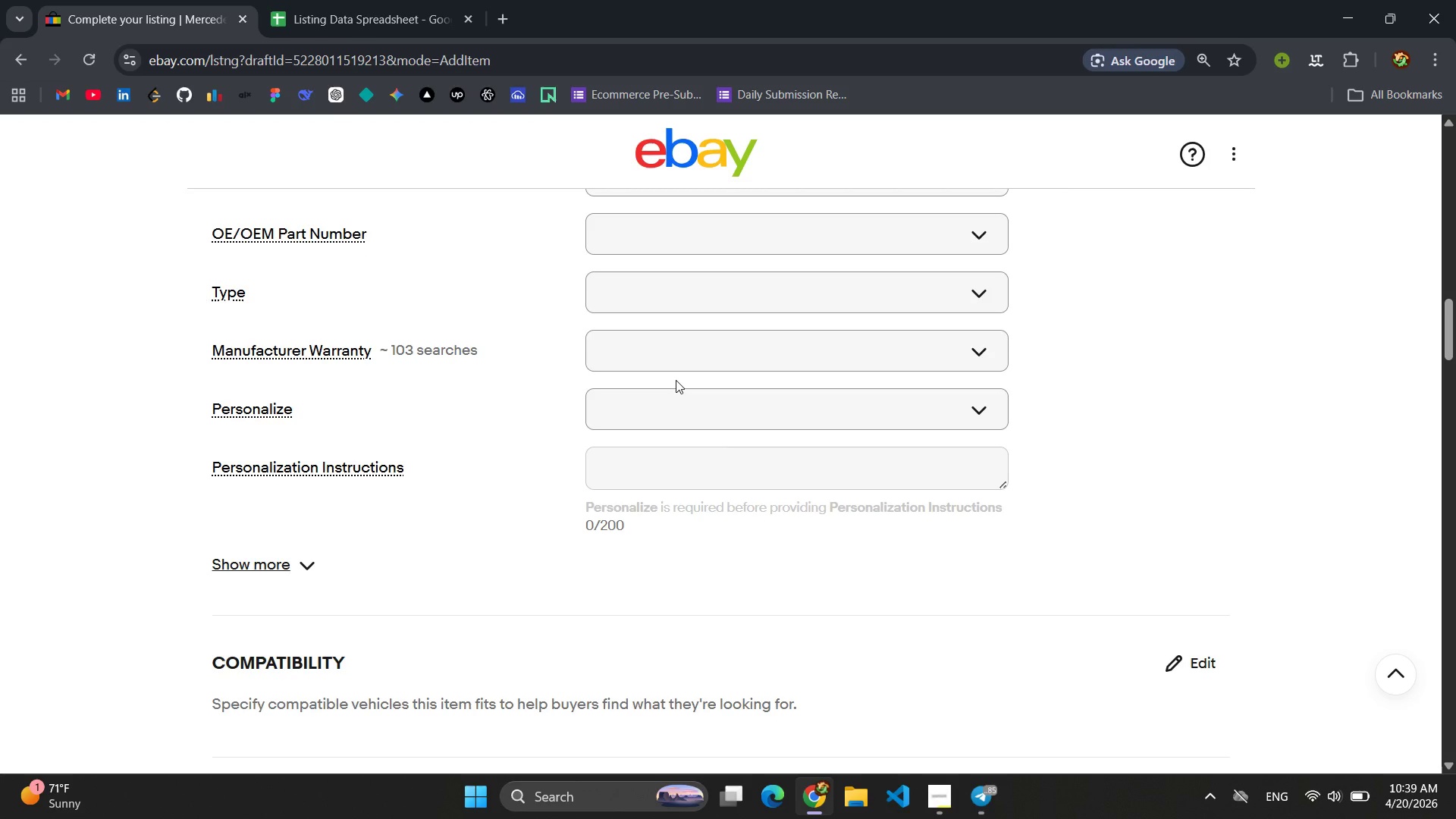 
scroll: coordinate [613, 424], scroll_direction: up, amount: 5.0
 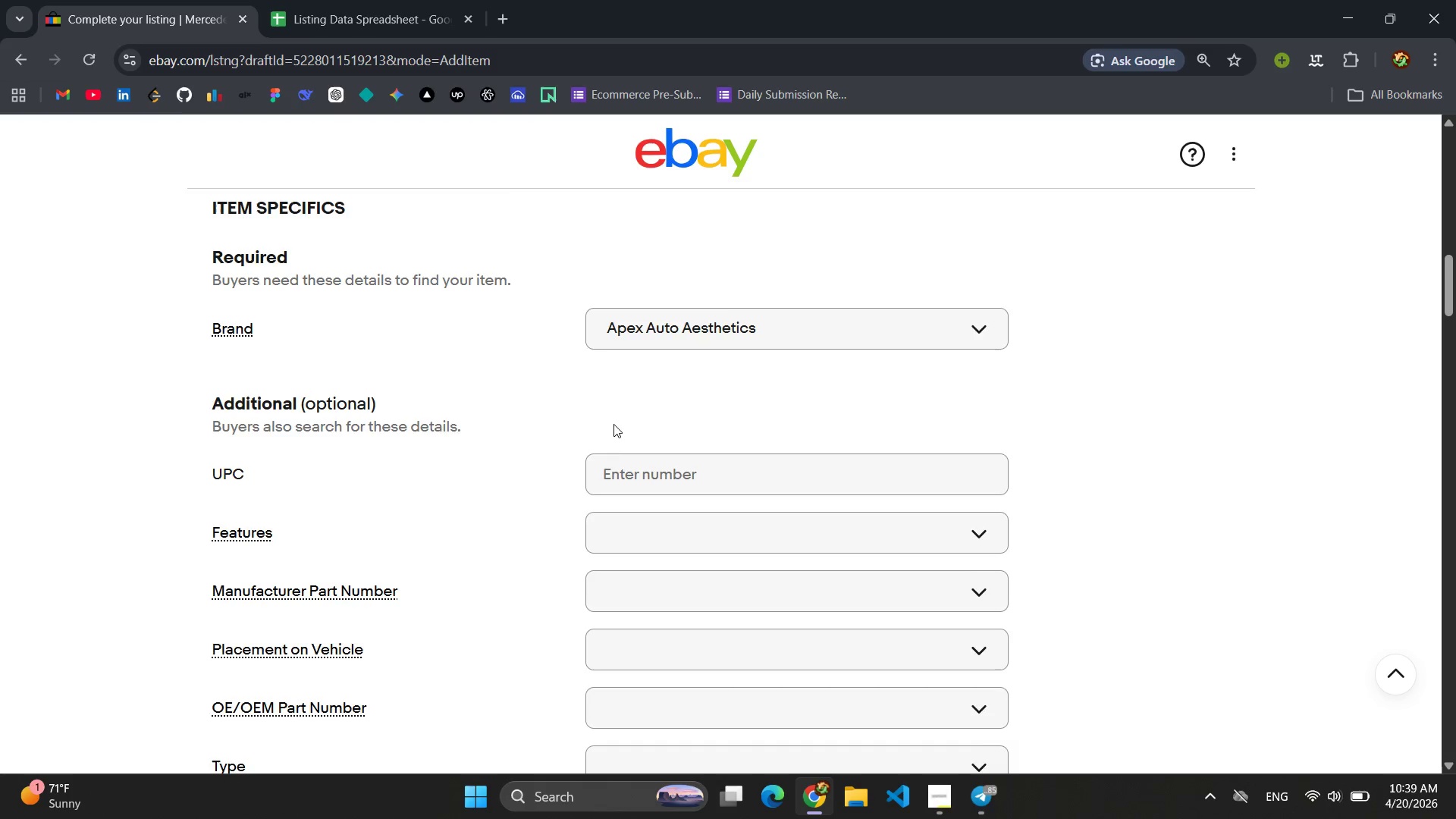 
scroll: coordinate [613, 424], scroll_direction: down, amount: 6.0
 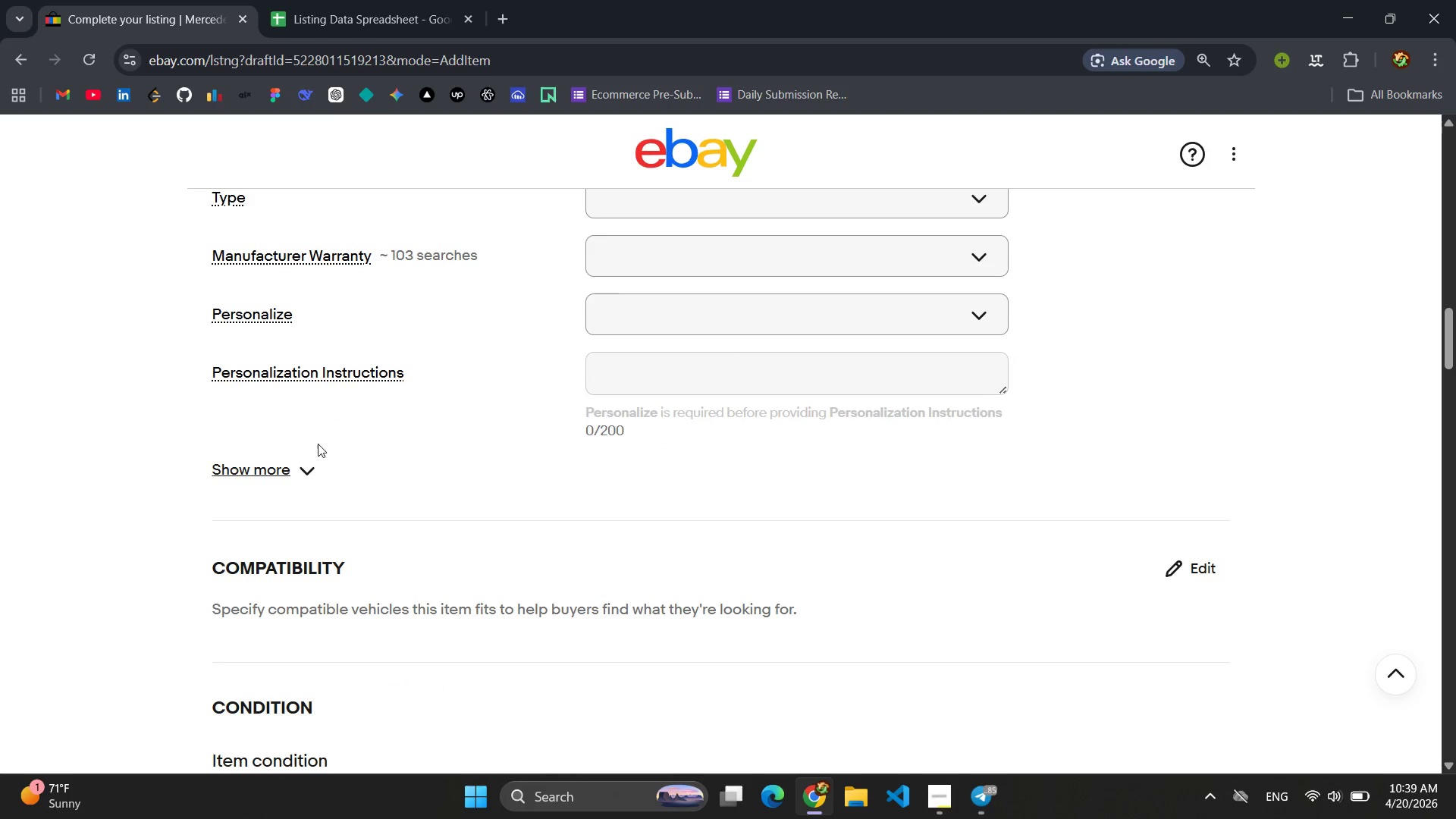 
left_click([295, 470])
 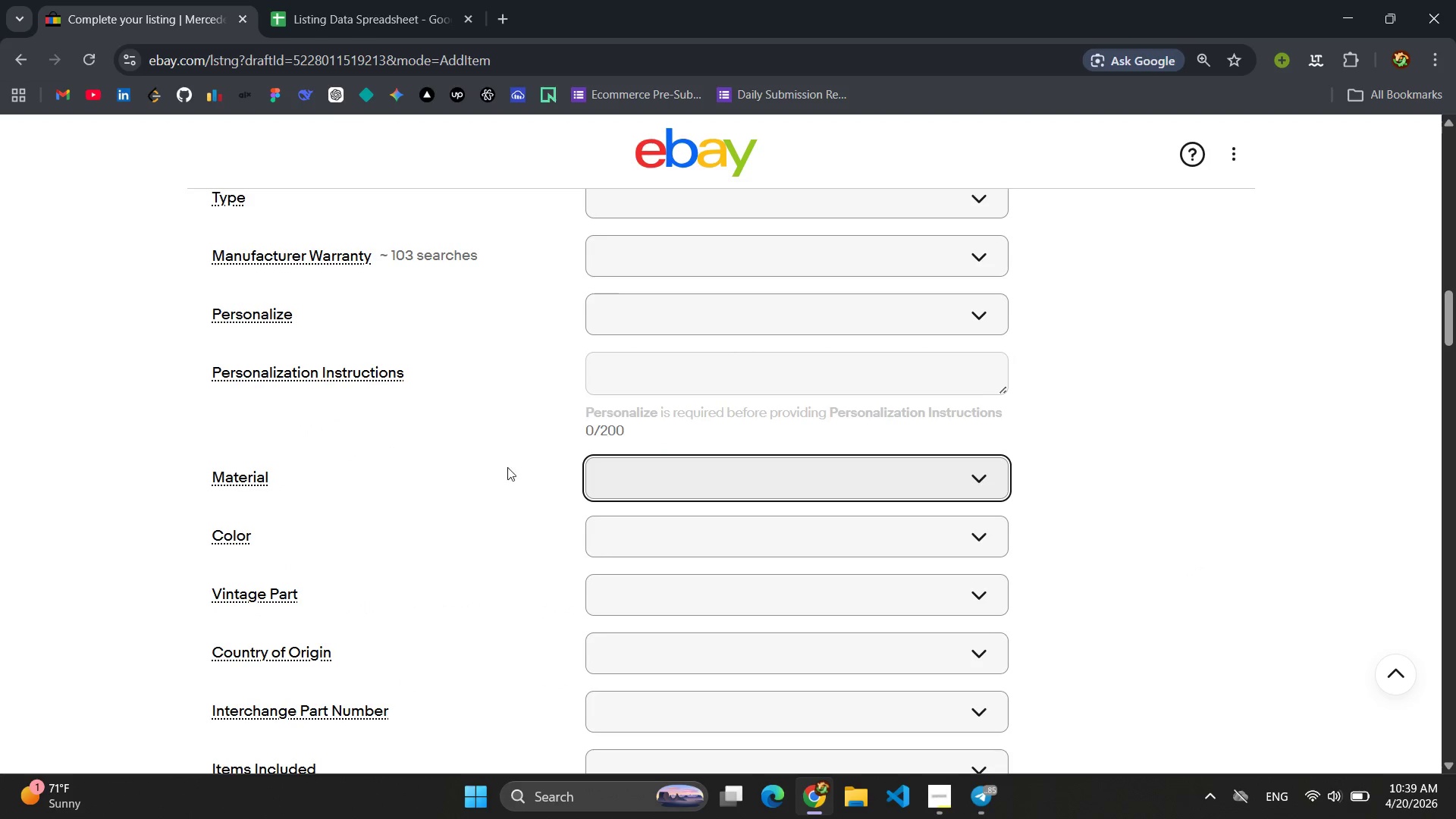 
scroll: coordinate [541, 456], scroll_direction: down, amount: 2.0
 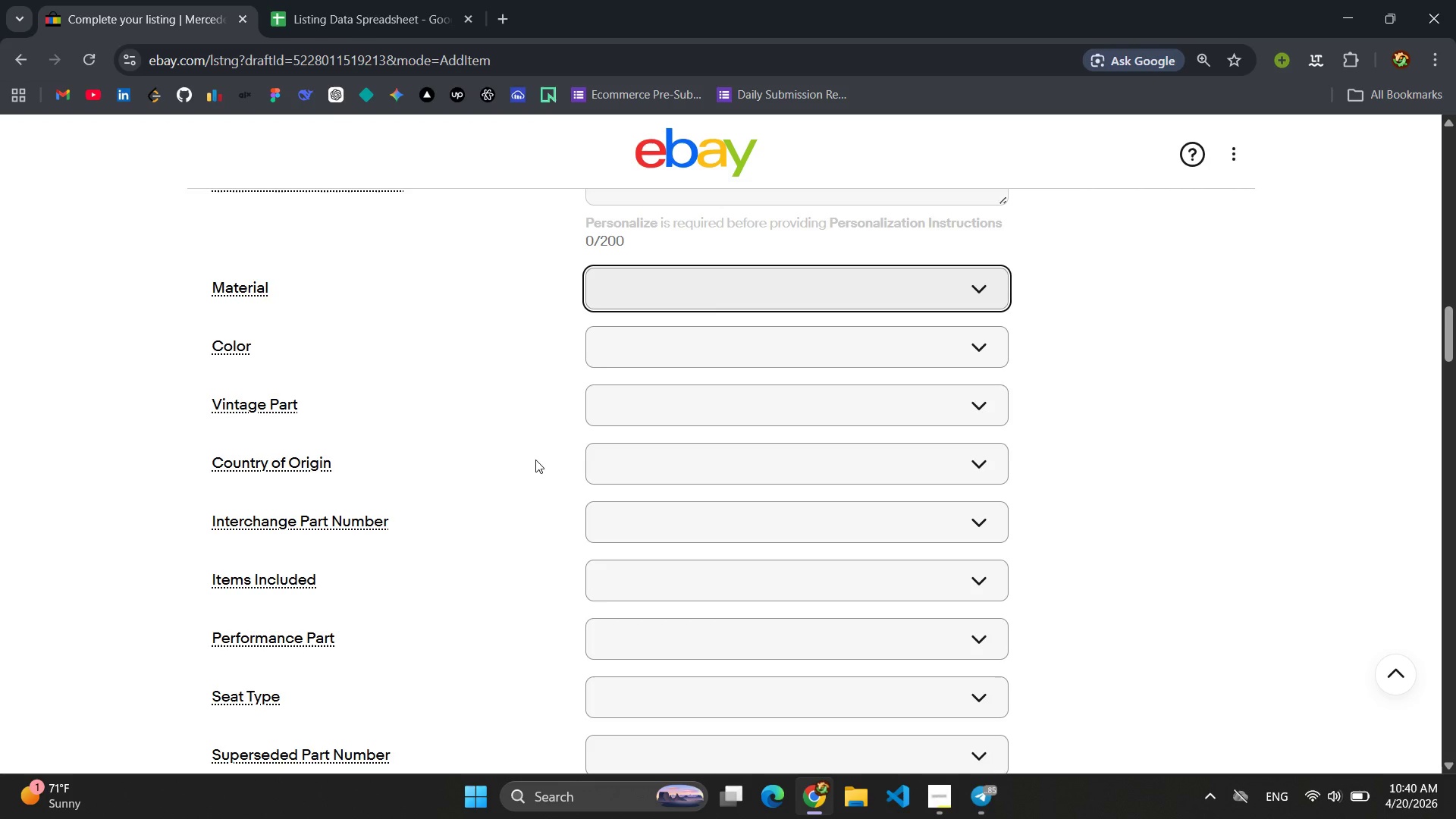 
wait(6.68)
 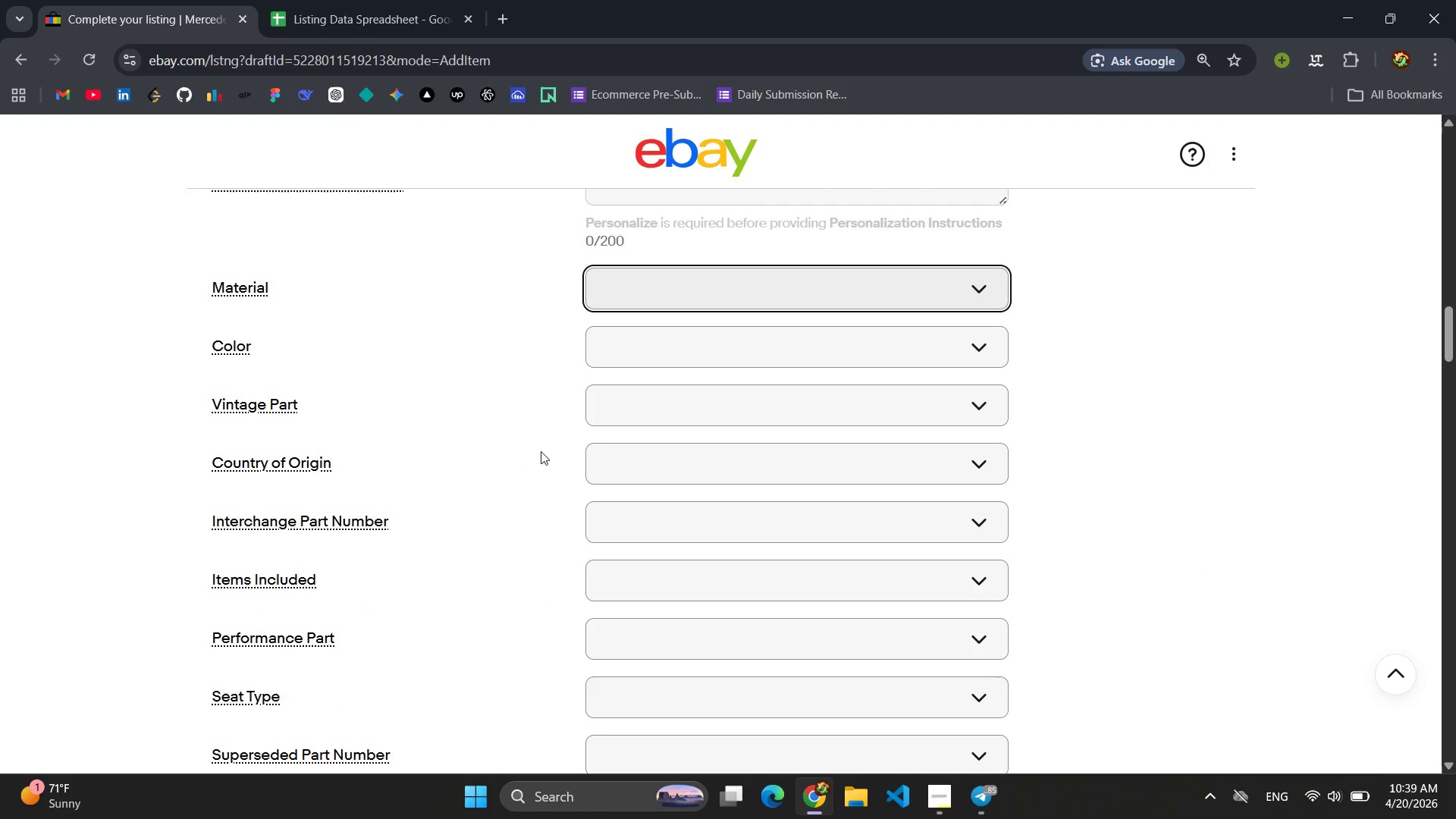 
scroll: coordinate [777, 438], scroll_direction: up, amount: 8.0
 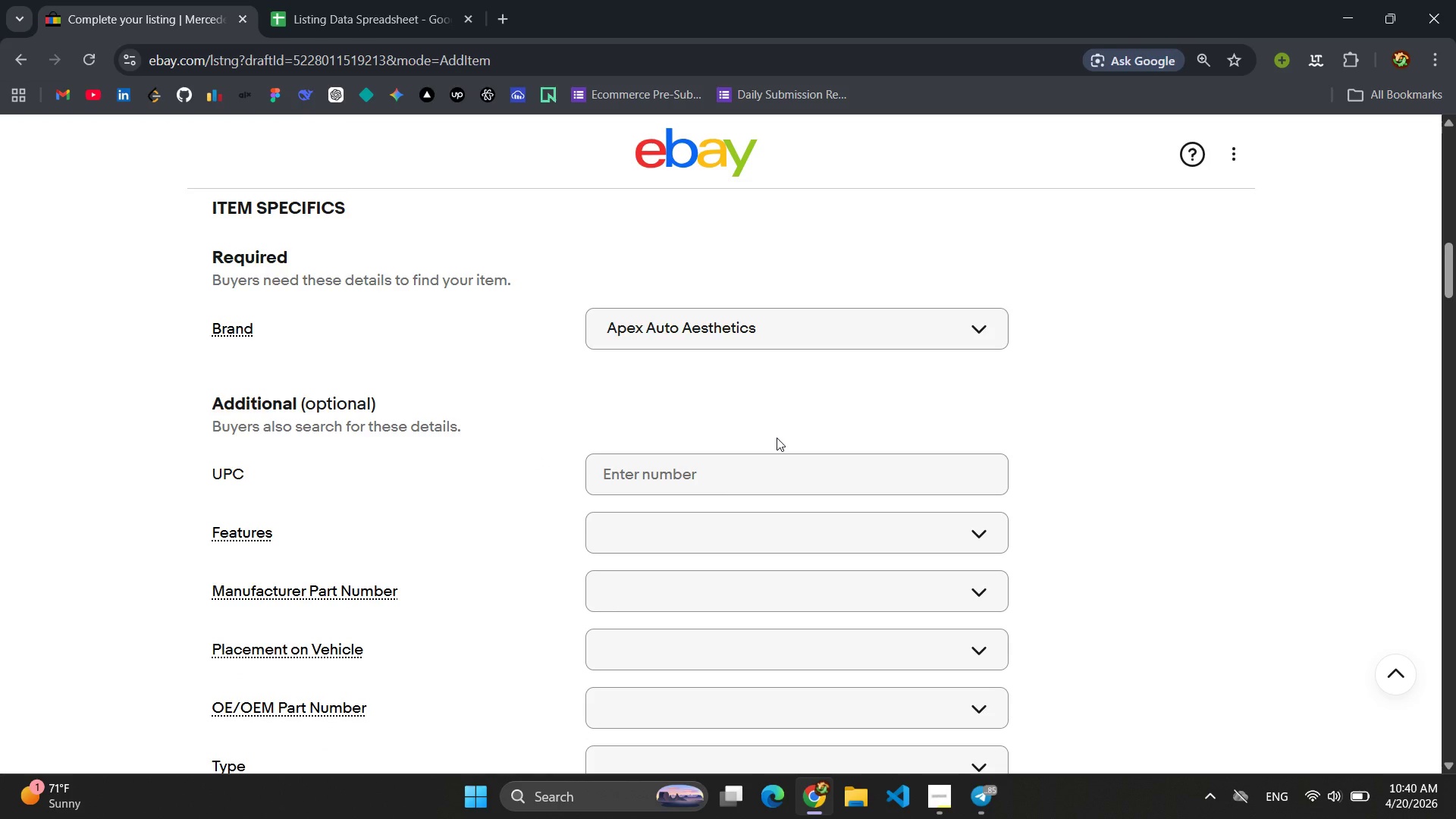 
scroll: coordinate [777, 438], scroll_direction: down, amount: 6.0
 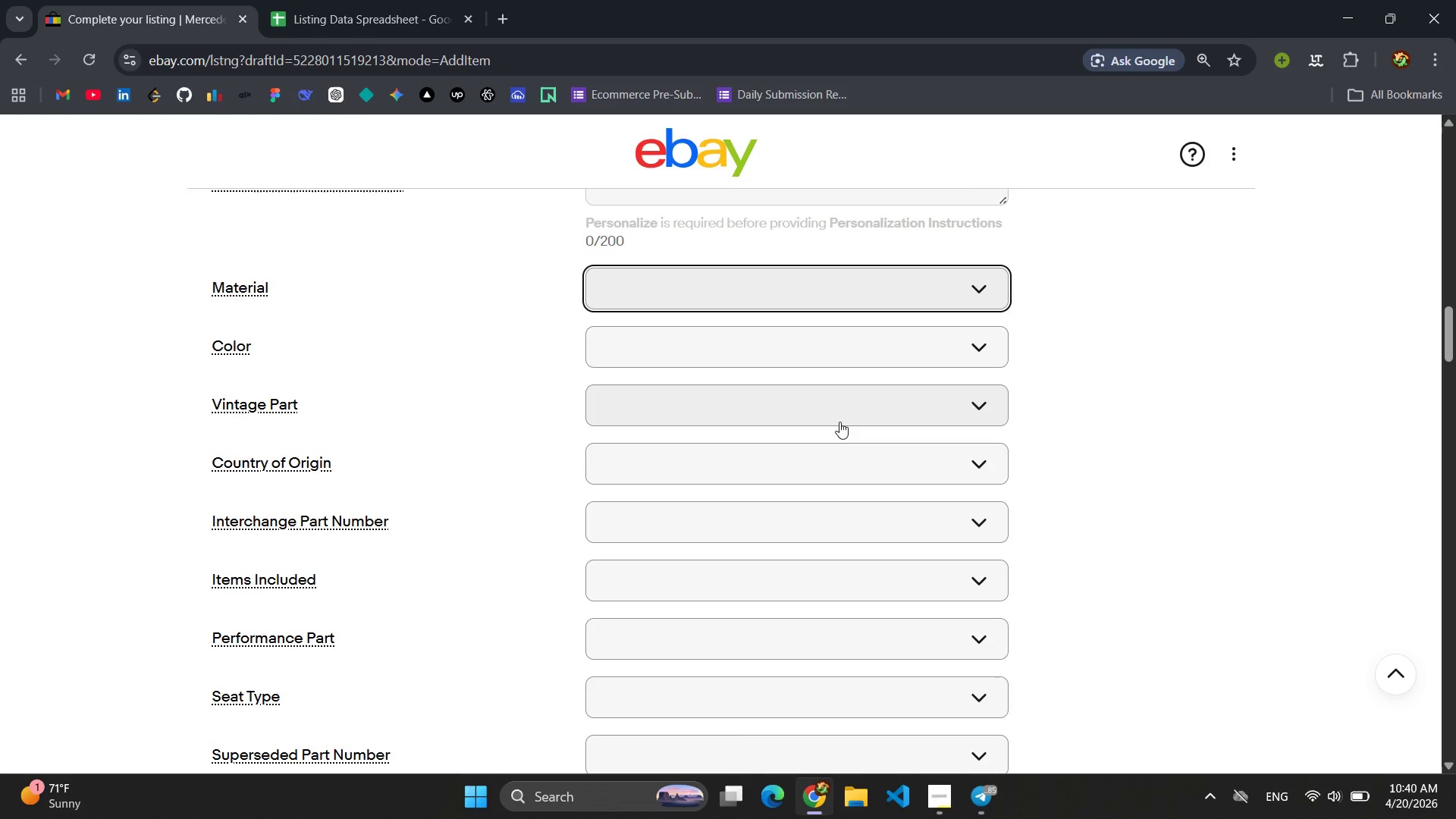 
wait(6.05)
 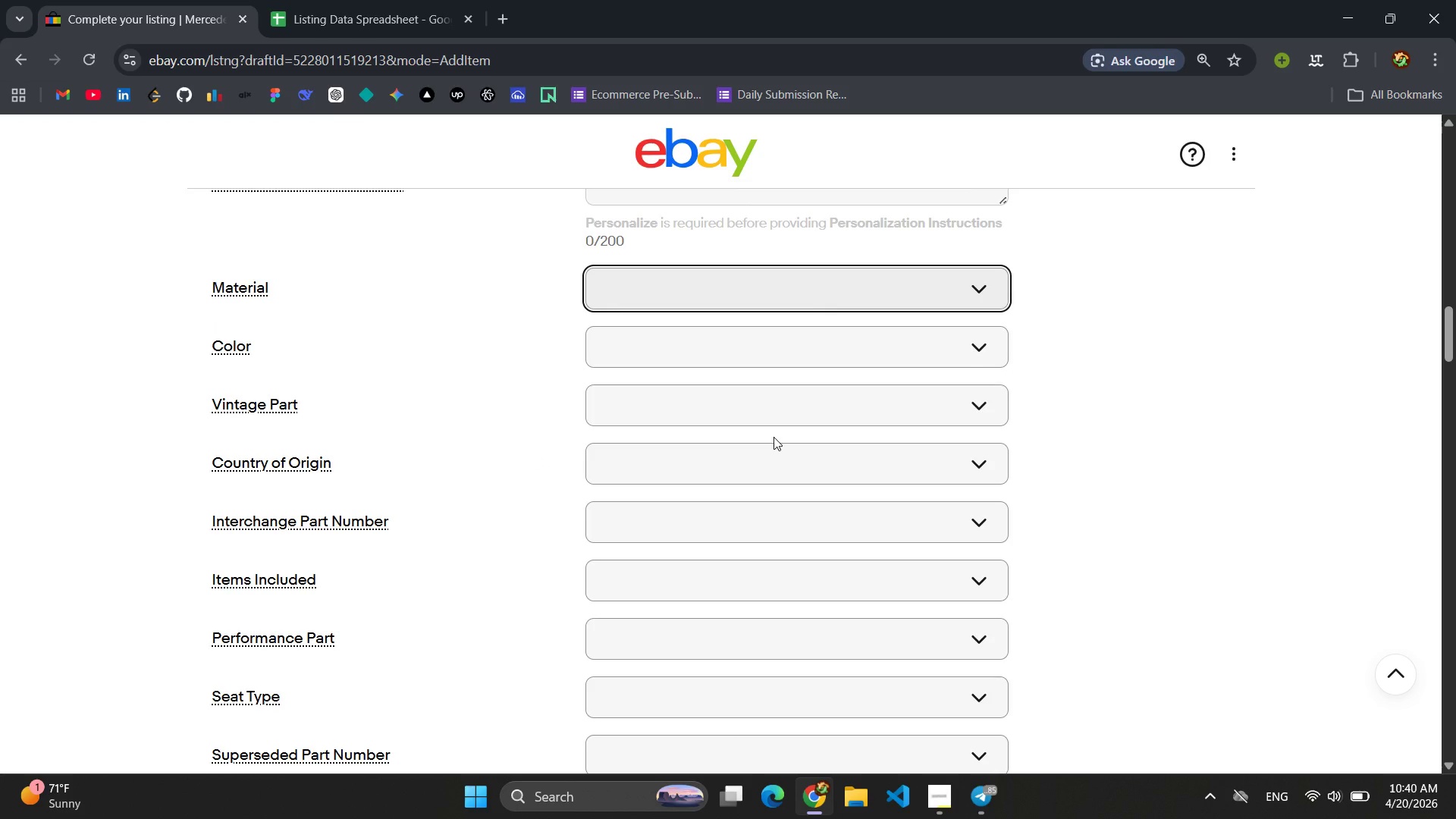 
scroll: coordinate [839, 422], scroll_direction: down, amount: 3.0
 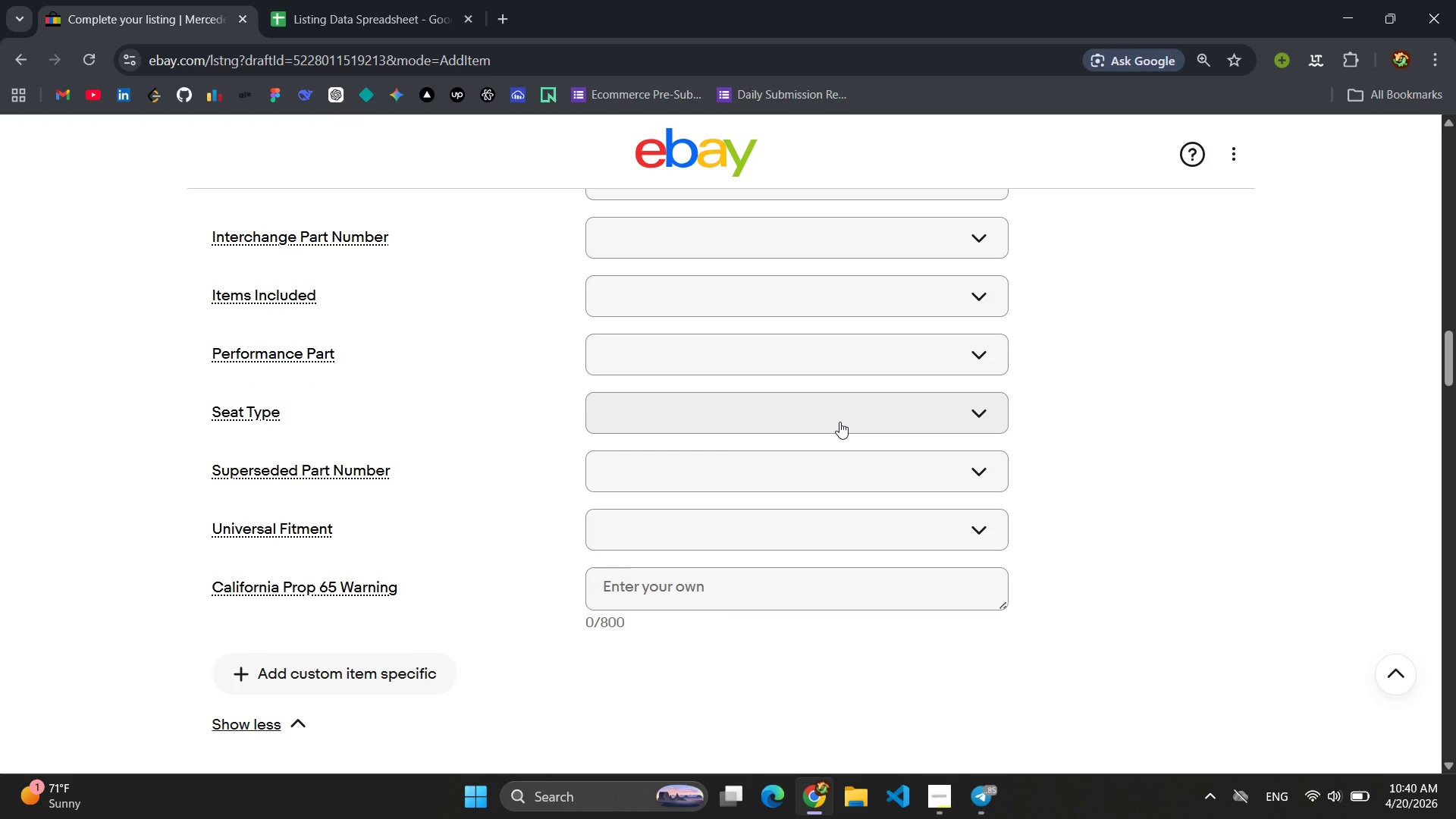 
scroll: coordinate [839, 422], scroll_direction: up, amount: 2.0
 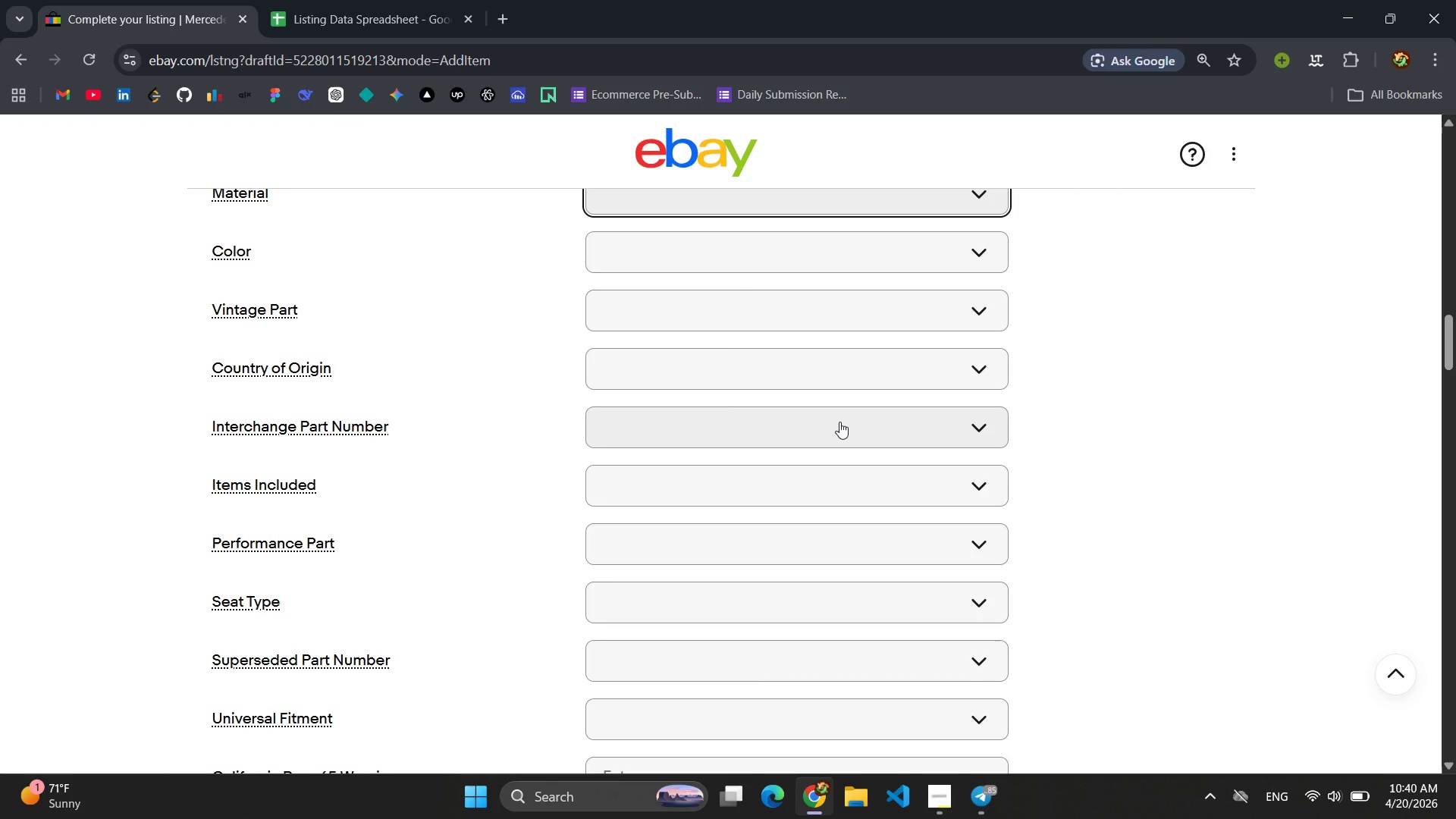 
scroll: coordinate [839, 422], scroll_direction: down, amount: 2.0
 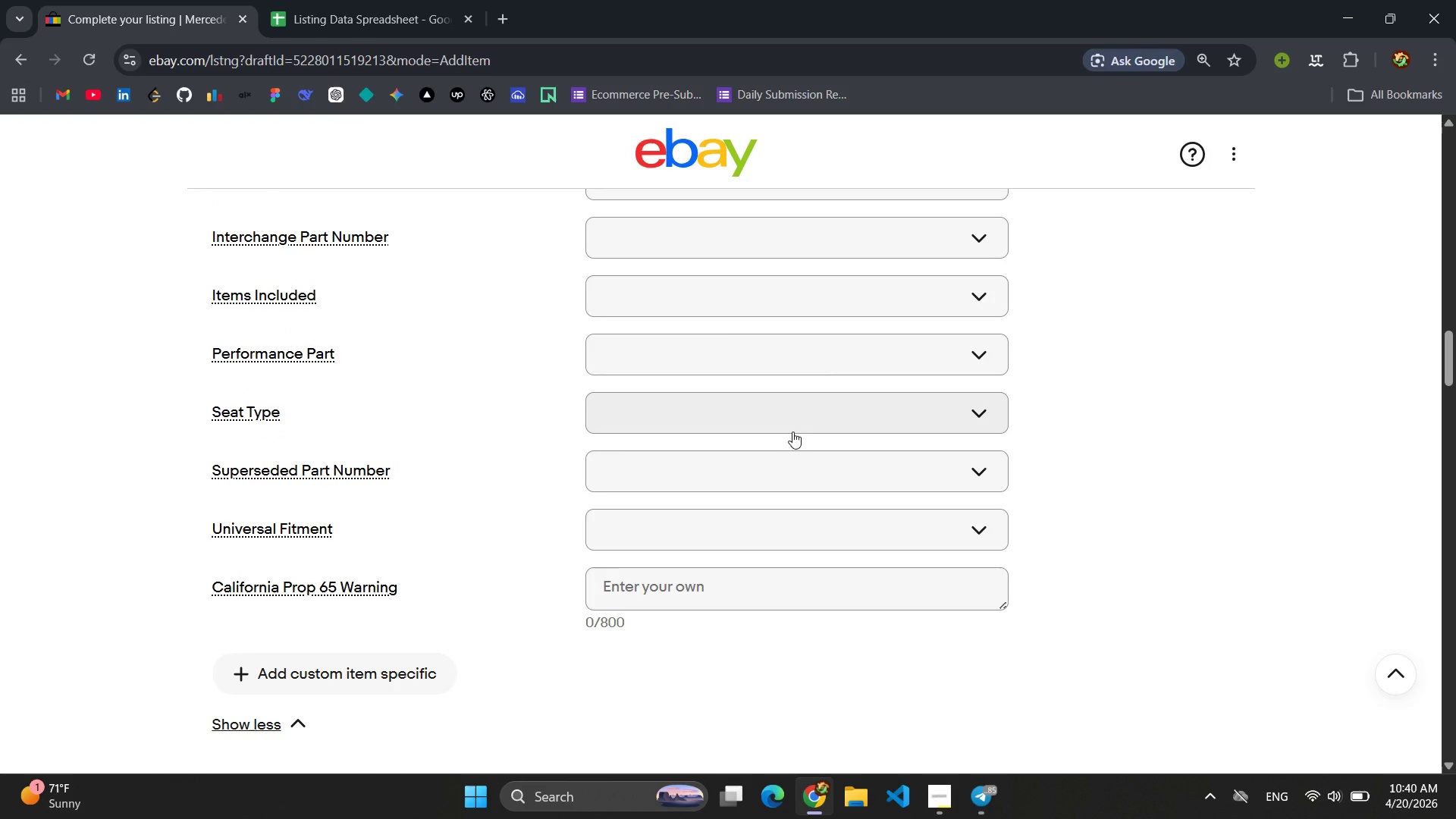 
scroll: coordinate [792, 431], scroll_direction: up, amount: 3.0
 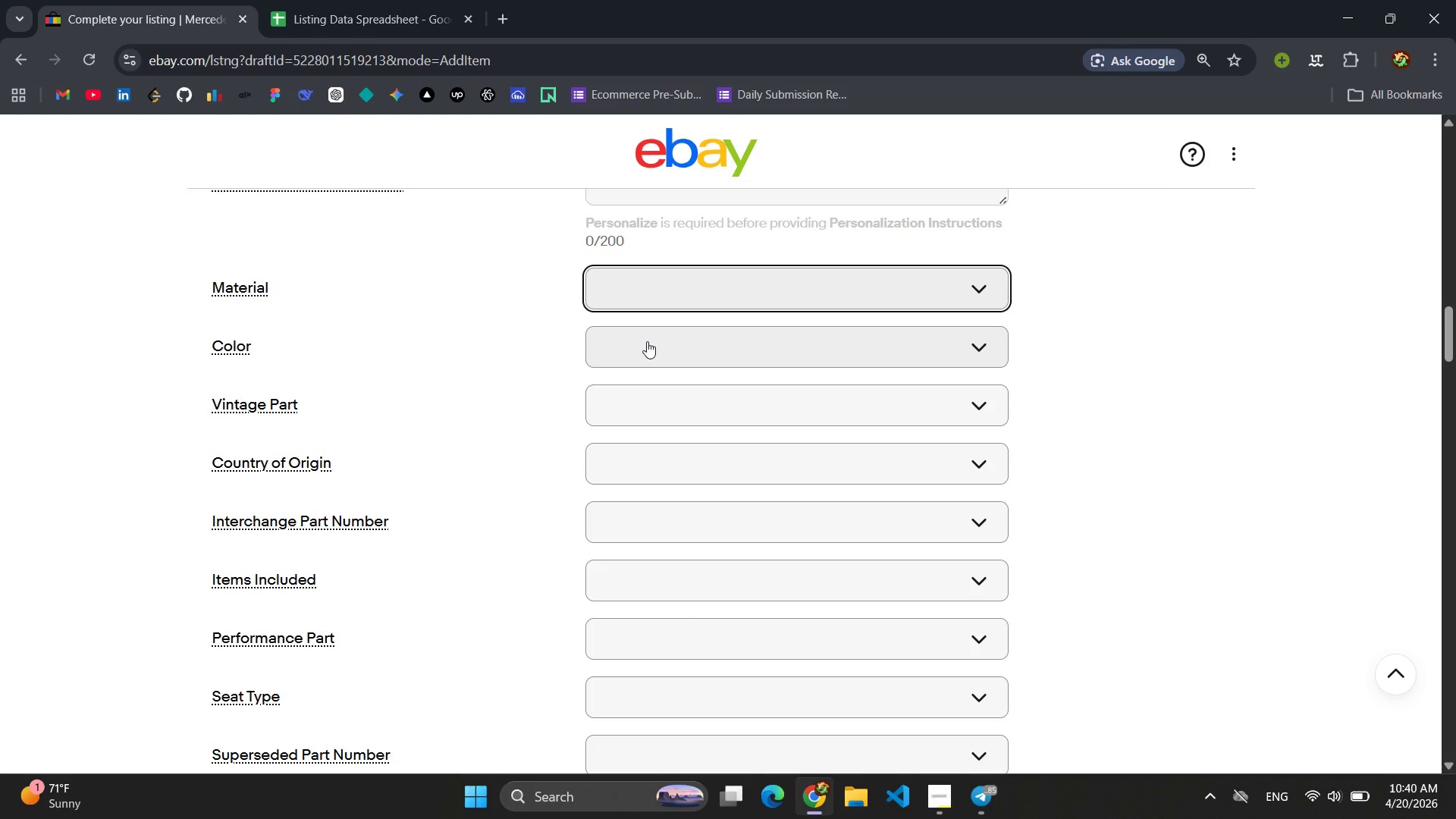 
scroll: coordinate [415, 560], scroll_direction: down, amount: 5.0
 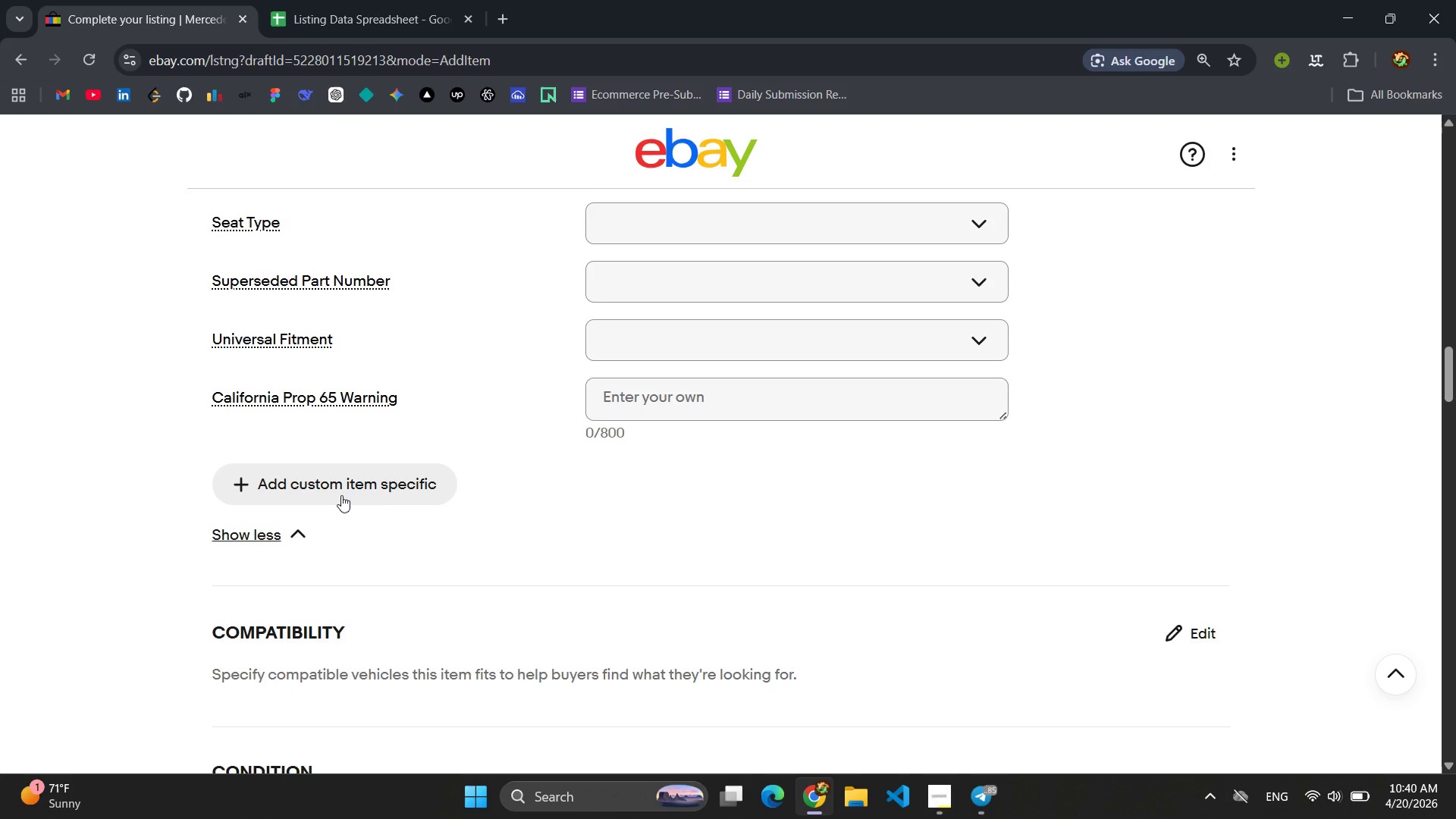 
left_click([341, 495])
 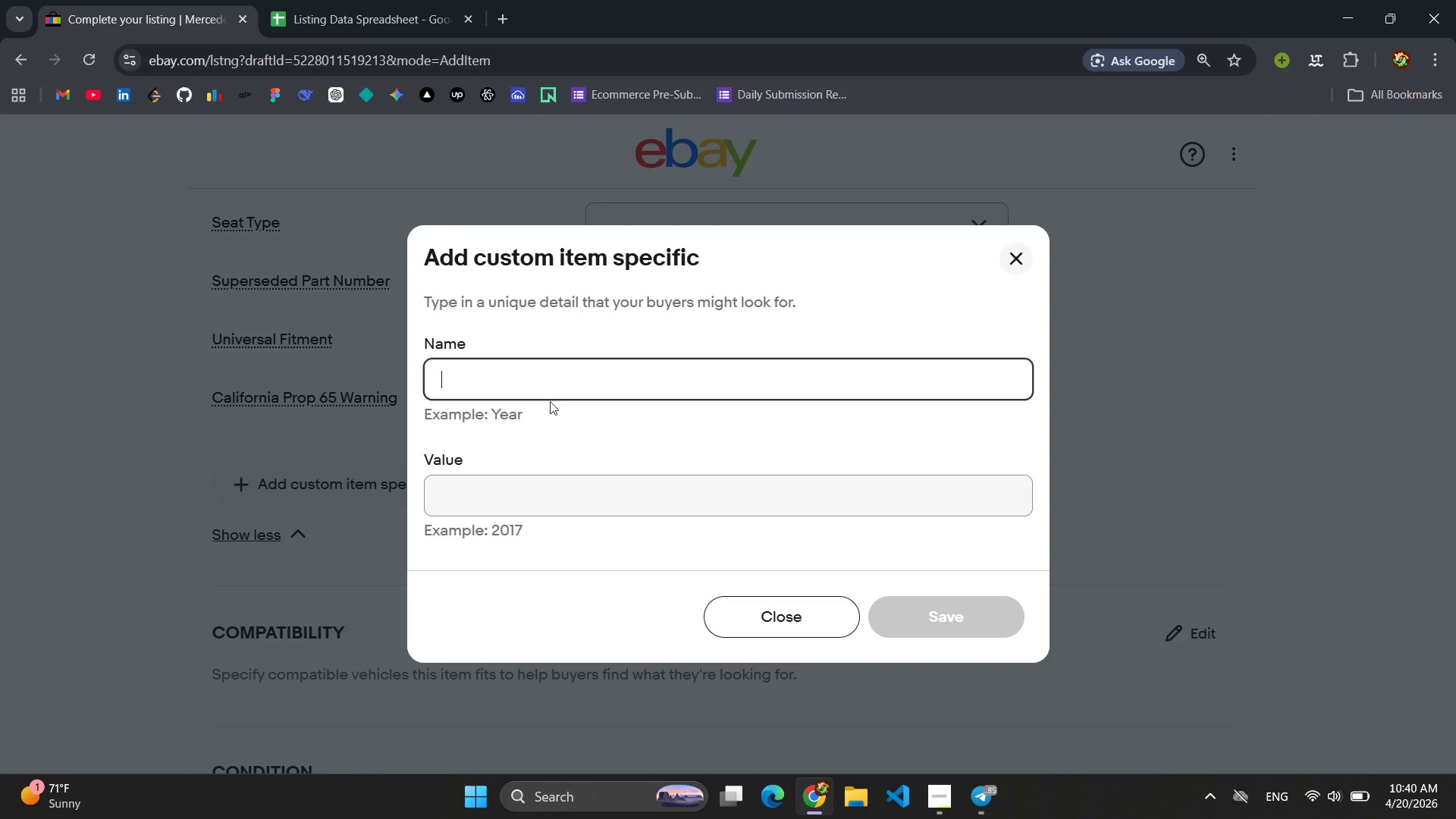 
left_click([528, 390])
 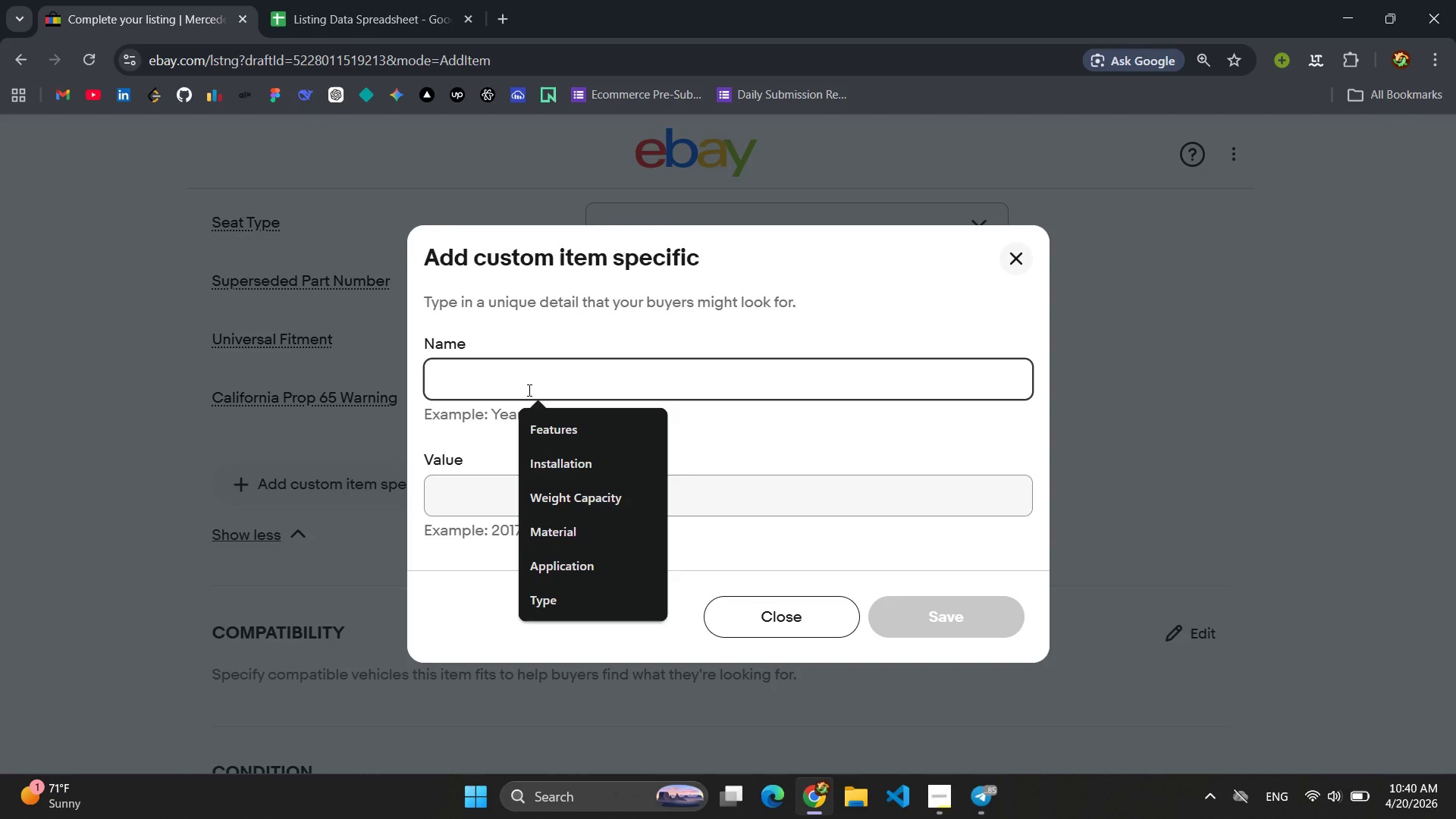 
type(Manufacturere)
key(Backspace)
type( Part Number )
key(Backspace)
 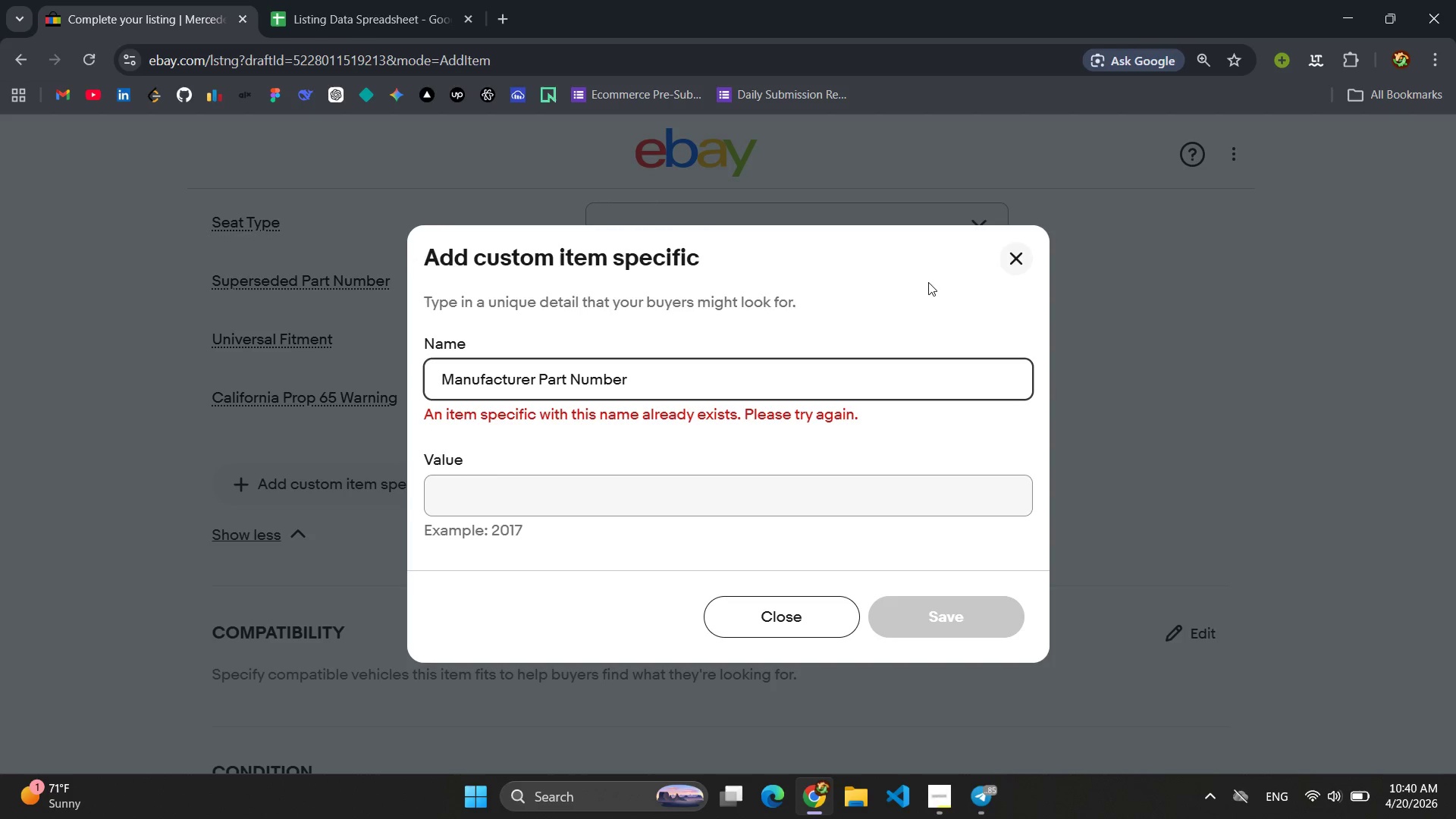 
left_click([1017, 249])
 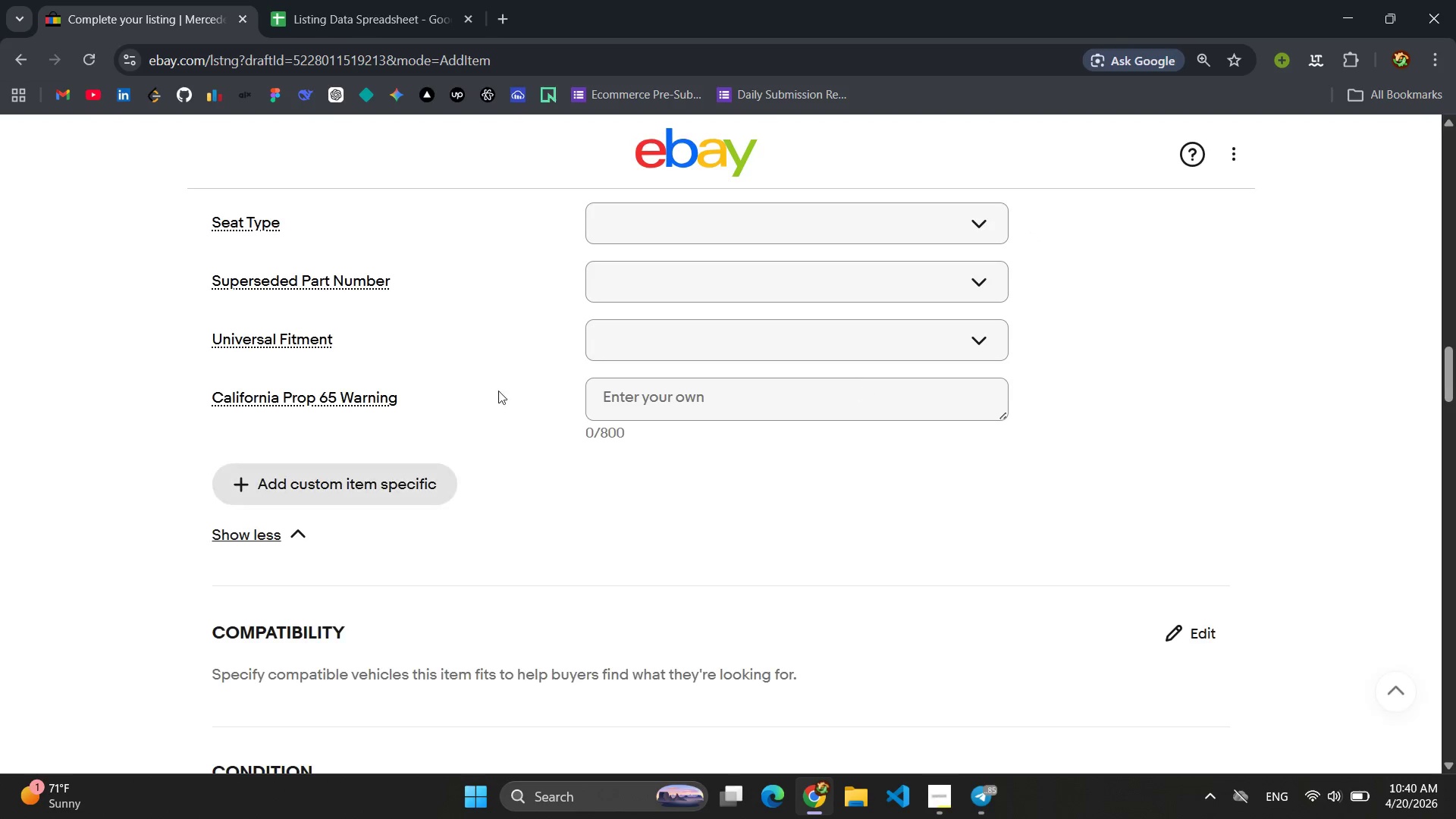 
scroll: coordinate [432, 379], scroll_direction: up, amount: 4.0
 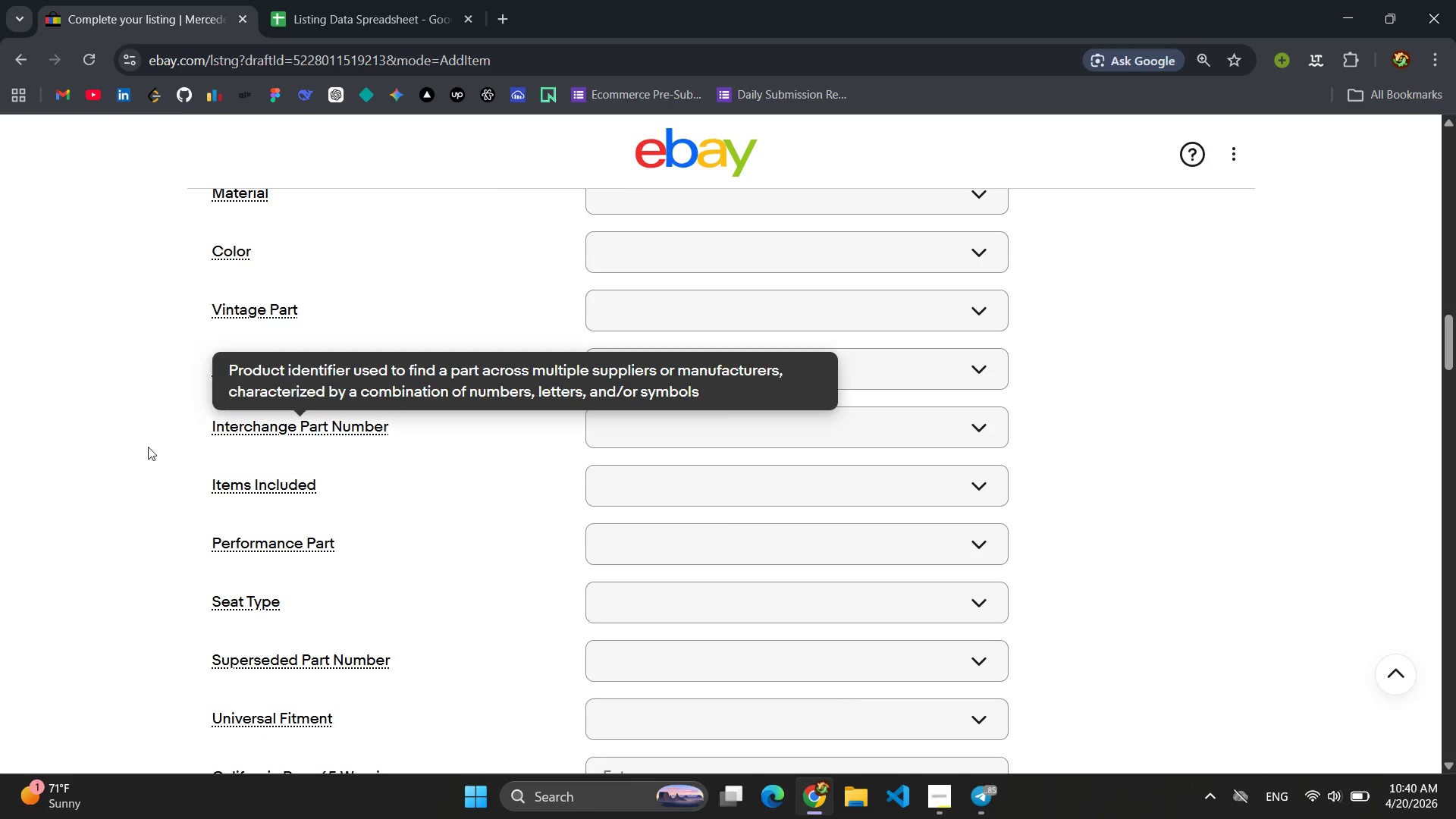 
left_click([104, 465])
 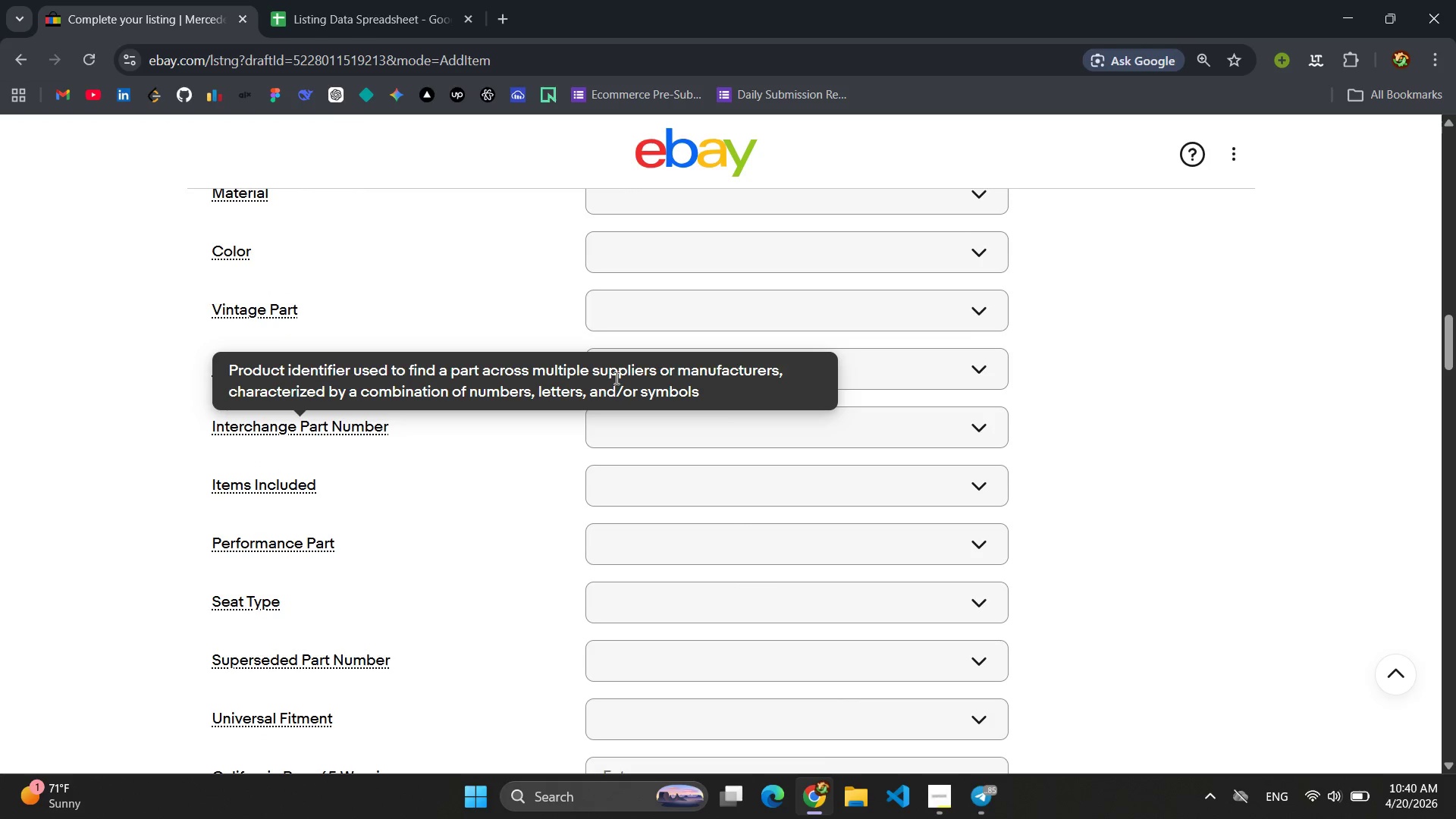 
scroll: coordinate [520, 372], scroll_direction: up, amount: 7.0
 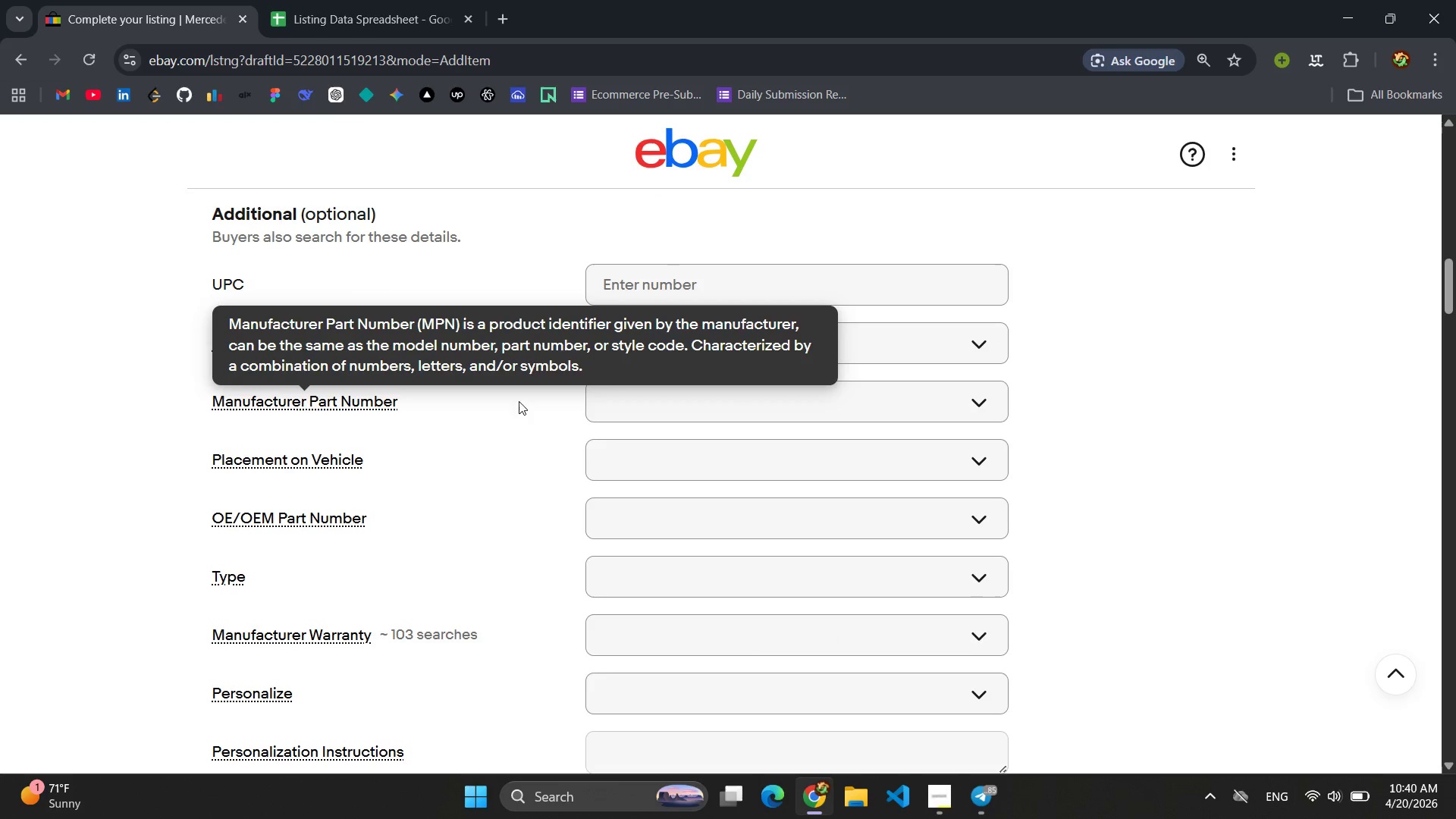 
left_click([623, 398])
 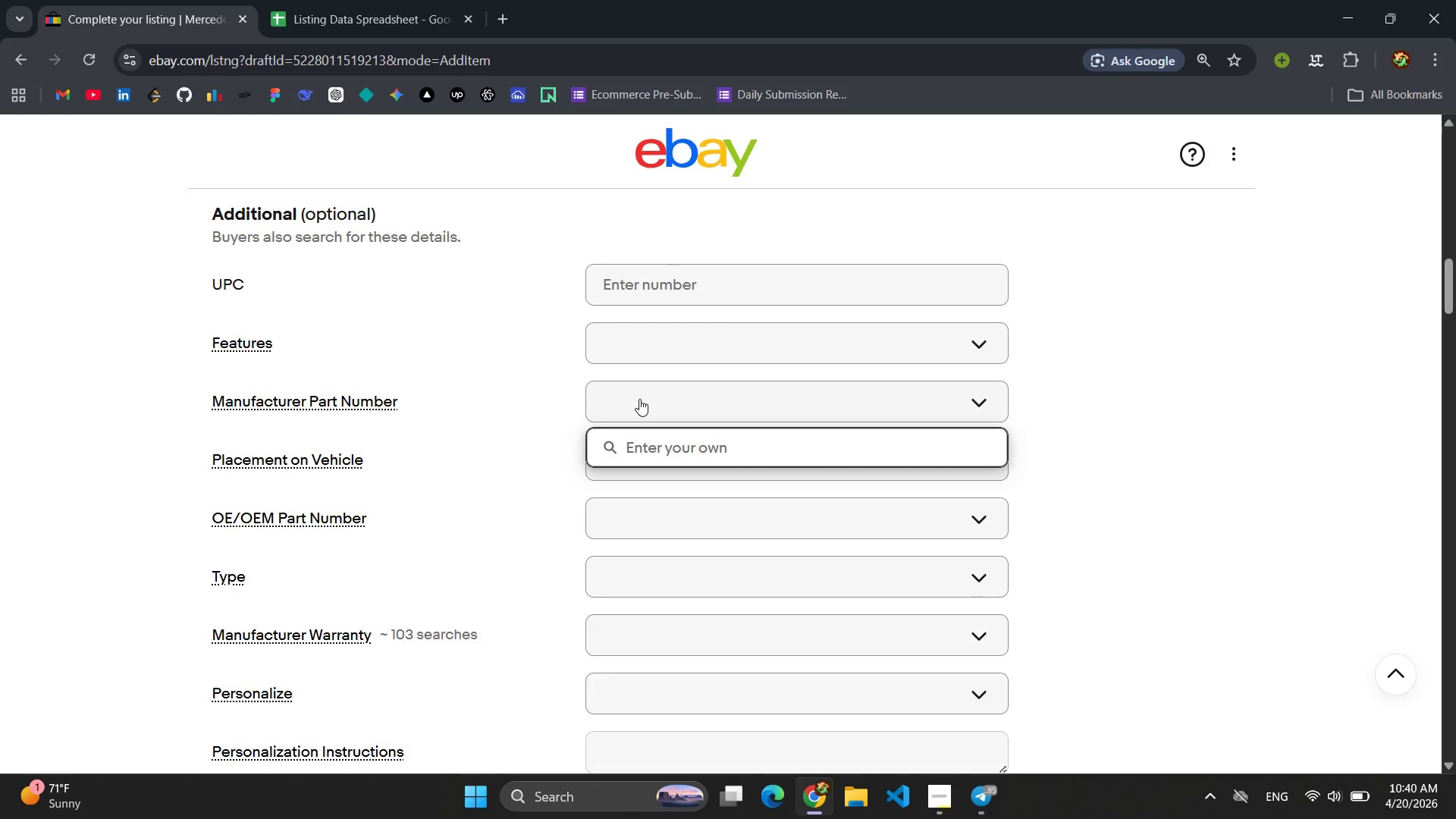 
type(AAA-W124-PARCH)
 